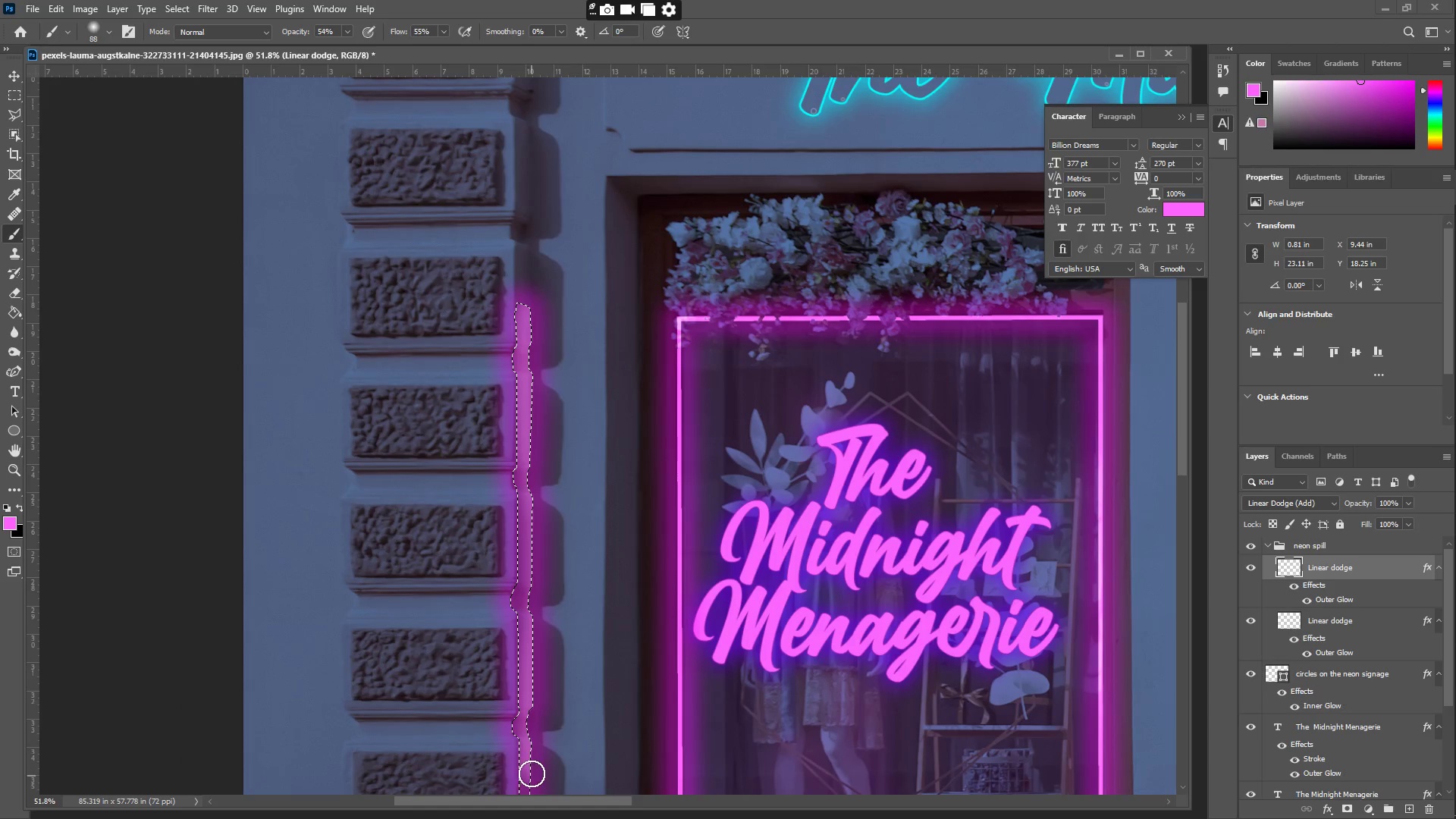 
hold_key(key=Space, duration=0.52)
 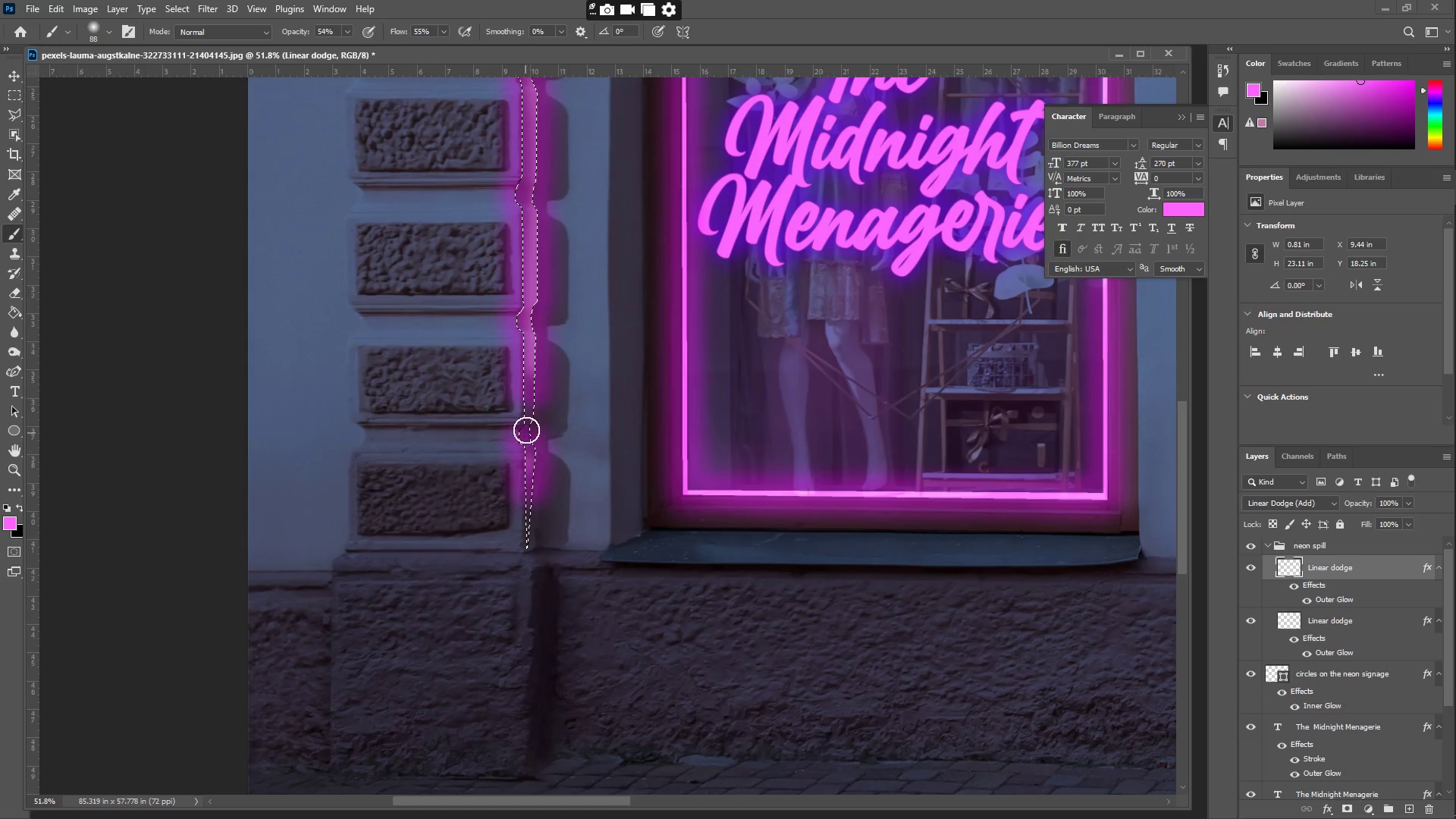 
left_click_drag(start_coordinate=[554, 621], to_coordinate=[559, 215])
 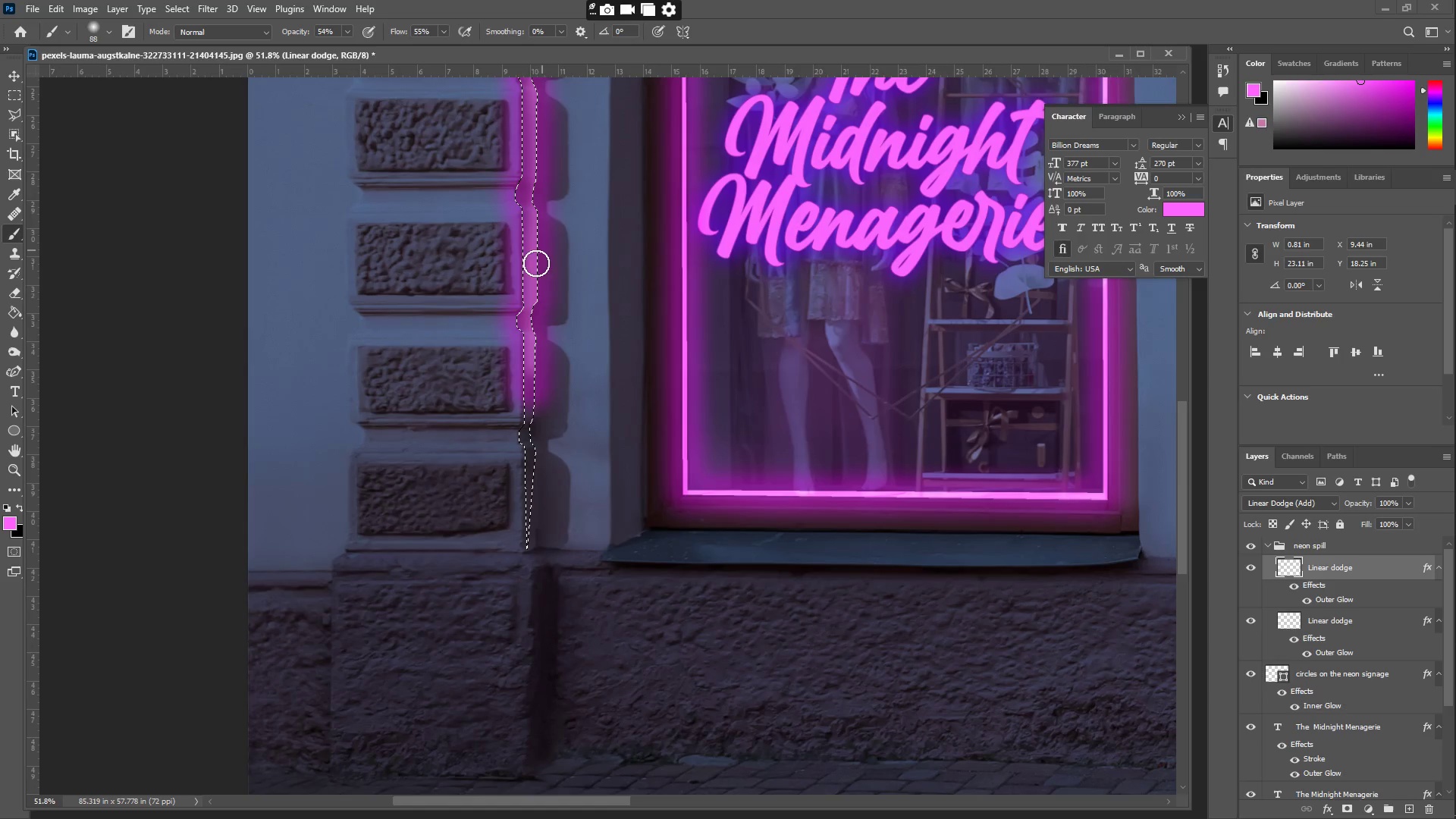 
hold_key(key=Space, duration=4.62)
 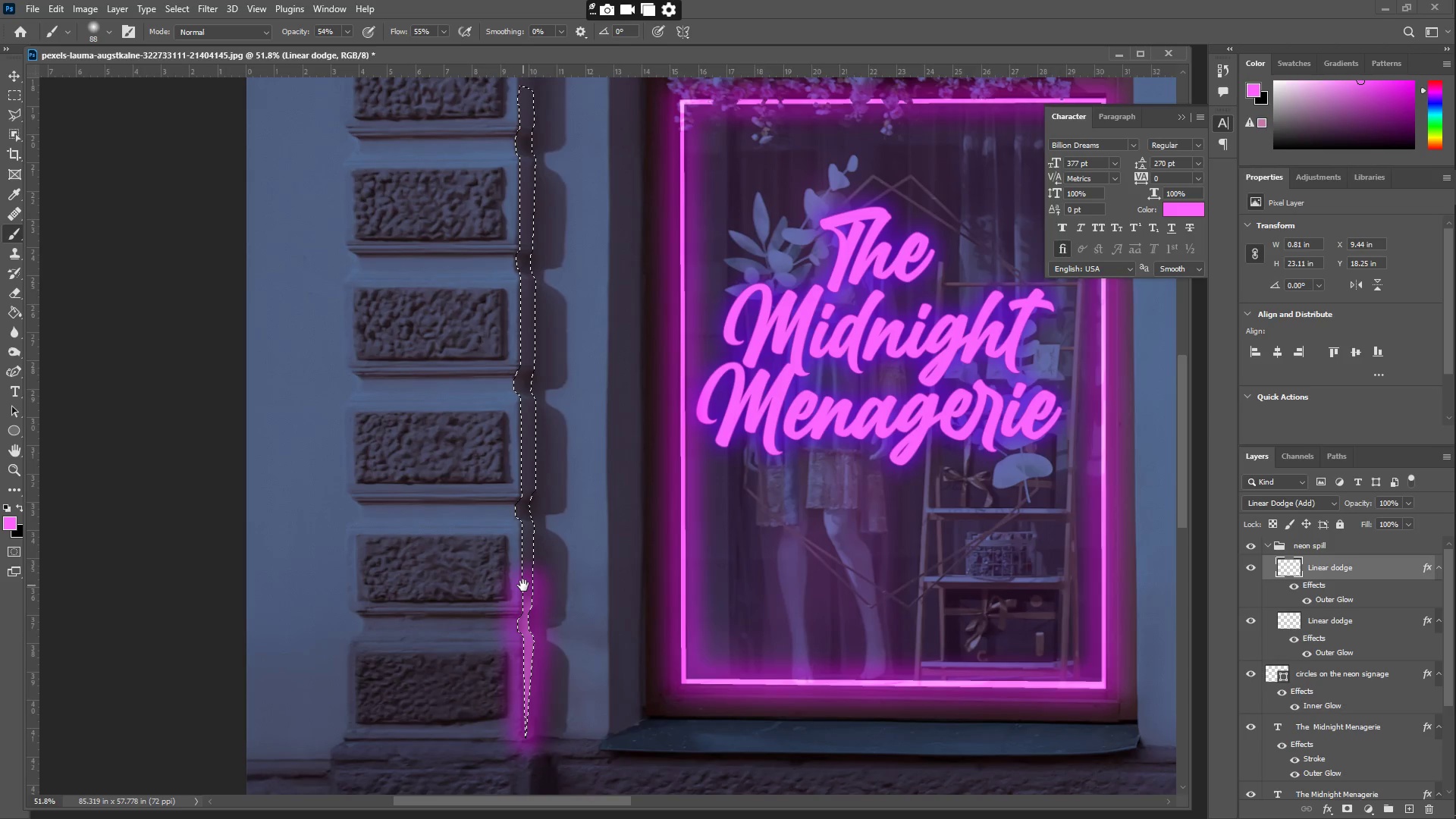 
left_click_drag(start_coordinate=[532, 422], to_coordinate=[536, 403])
 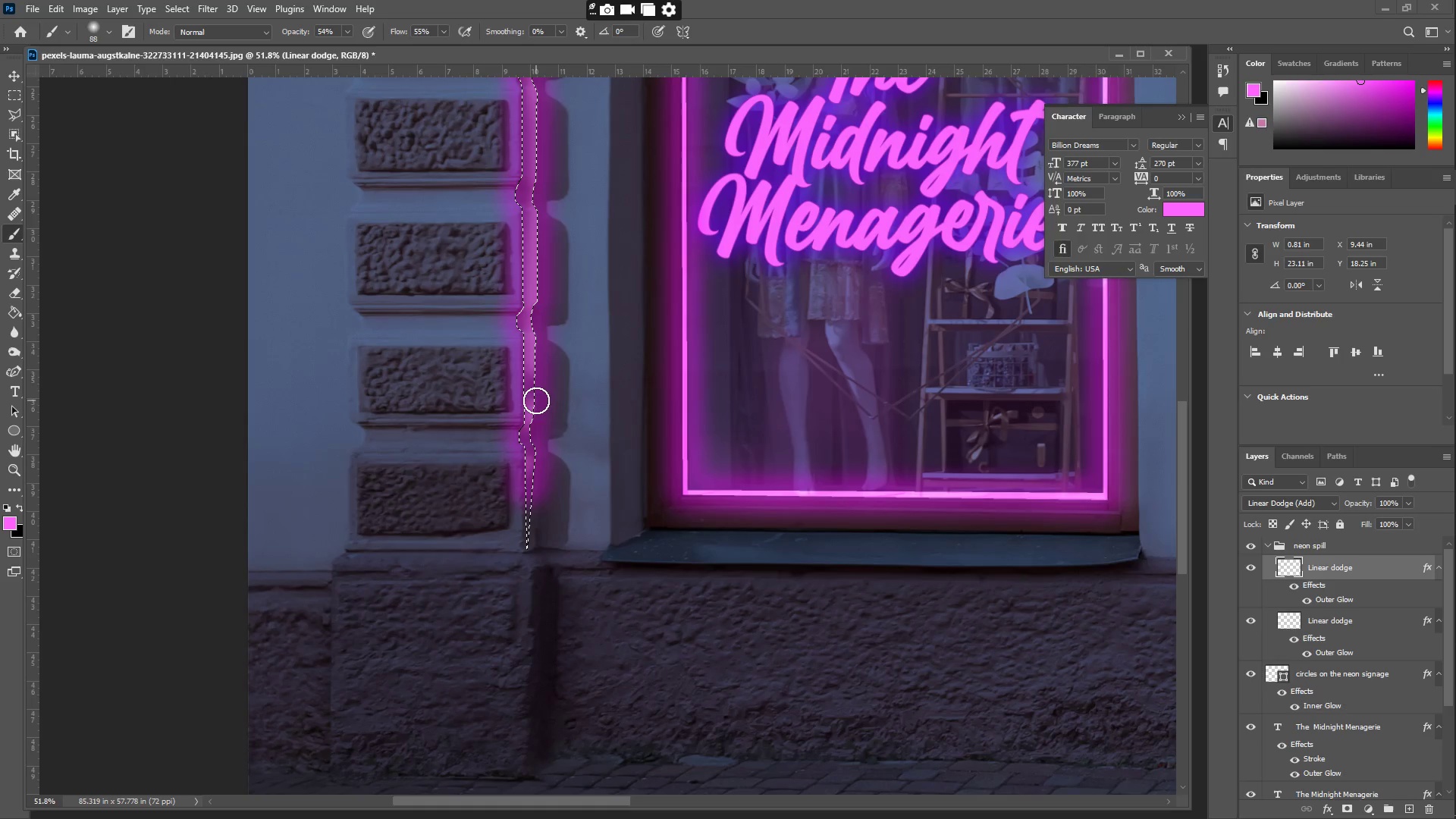 
left_click_drag(start_coordinate=[536, 400], to_coordinate=[532, 503])
 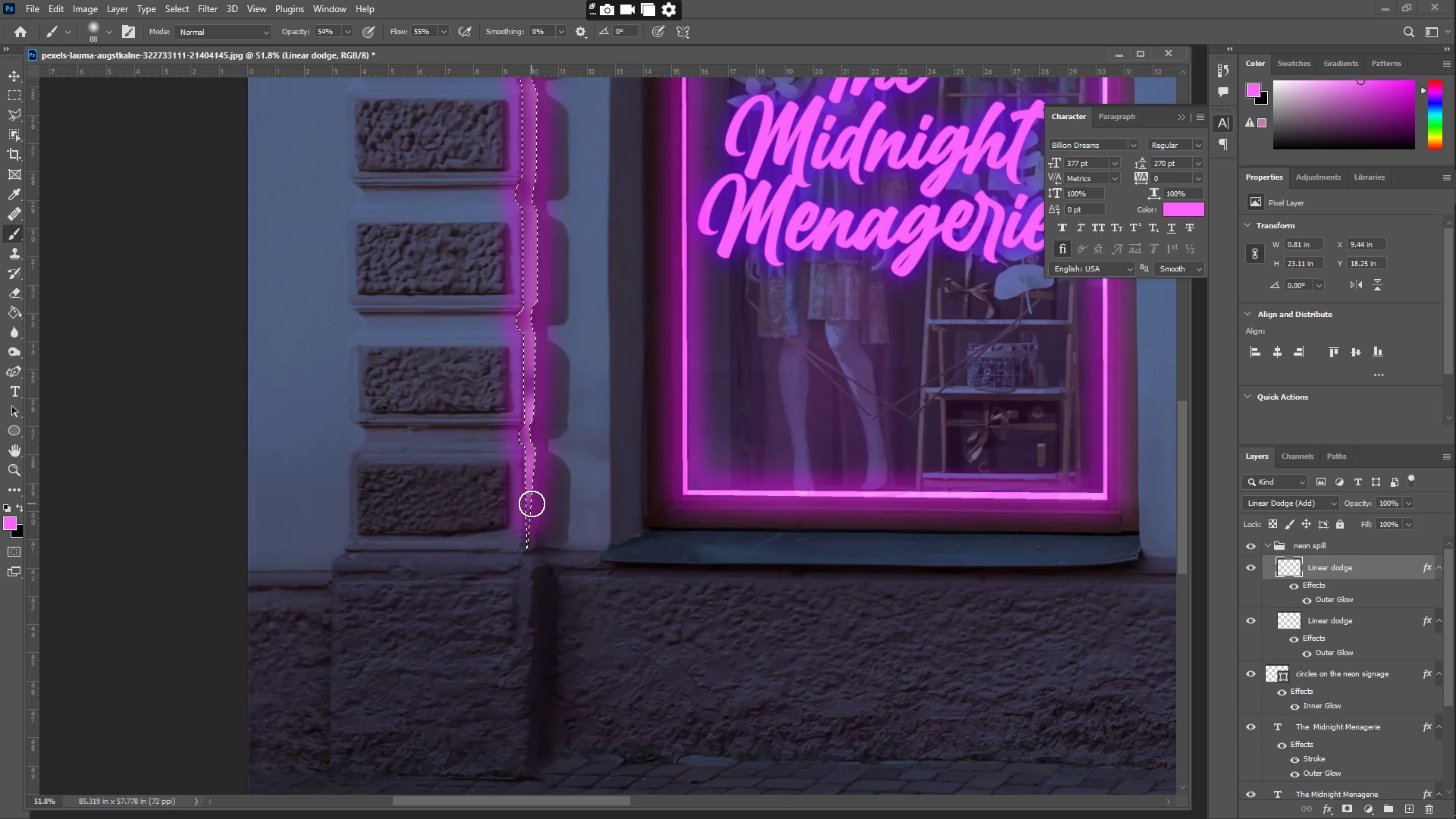 
key(Control+Z)
 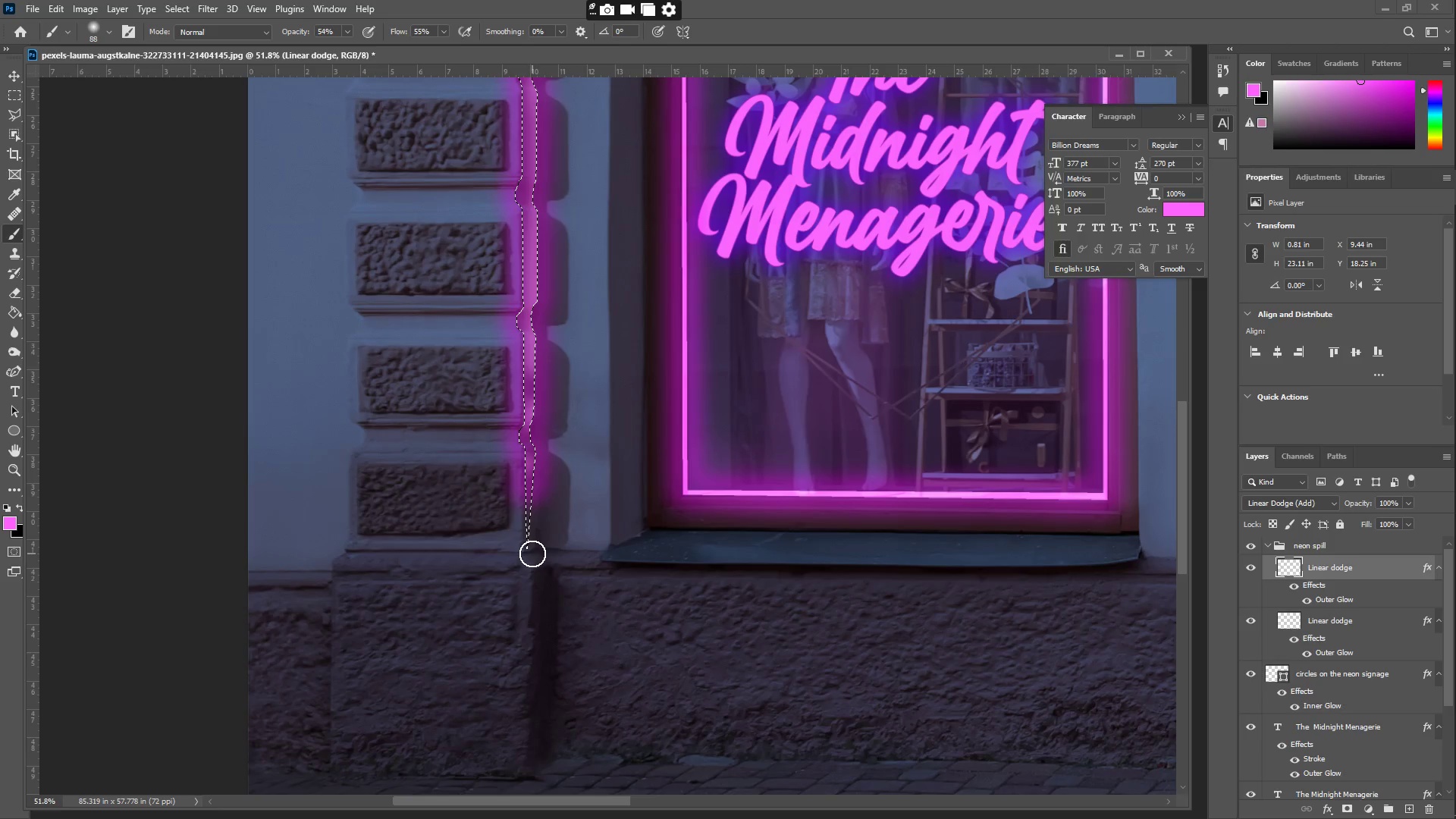 
key(Control+Z)
 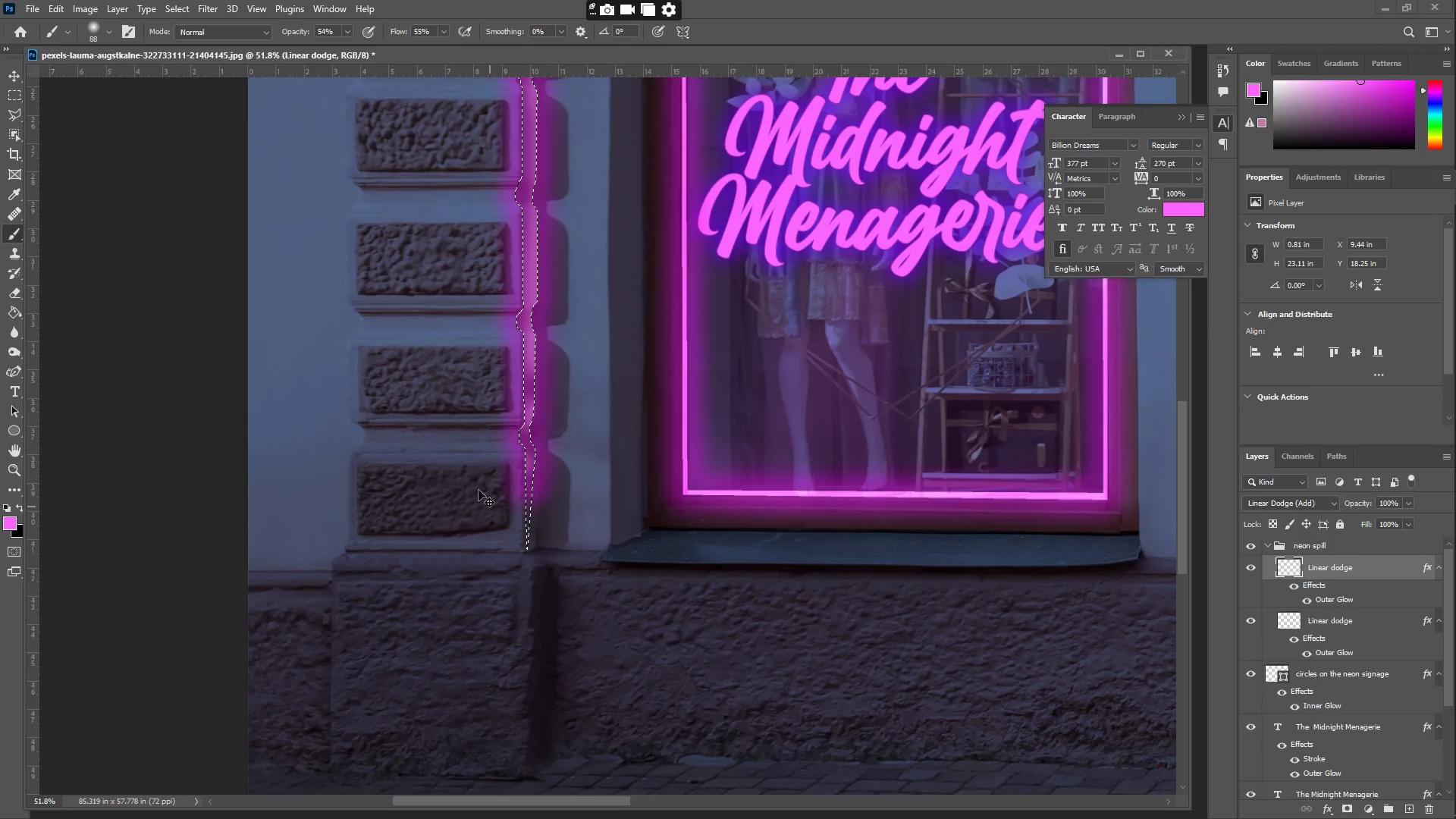 
key(Control+Z)
 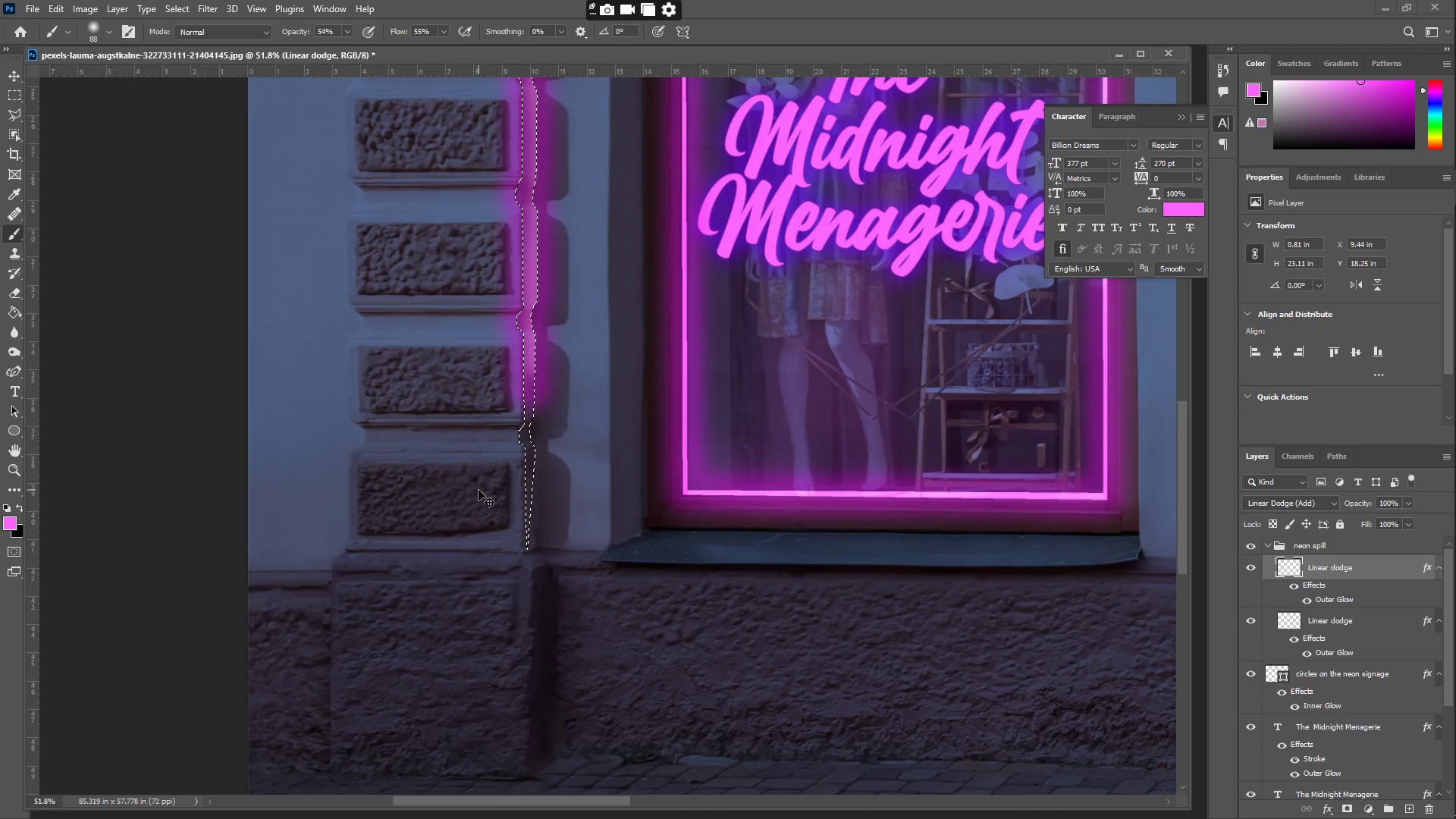 
key(Control+Z)
 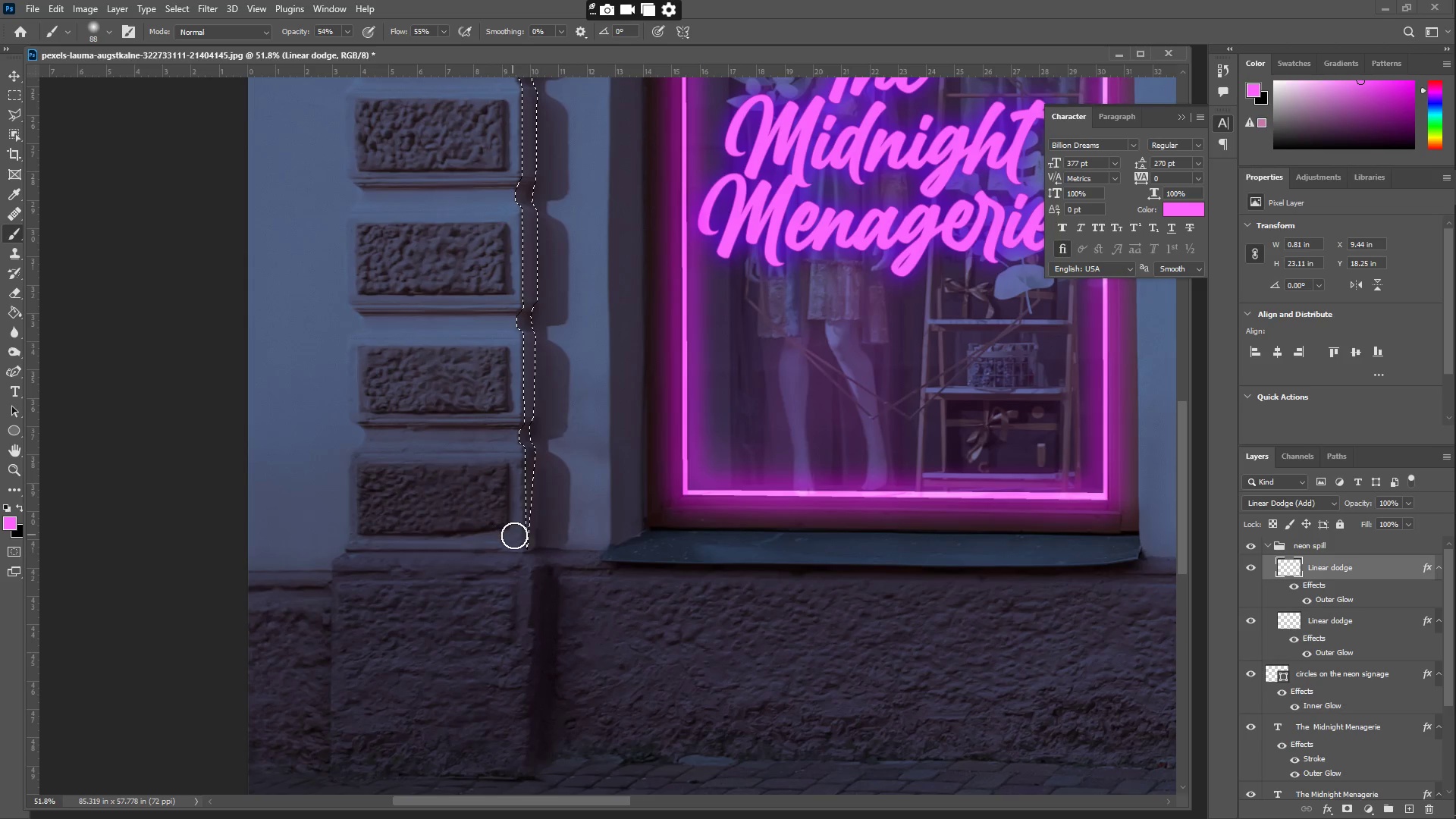 
left_click_drag(start_coordinate=[522, 532], to_coordinate=[533, 416])
 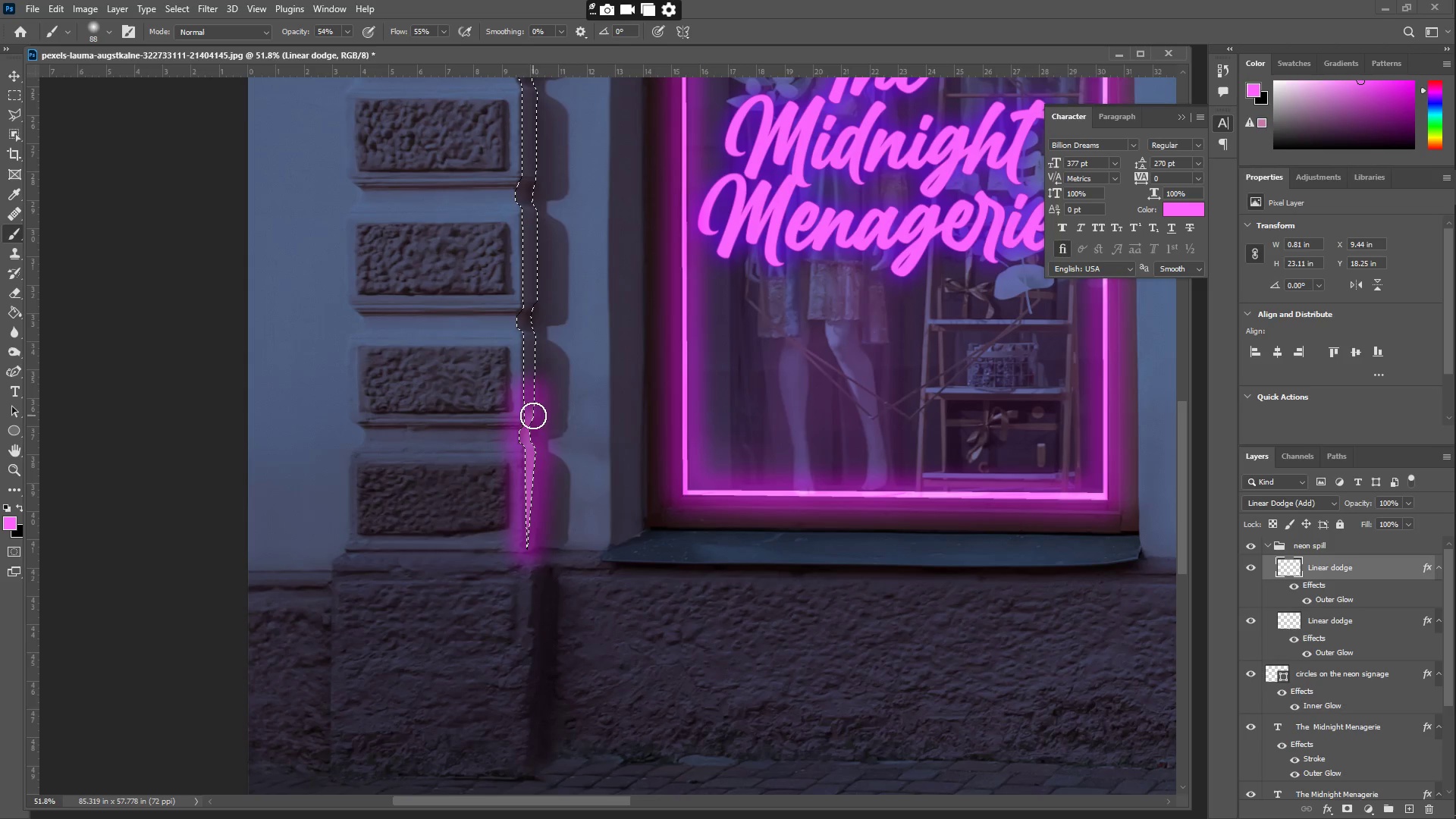 
hold_key(key=Space, duration=0.84)
 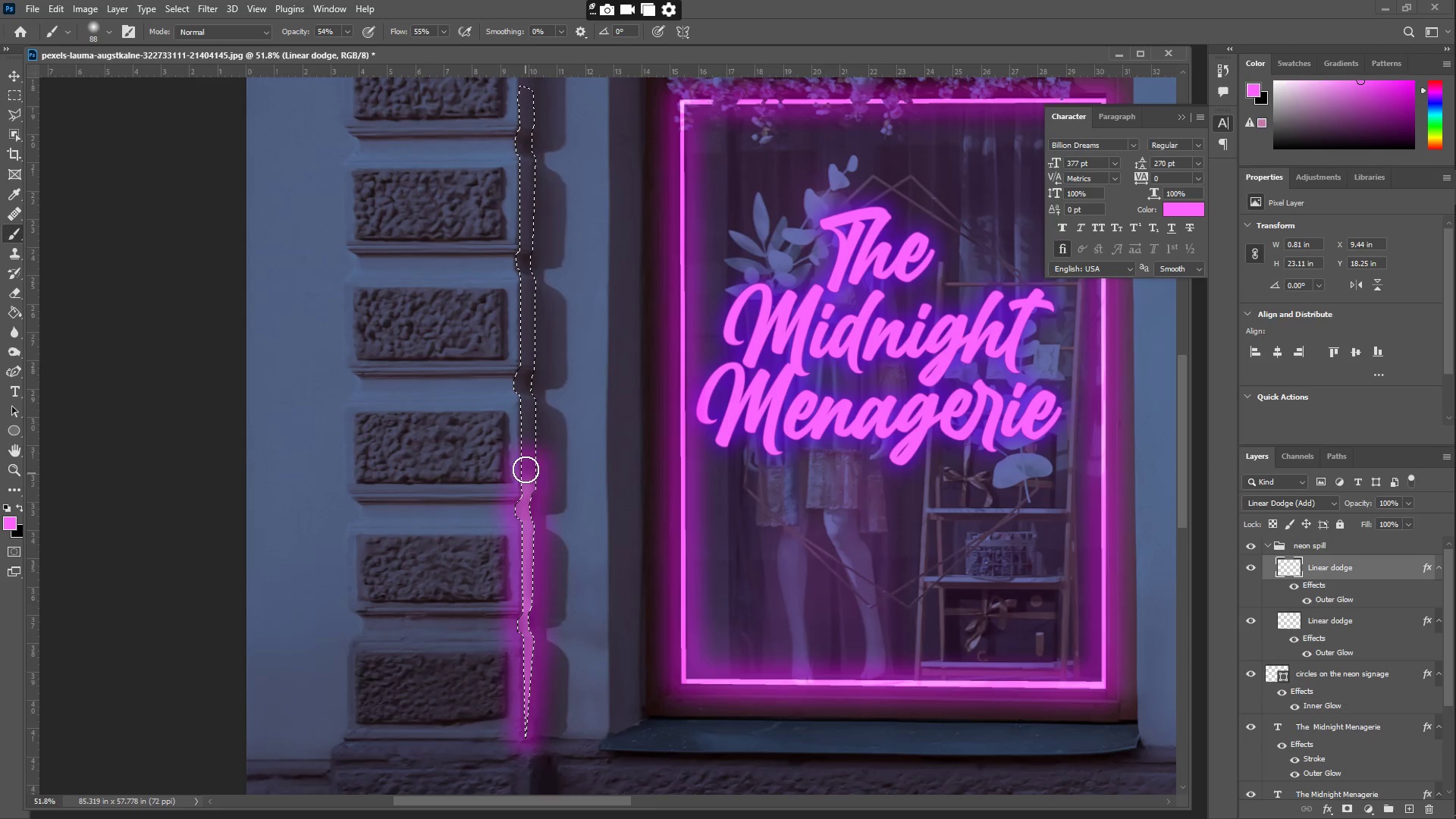 
left_click_drag(start_coordinate=[525, 397], to_coordinate=[523, 585])
 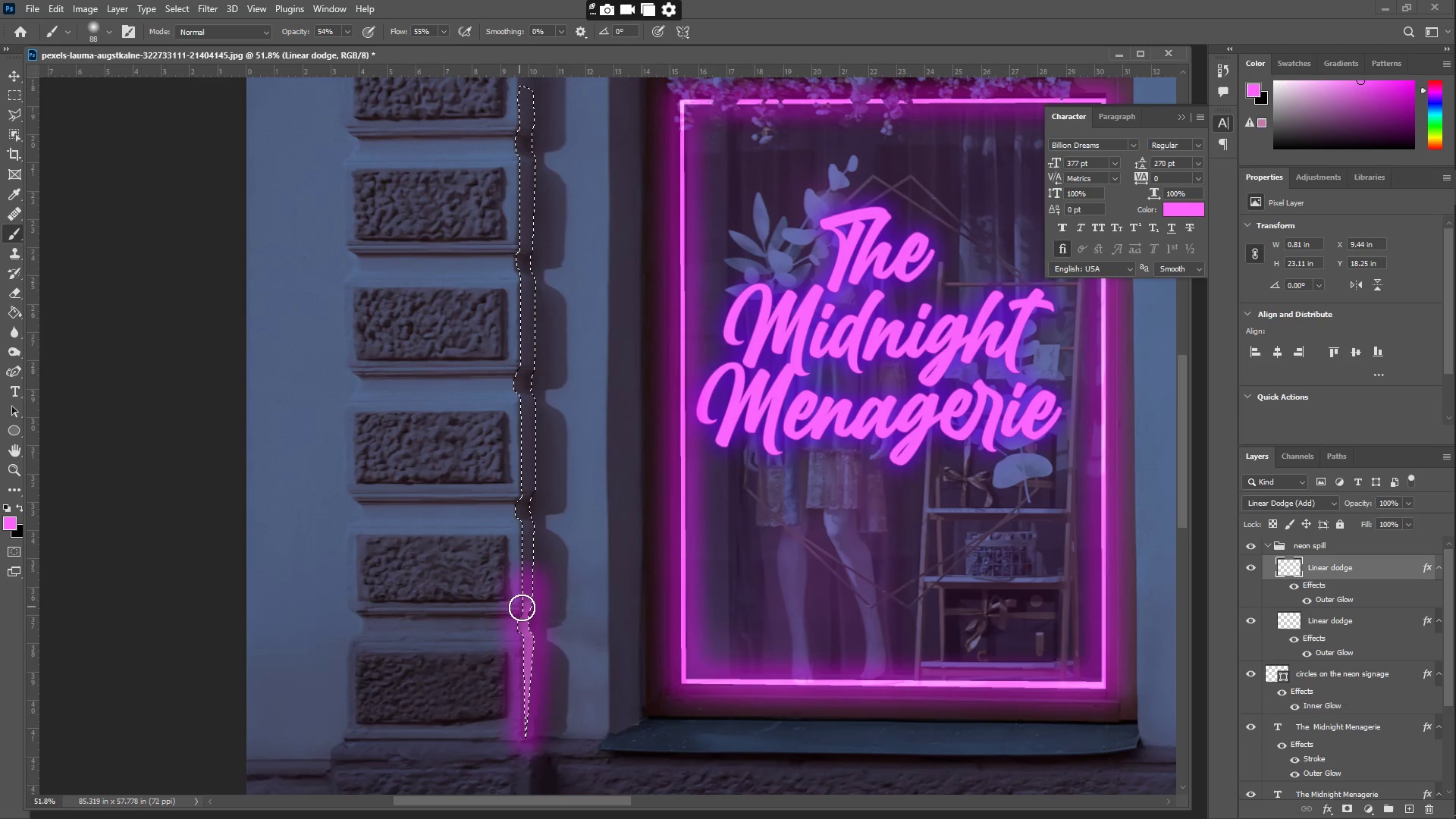 
left_click_drag(start_coordinate=[522, 607], to_coordinate=[534, 69])
 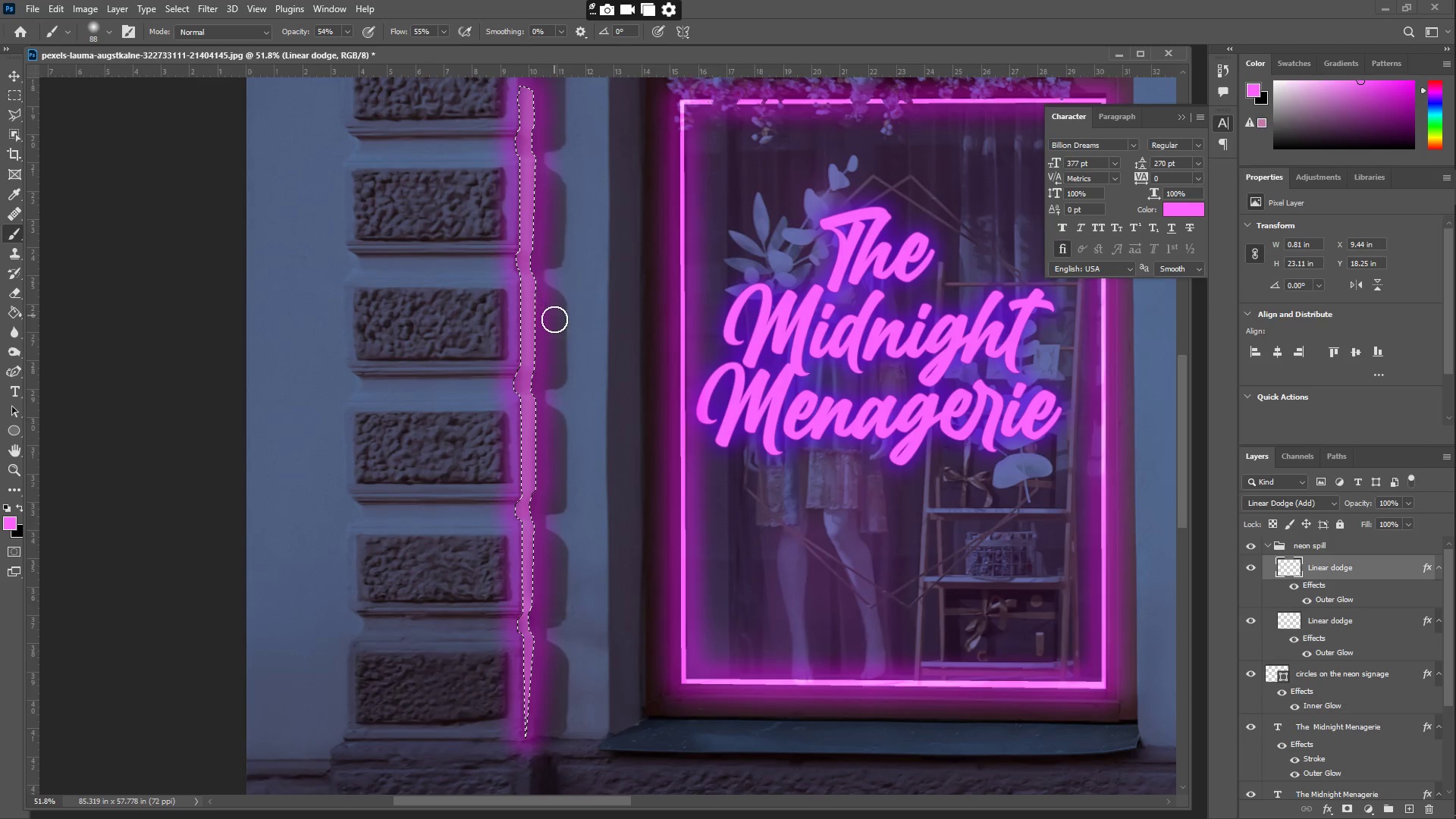 
type(lzz)
 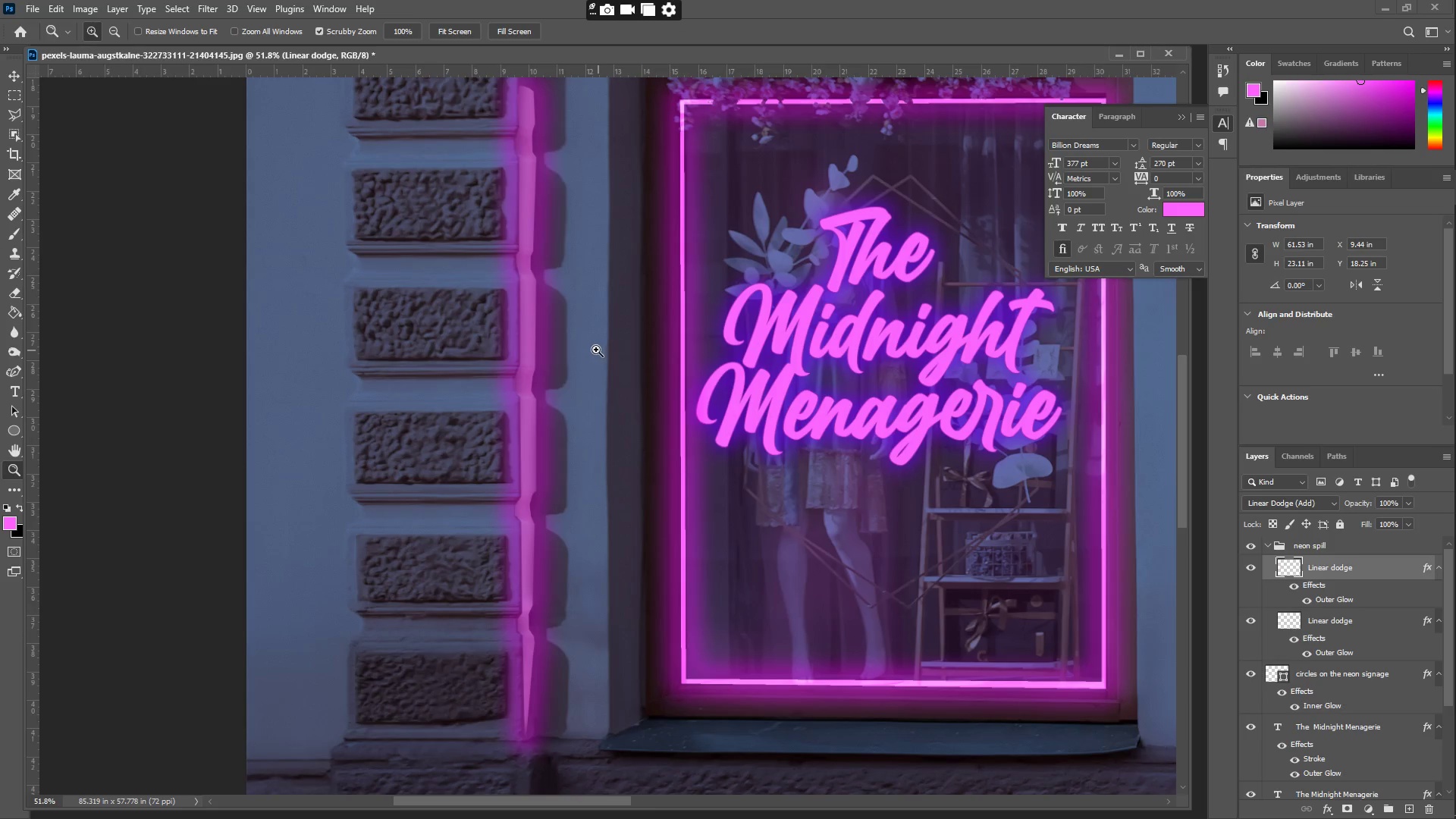 
left_click_drag(start_coordinate=[583, 345], to_coordinate=[530, 356])
 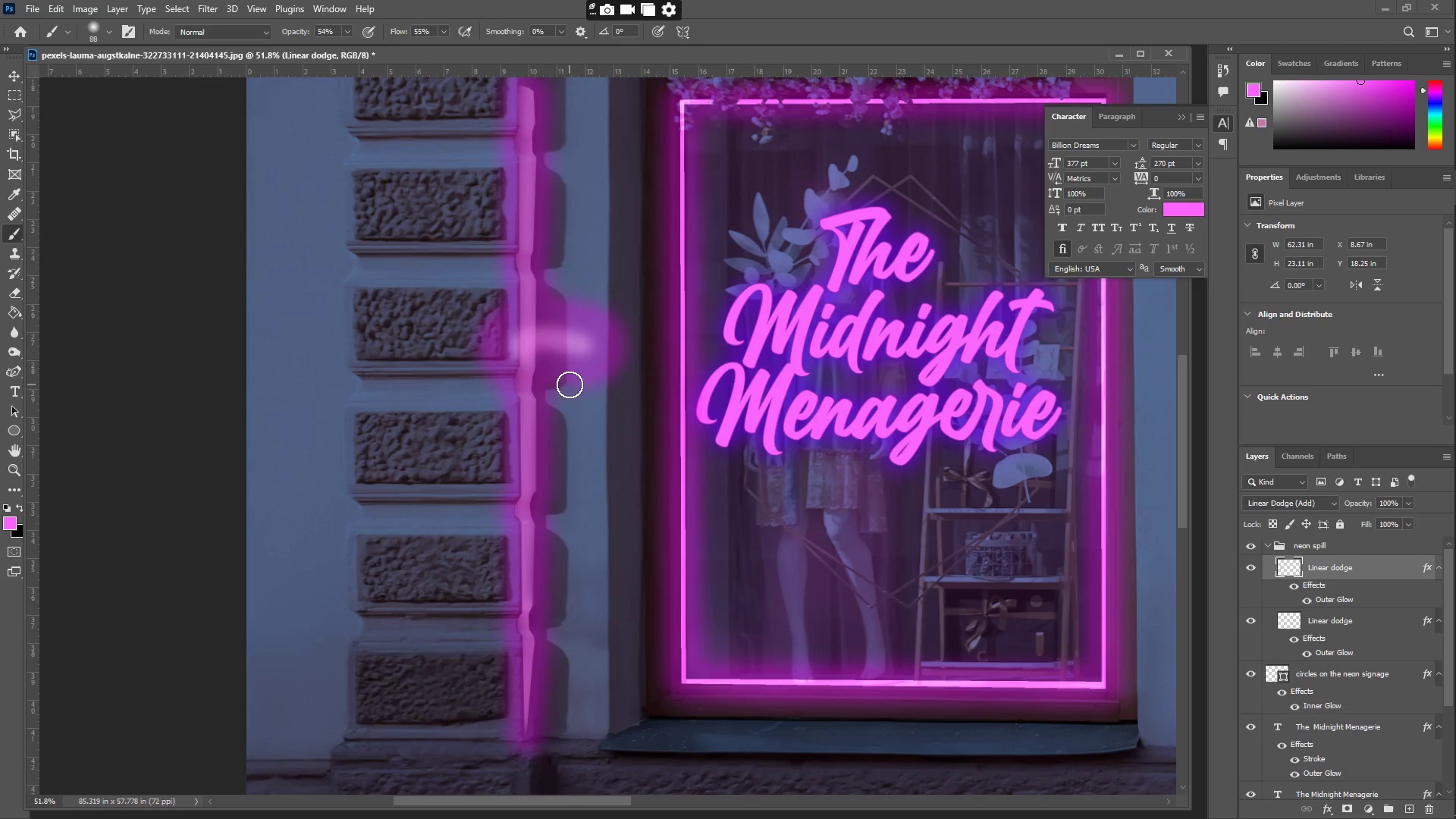 
key(Control+ControlLeft)
 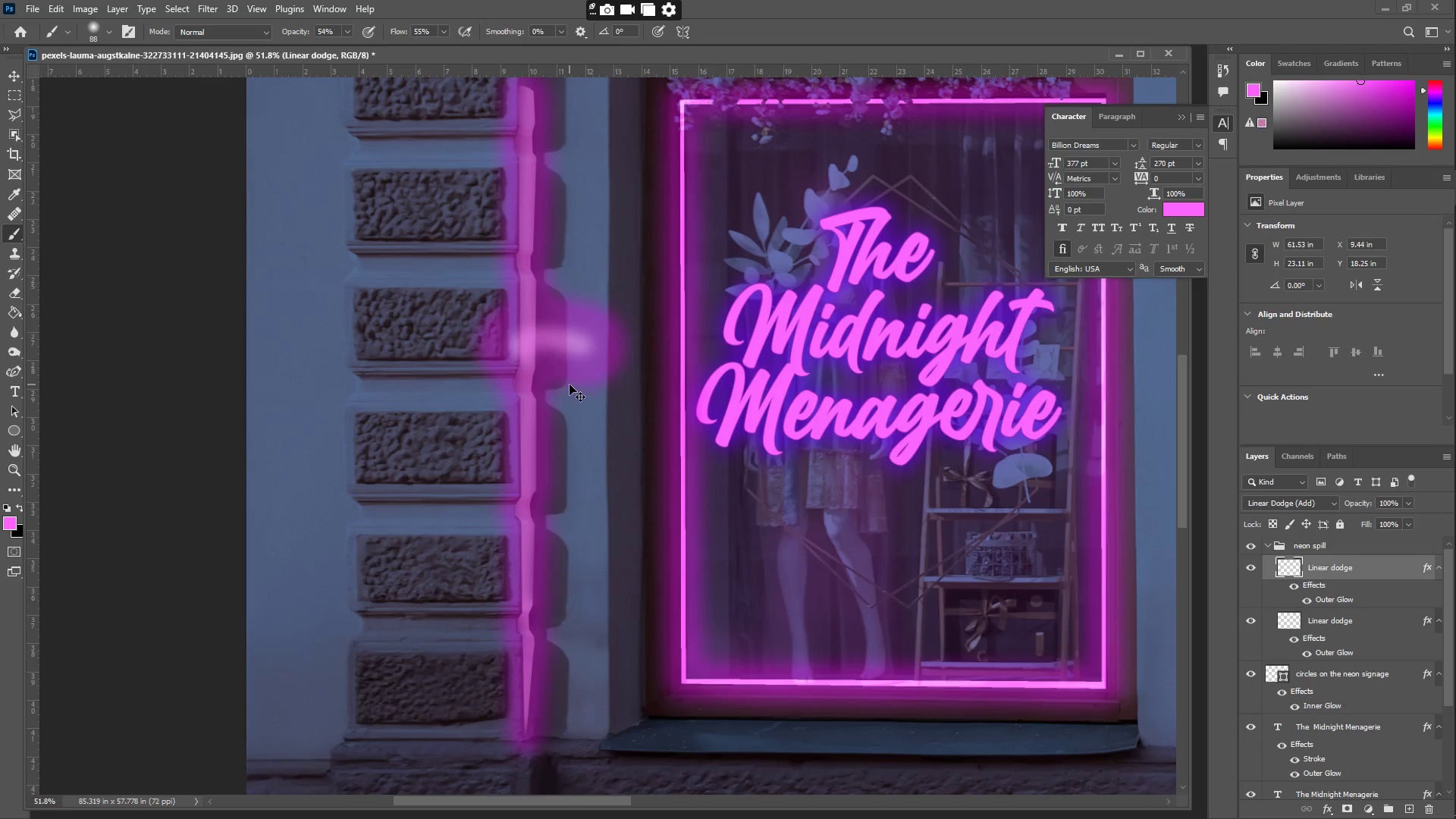 
key(Control+Z)
 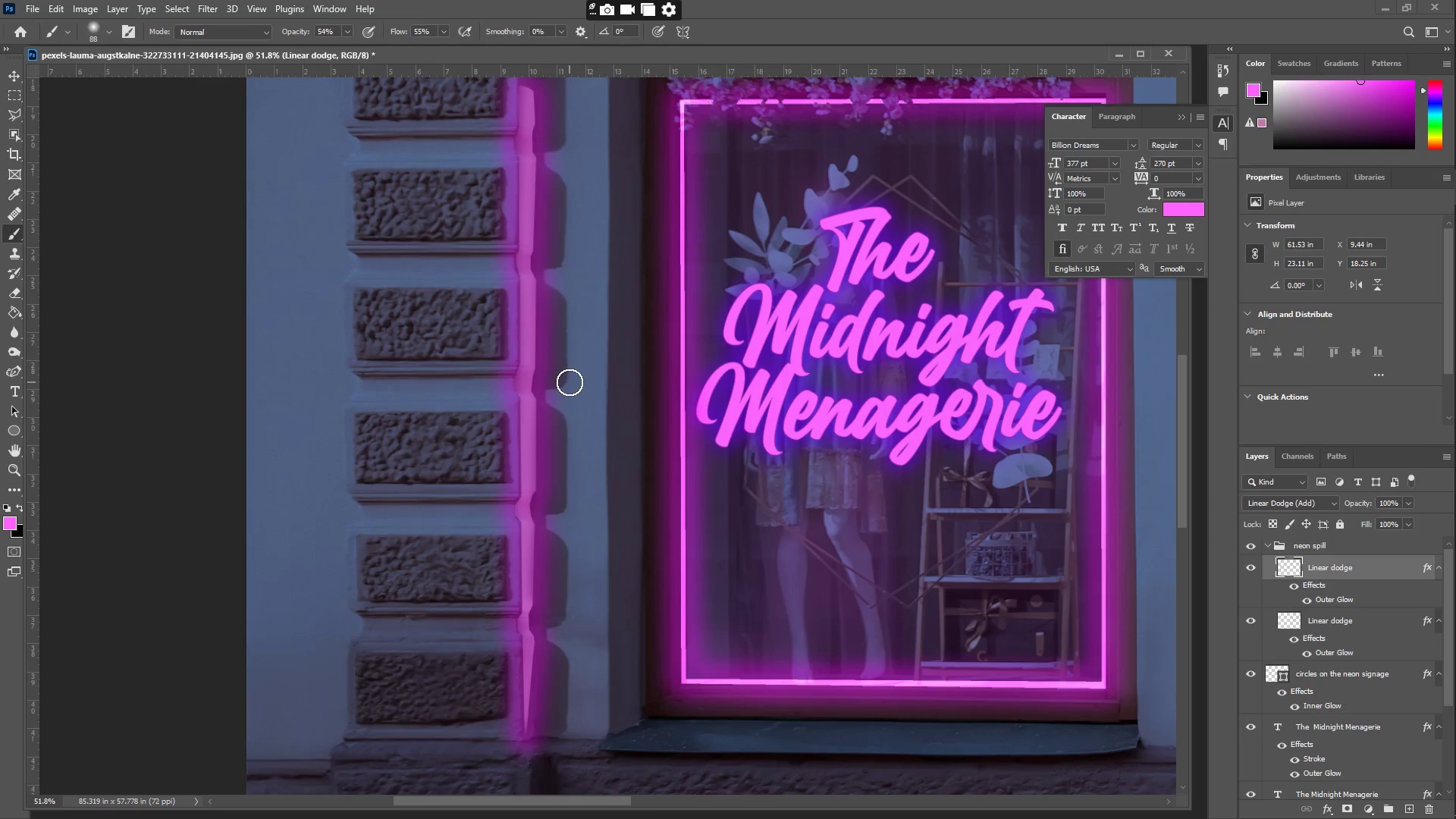 
type(zzz)
 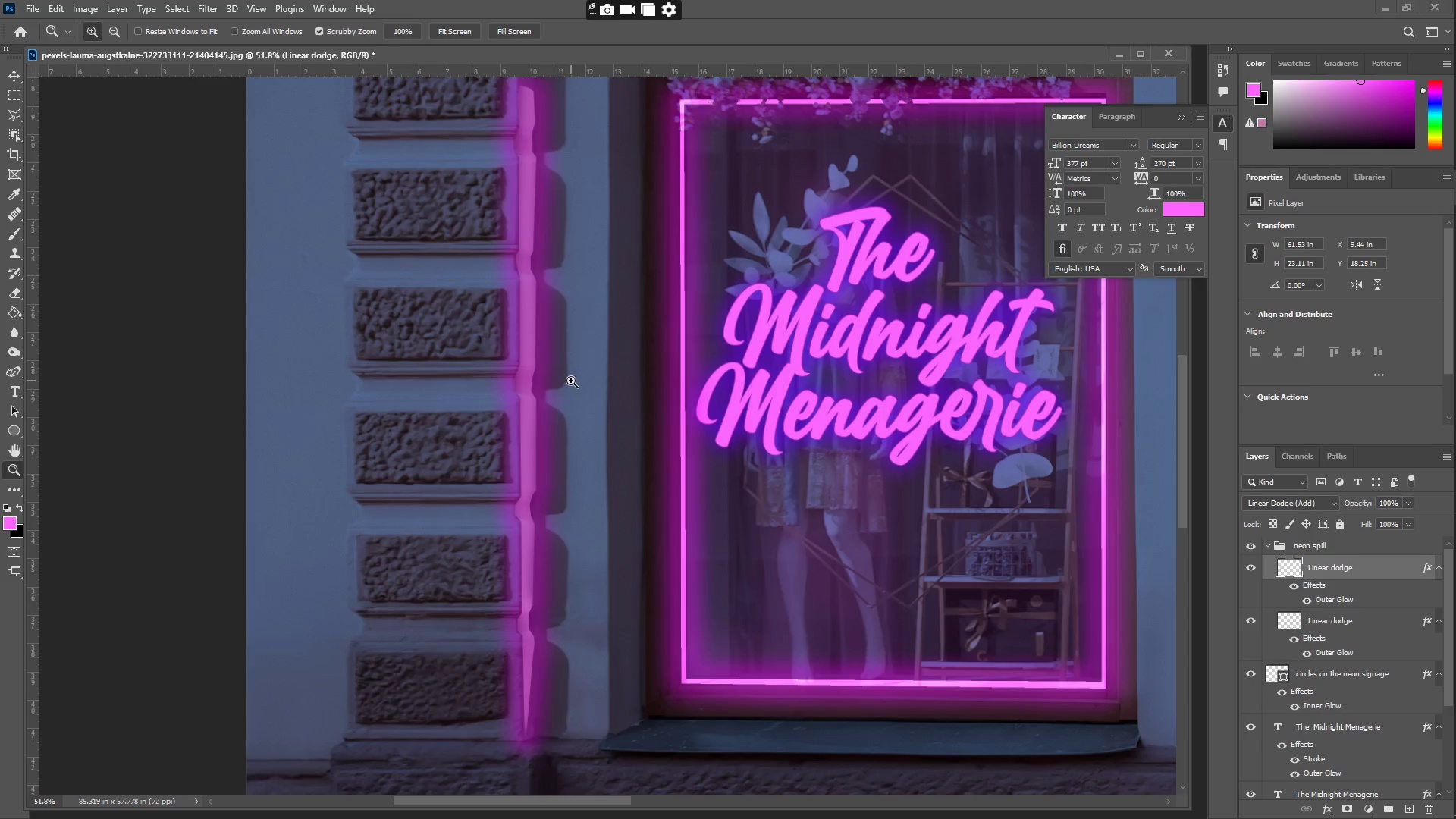 
left_click_drag(start_coordinate=[571, 381], to_coordinate=[505, 364])
 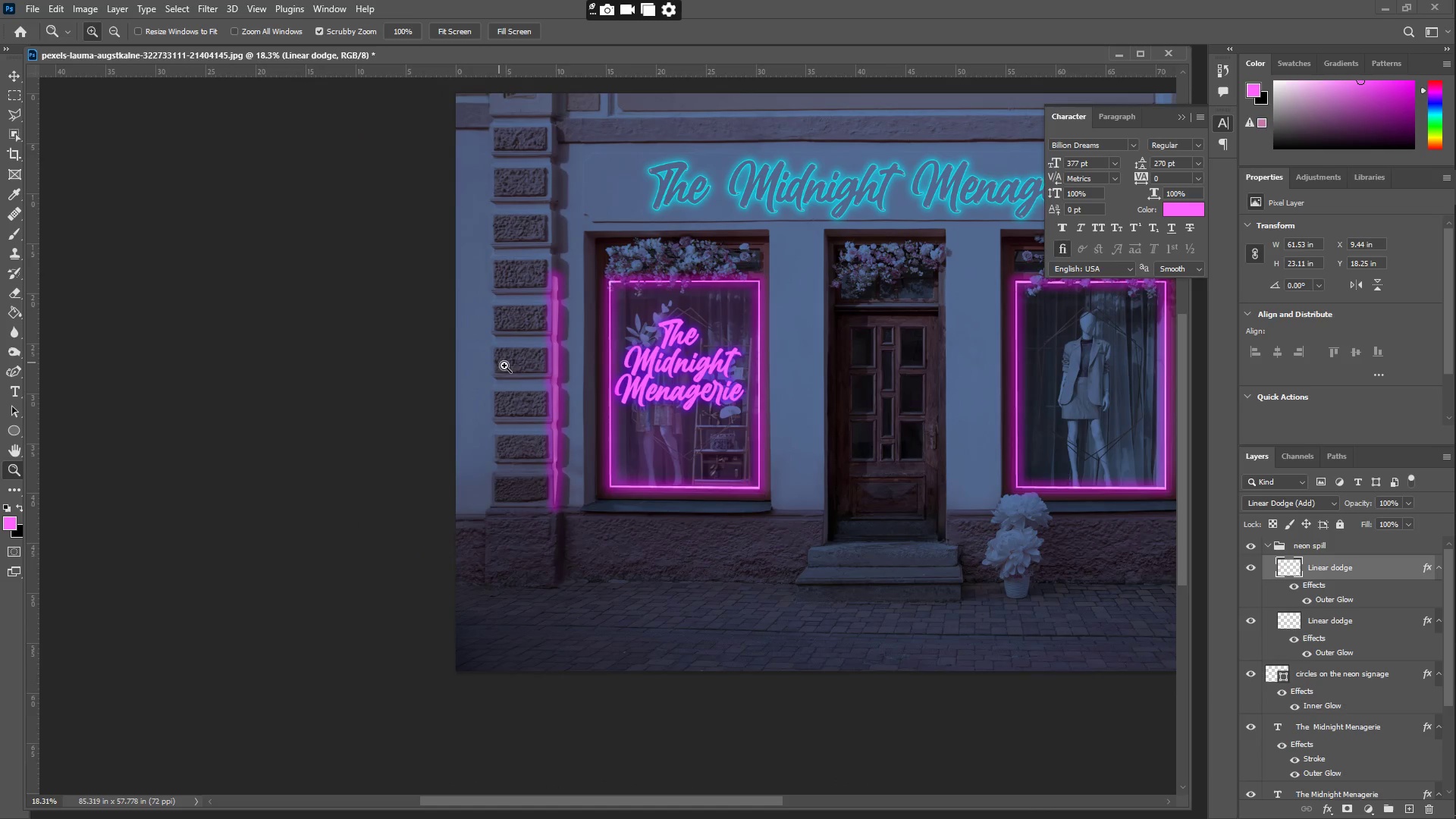 
scroll: coordinate [586, 397], scroll_direction: up, amount: 4.0
 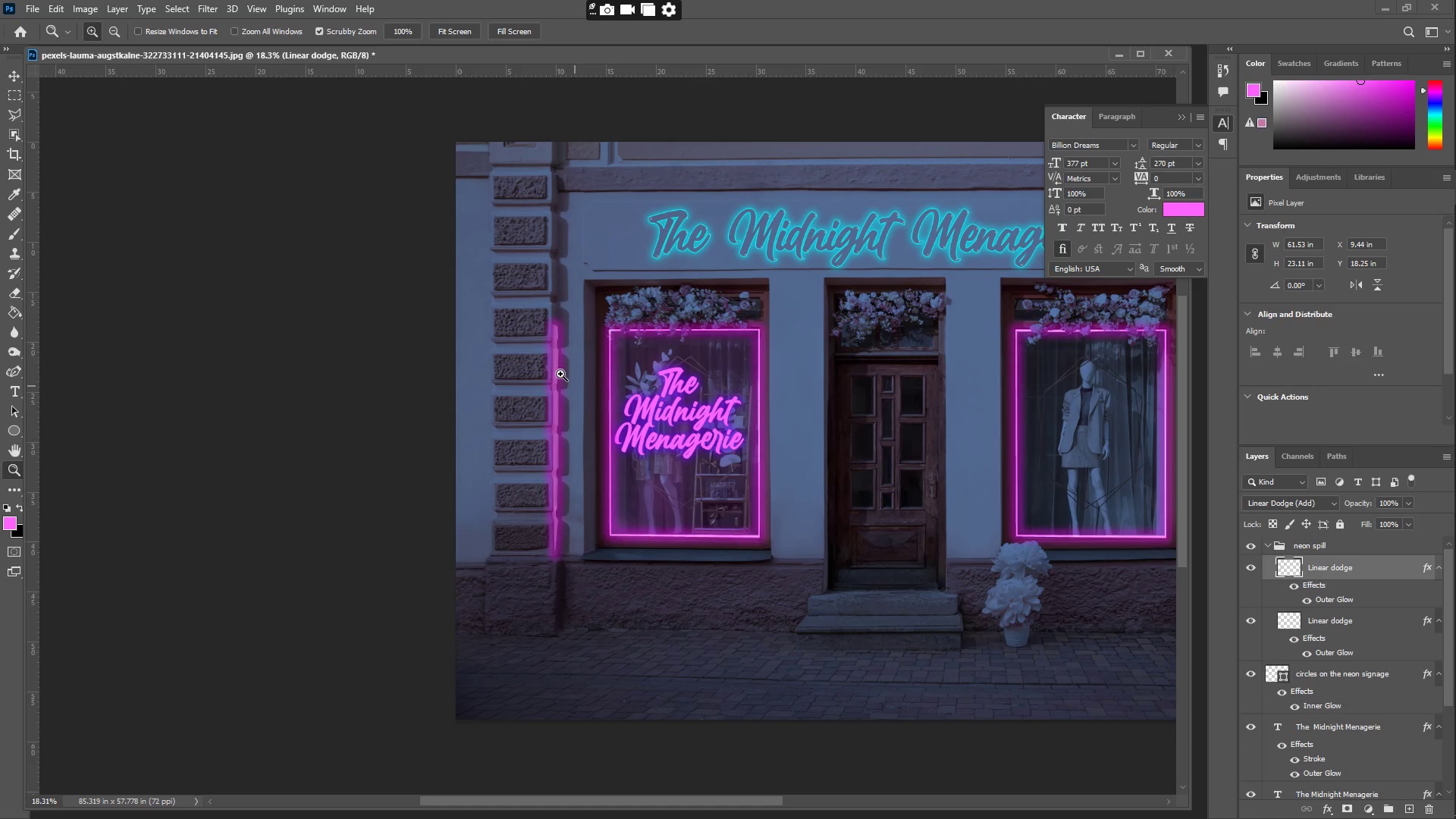 
left_click_drag(start_coordinate=[538, 351], to_coordinate=[599, 369])
 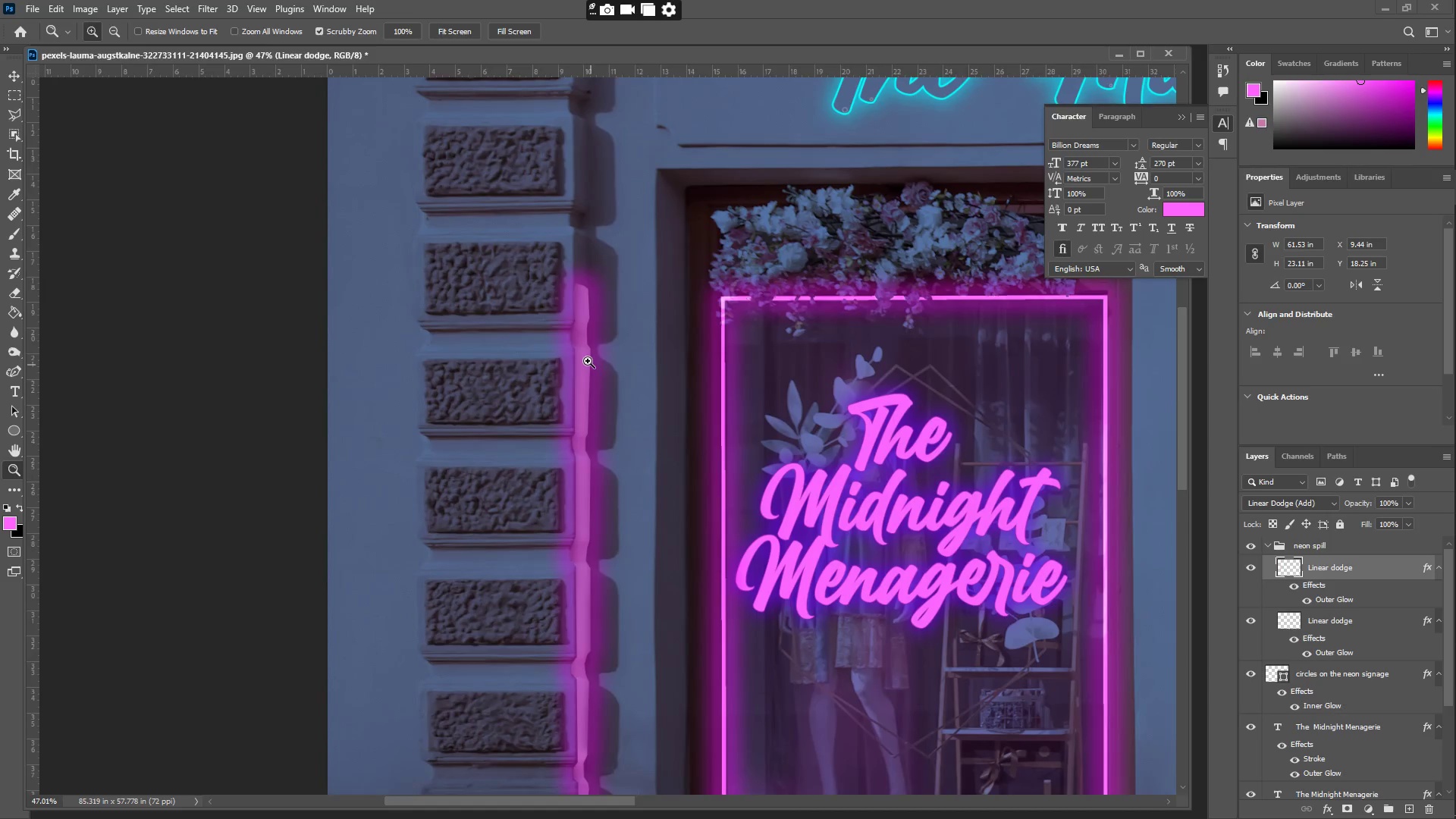 
key(B)
 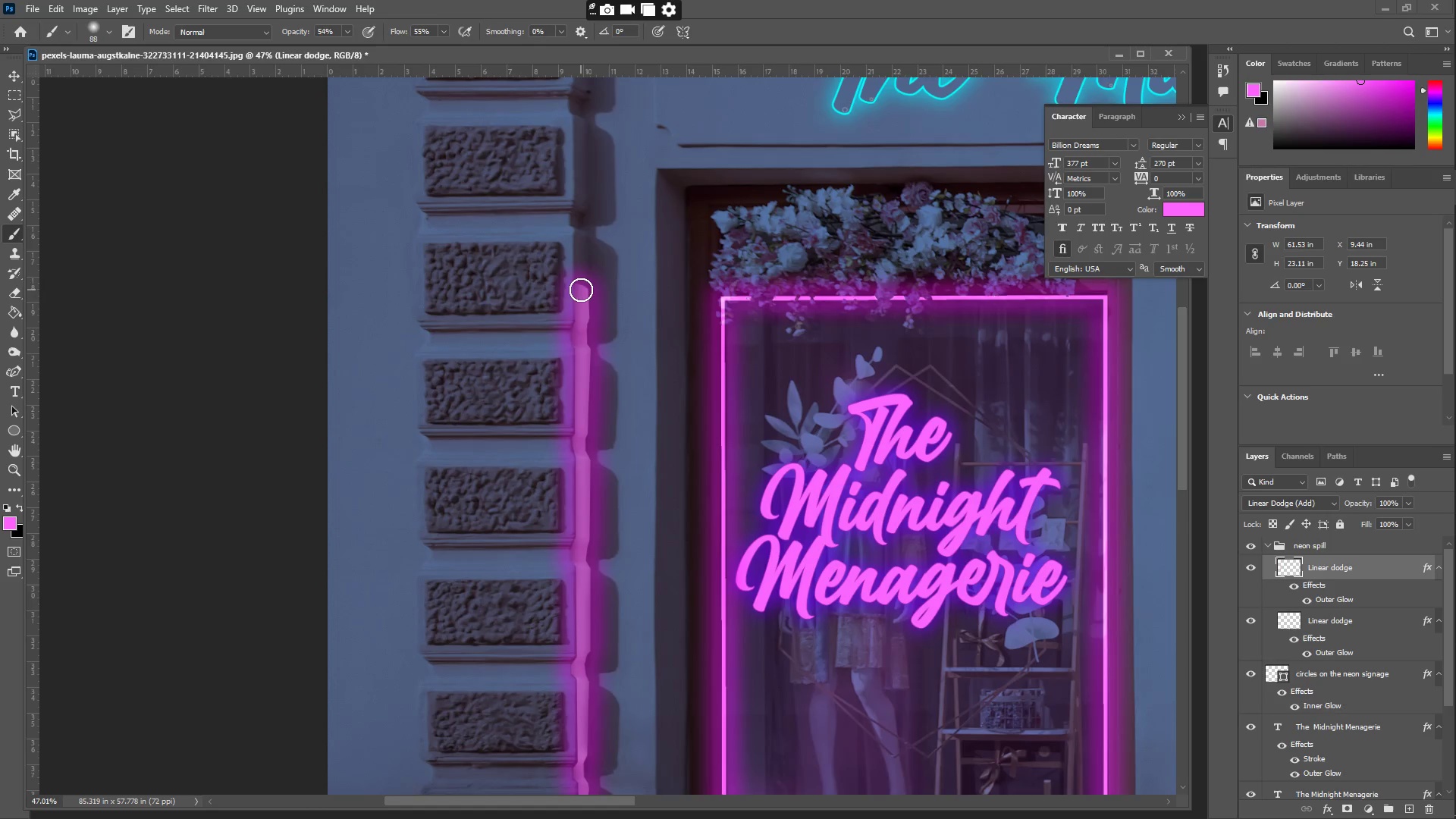 
left_click_drag(start_coordinate=[581, 277], to_coordinate=[582, 490])
 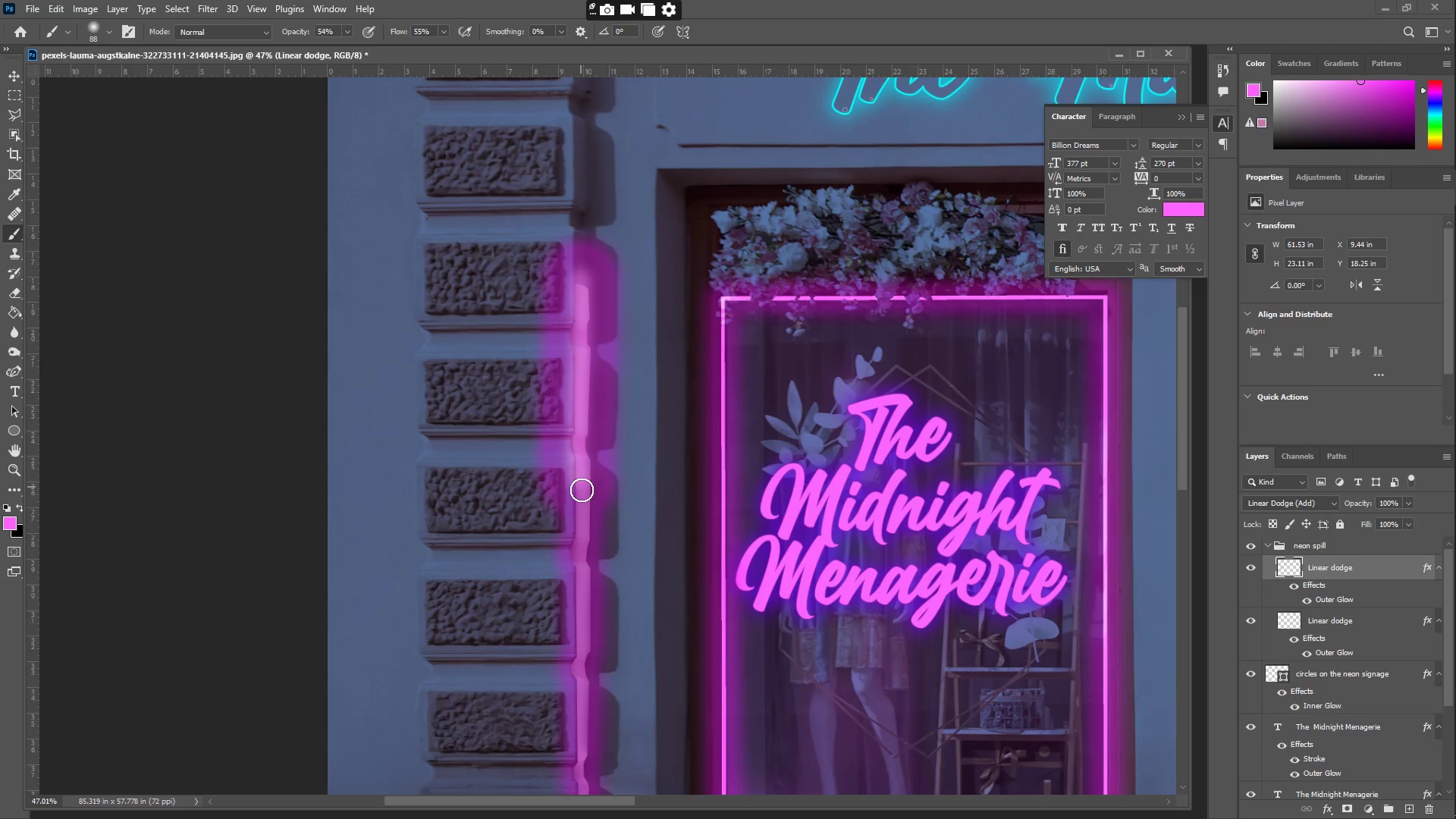 
key(Control+Z)
 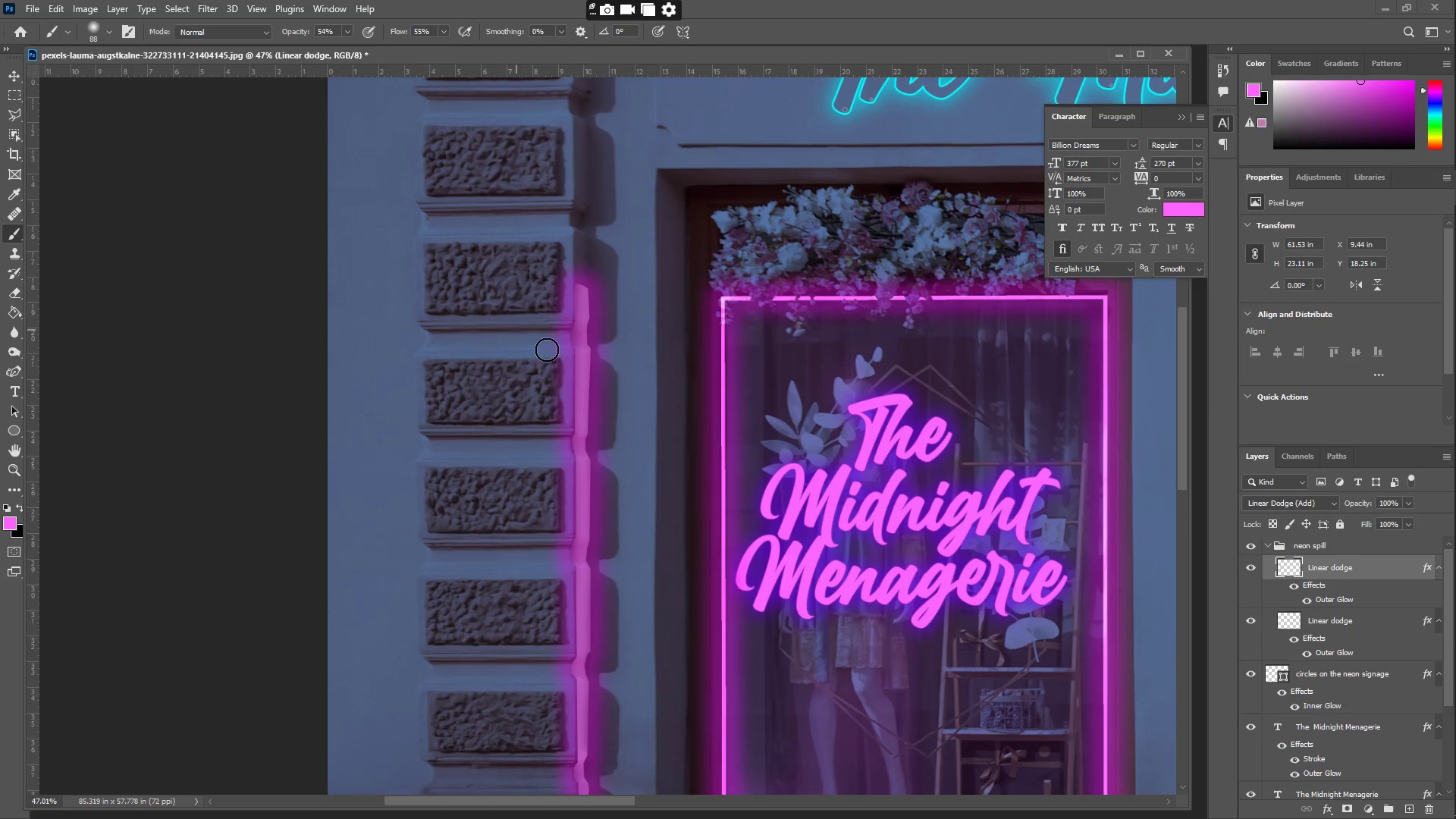 
type(eee)
 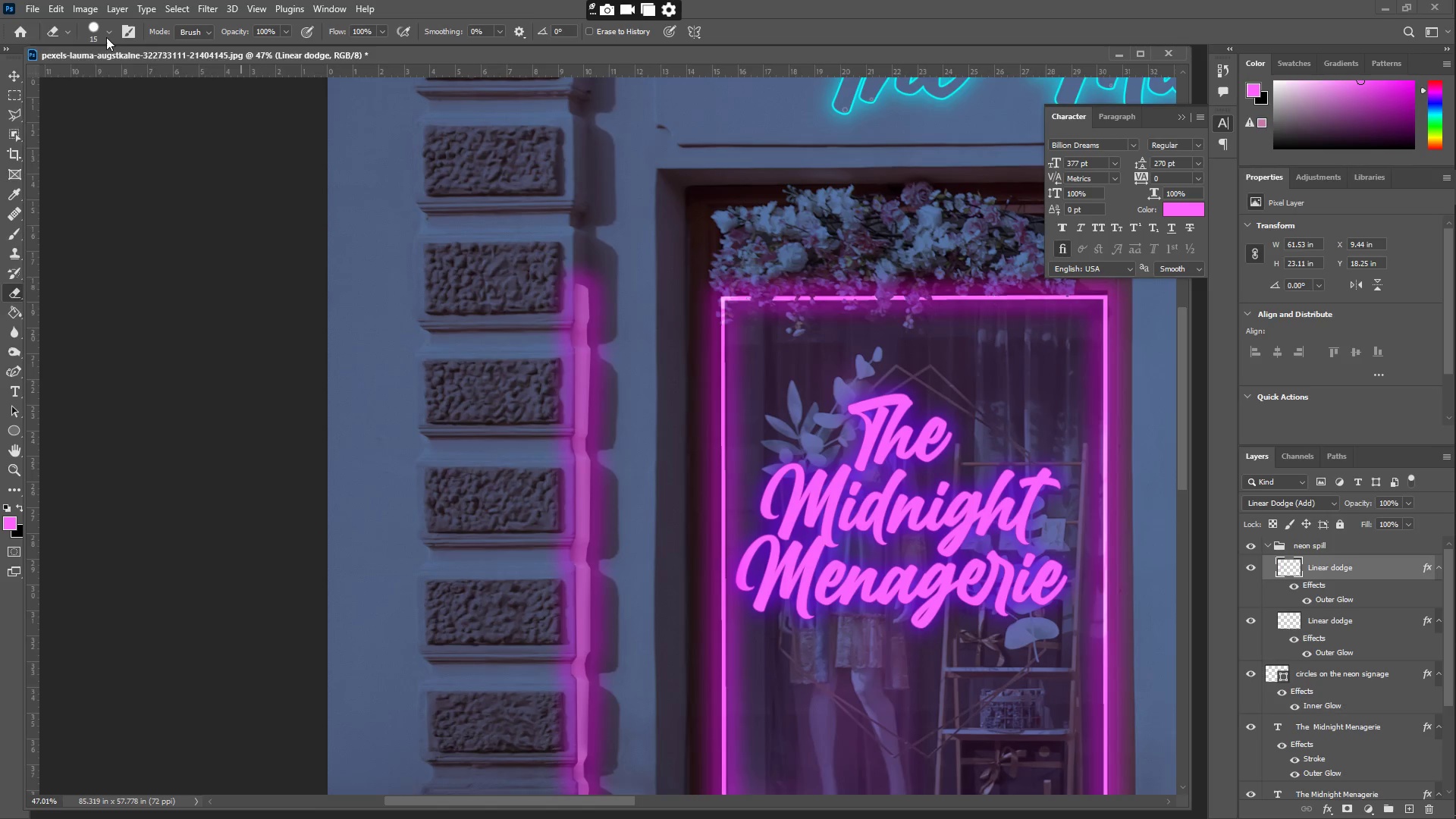 
double_click([109, 78])
 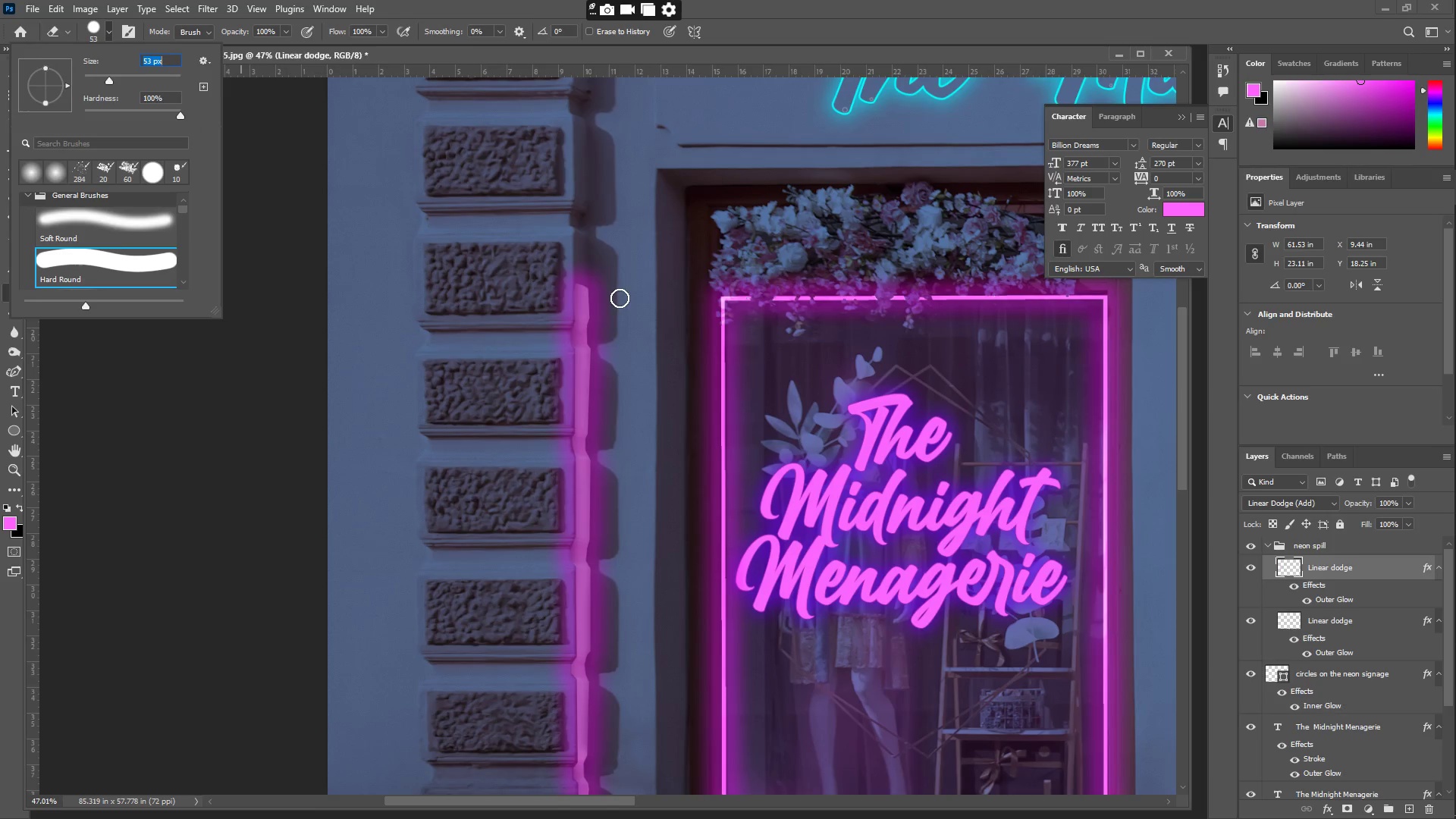 
left_click_drag(start_coordinate=[588, 287], to_coordinate=[579, 360])
 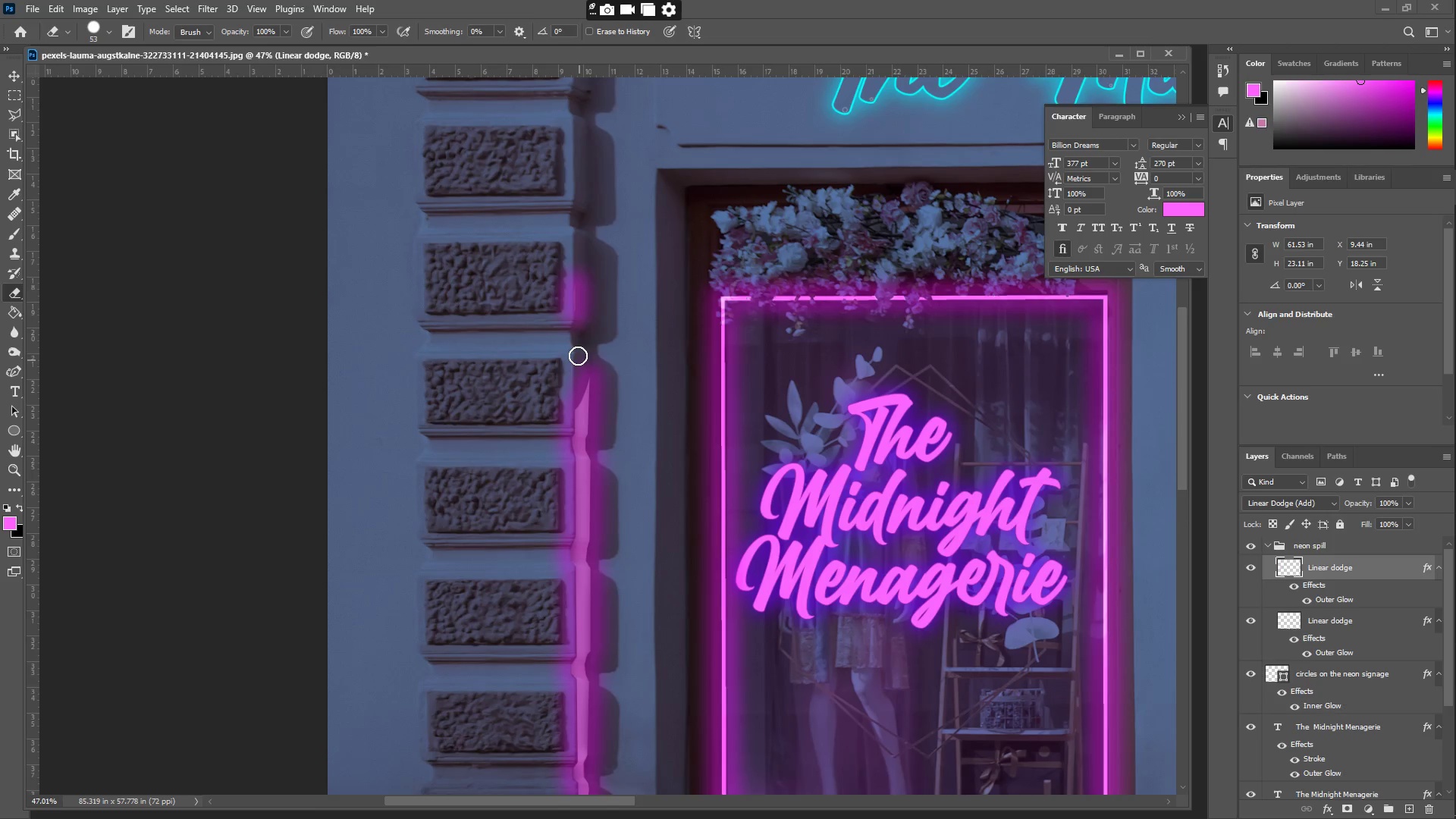 
key(Control+ControlLeft)
 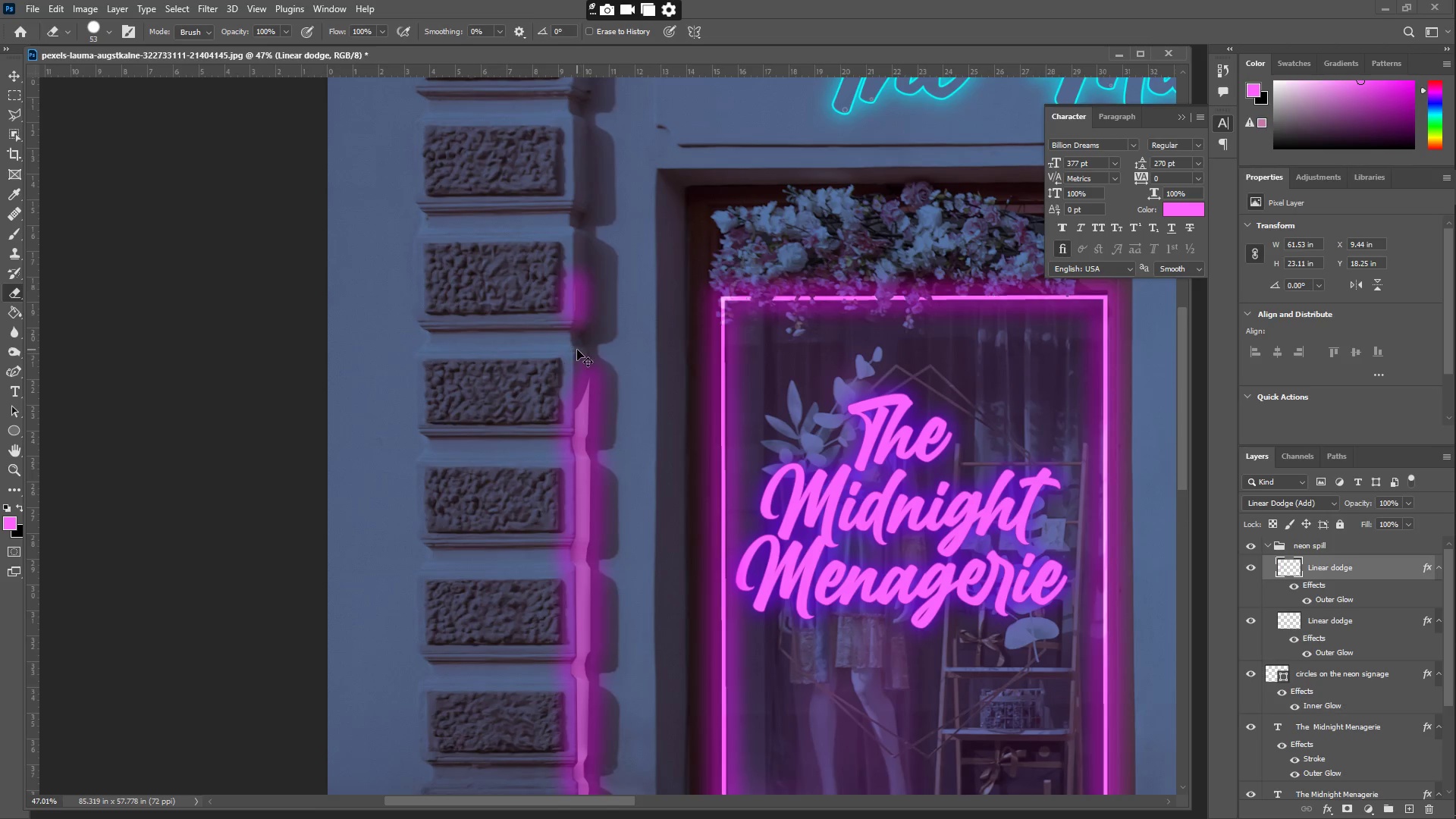 
key(Control+Z)
 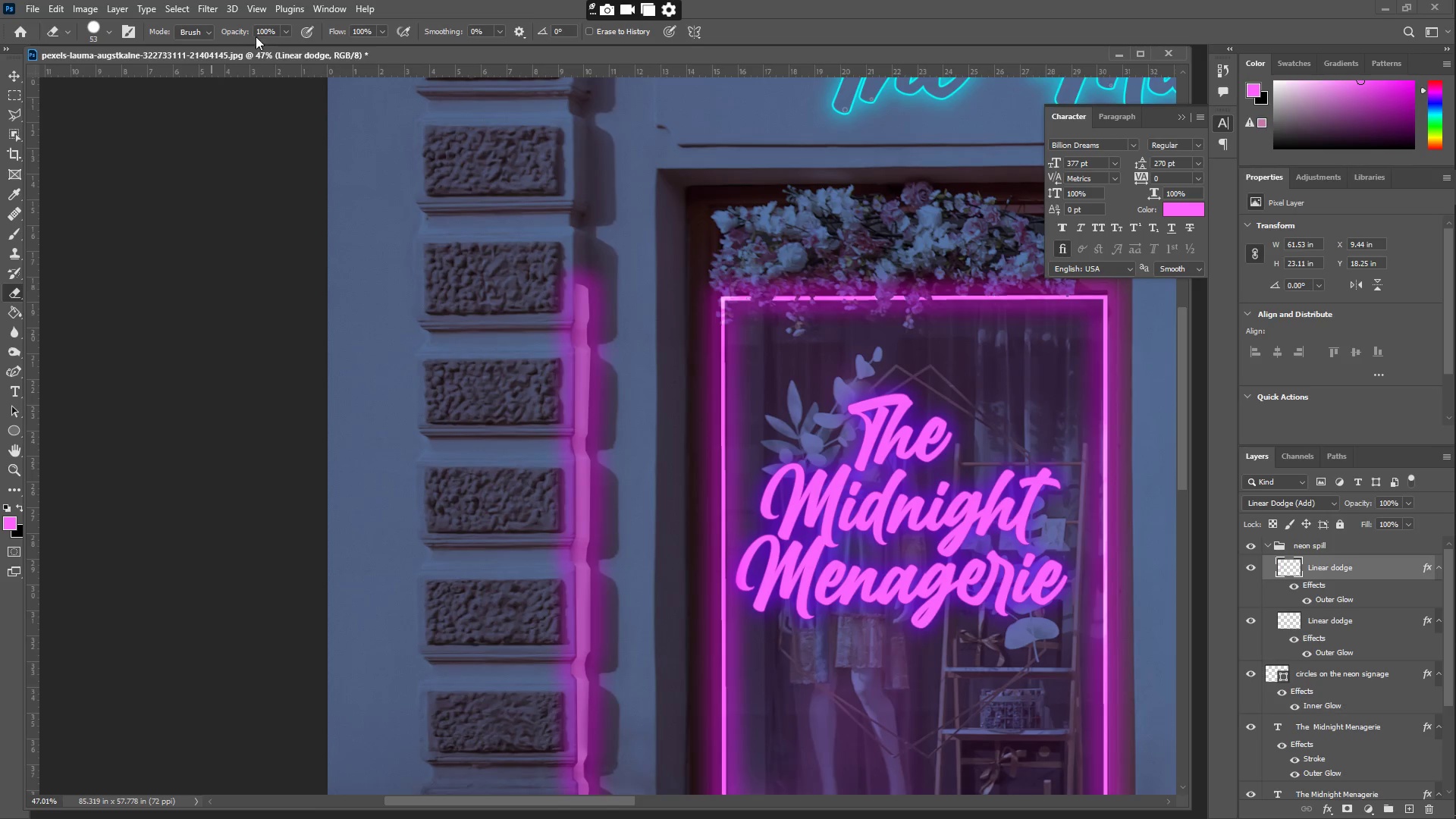 
left_click([284, 31])
 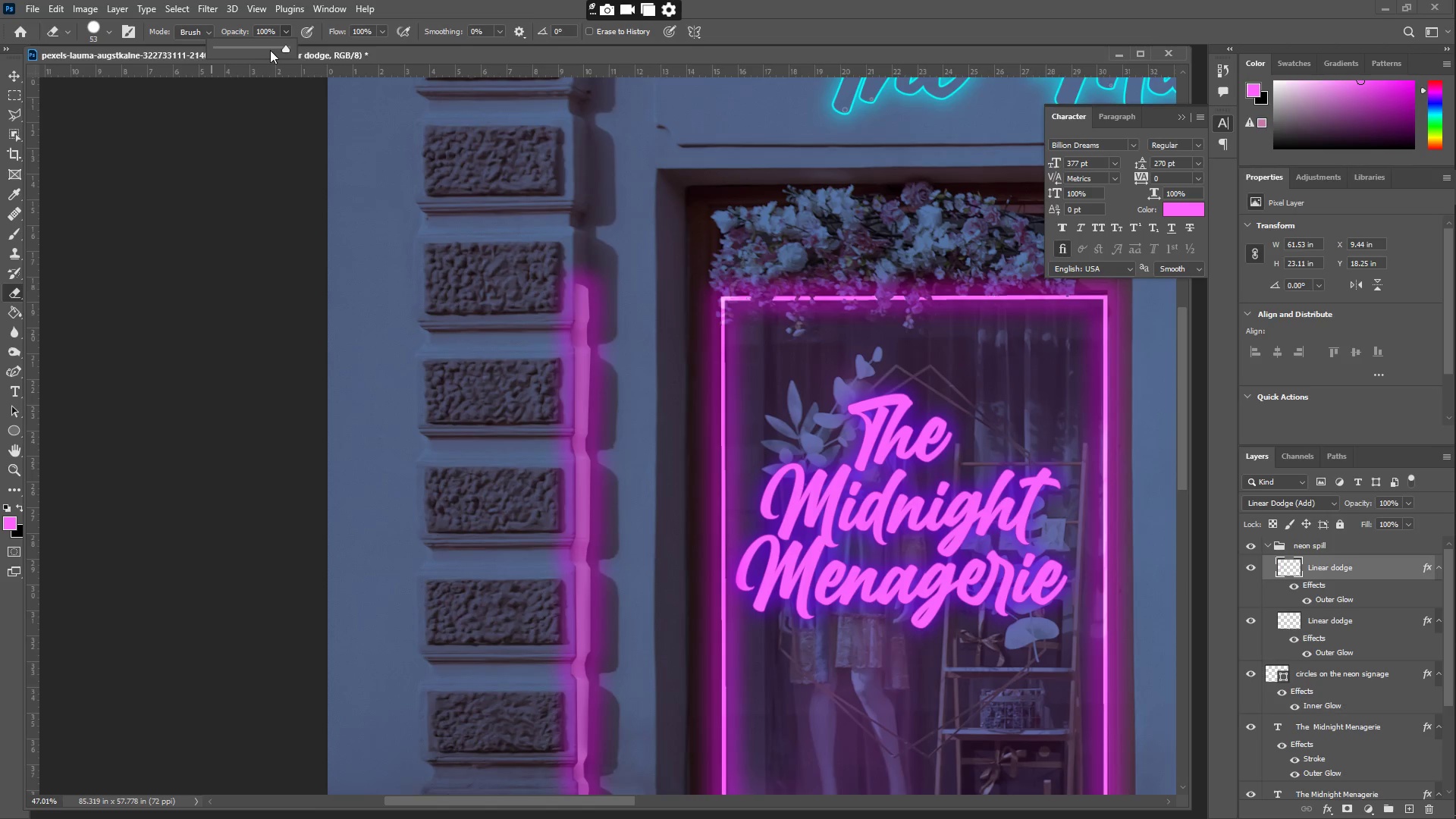 
left_click_drag(start_coordinate=[266, 50], to_coordinate=[242, 47])
 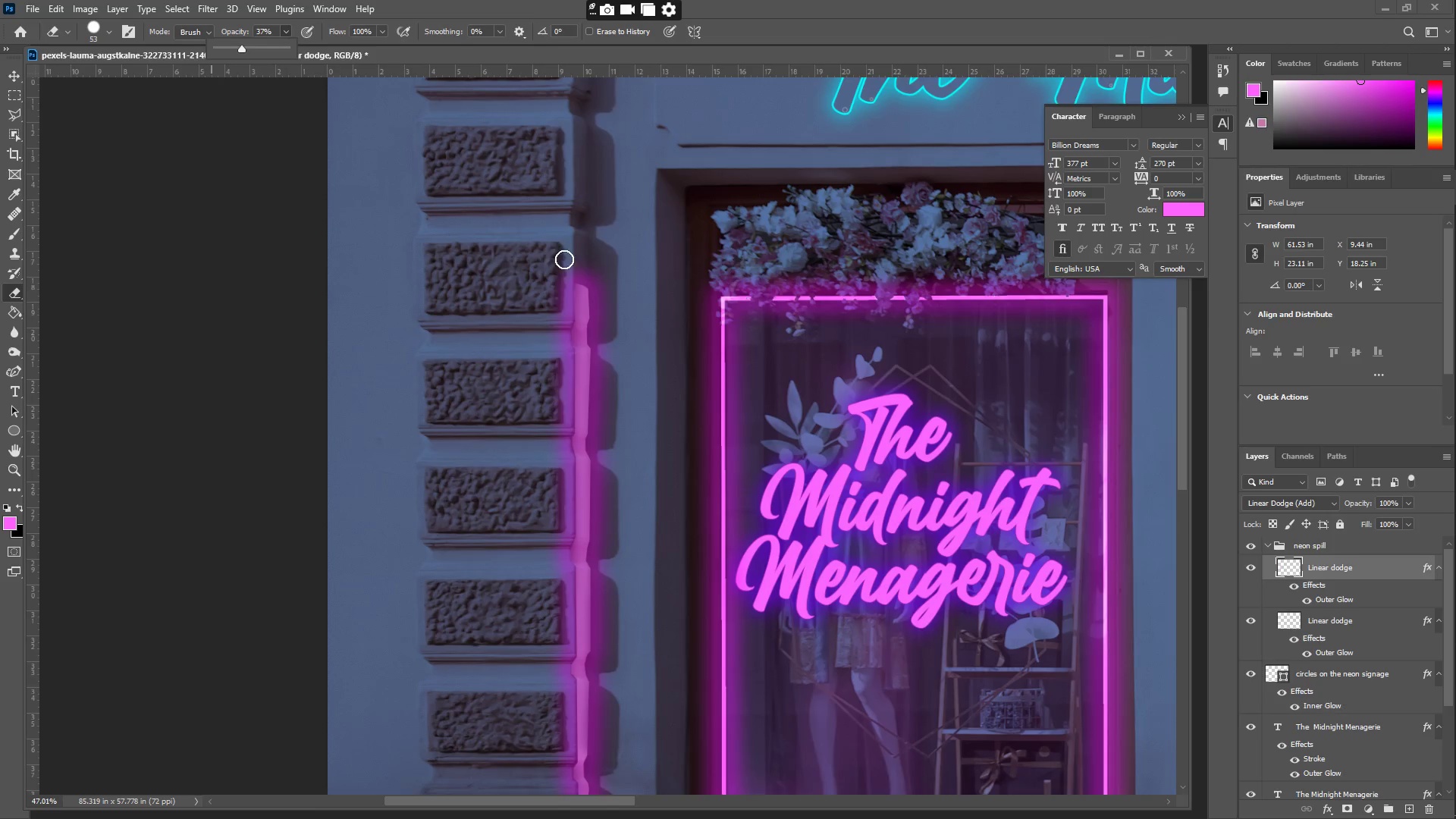 
left_click_drag(start_coordinate=[589, 278], to_coordinate=[589, 485])
 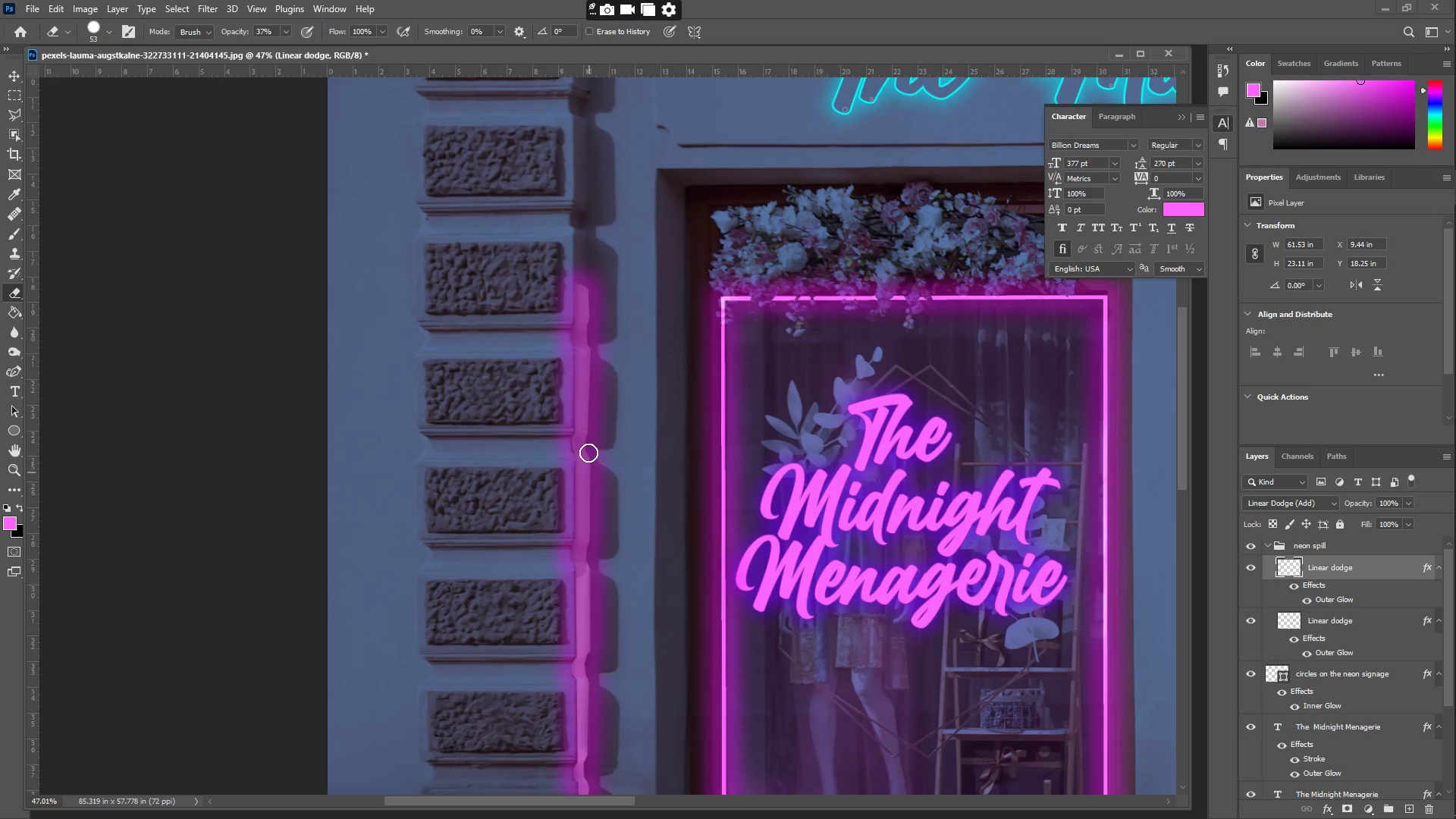 
key(Control+Z)
 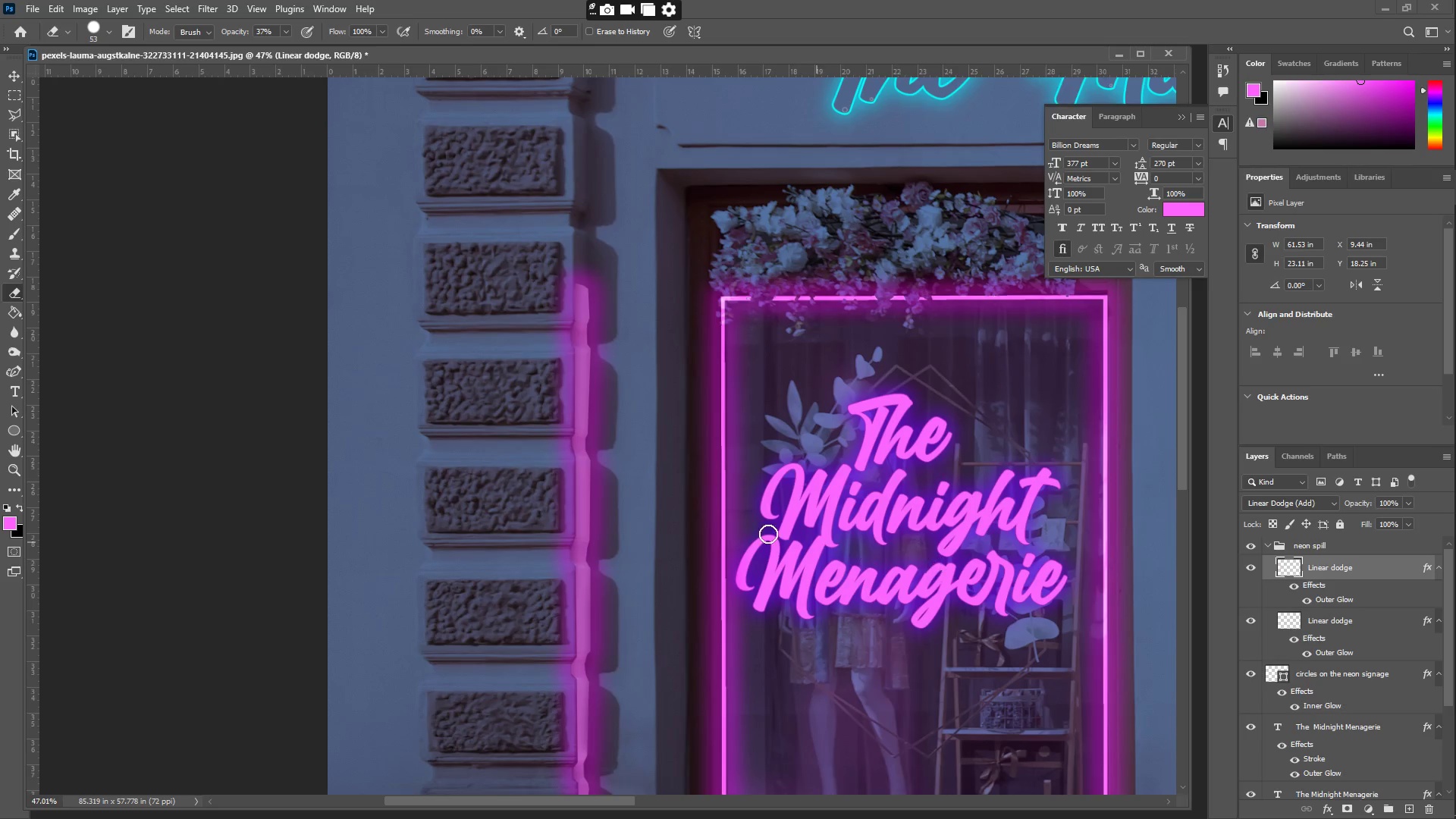 
type(zz)
 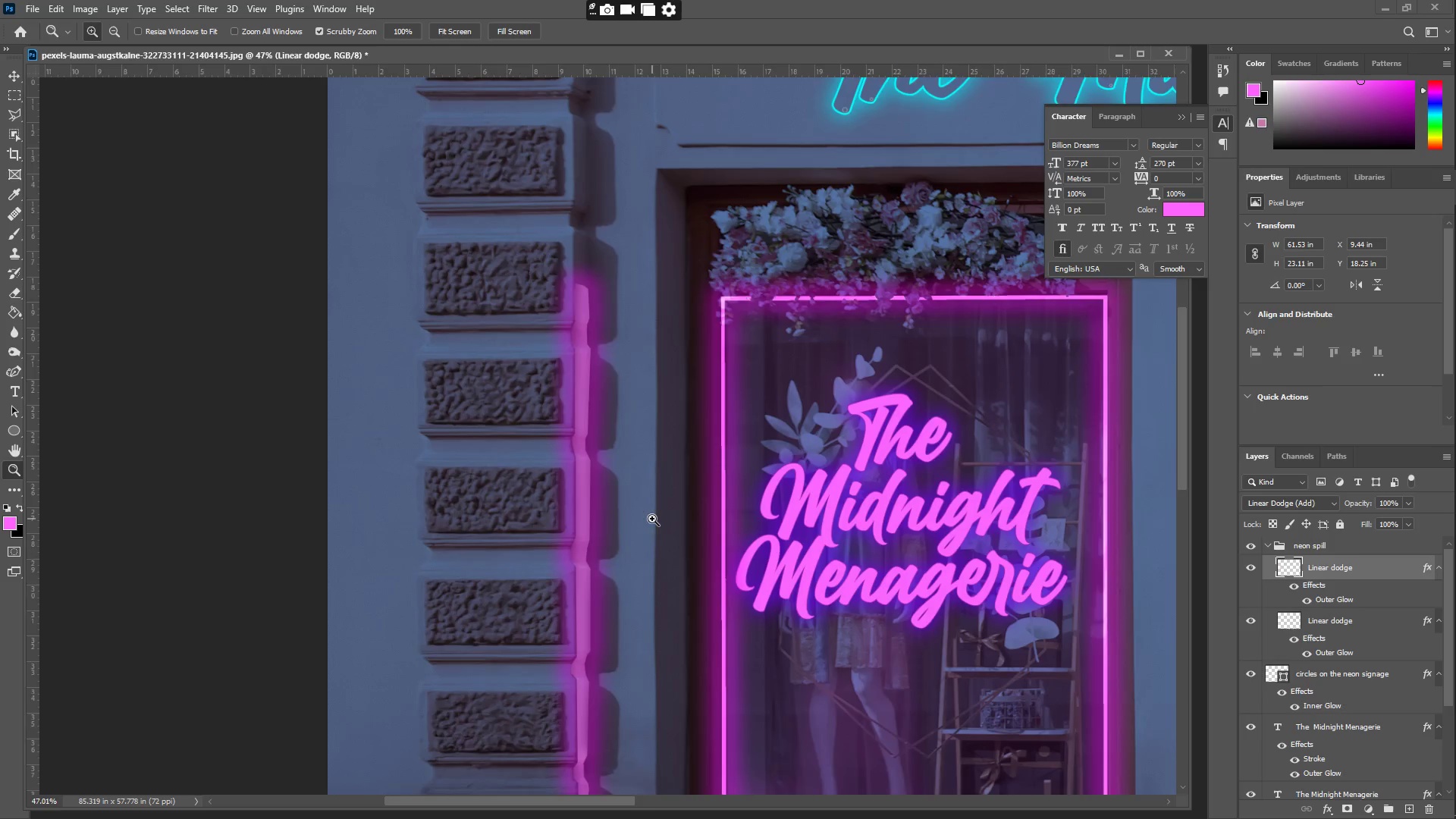 
left_click_drag(start_coordinate=[650, 518], to_coordinate=[618, 511])
 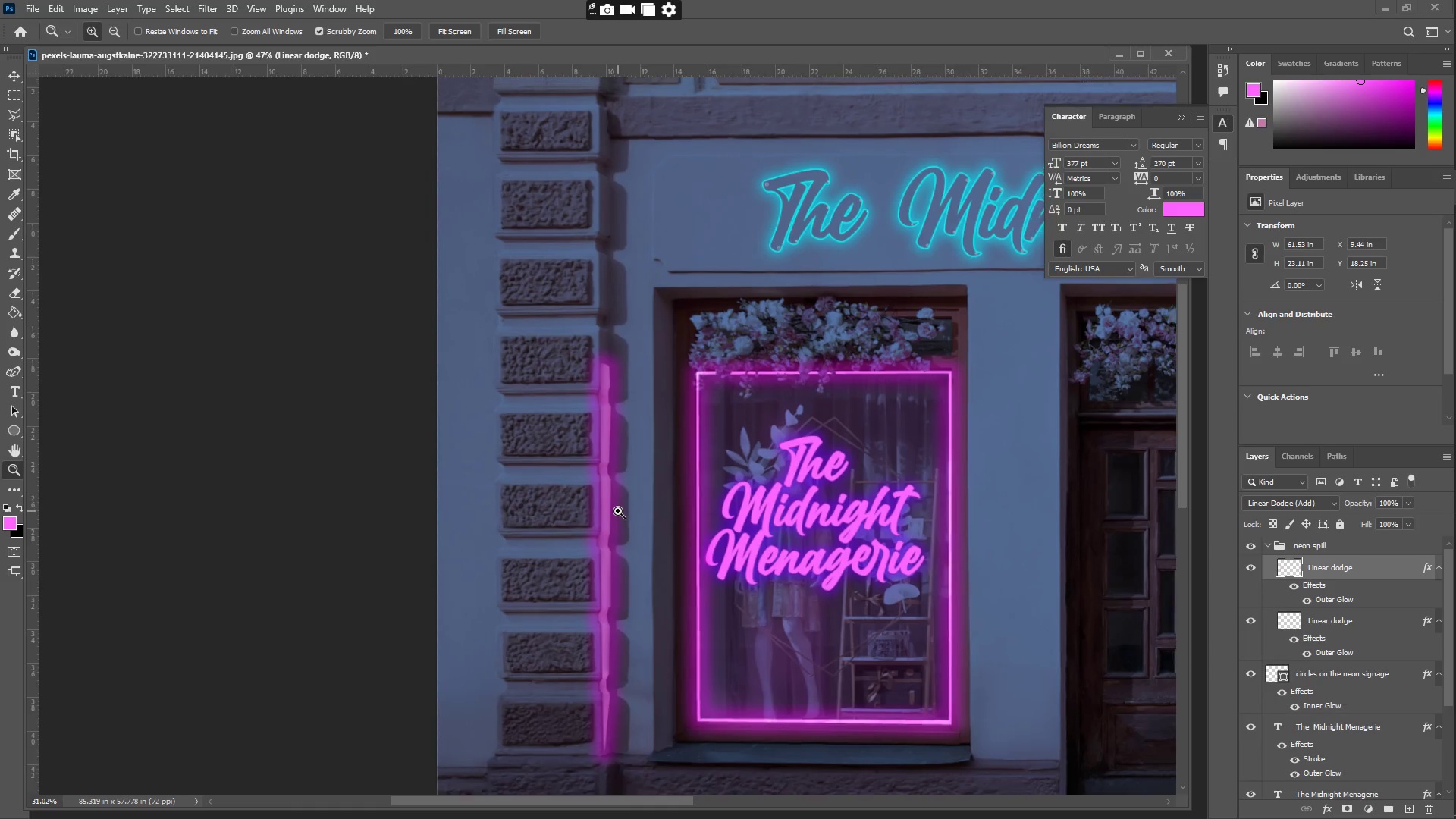 
hold_key(key=Space, duration=0.59)
 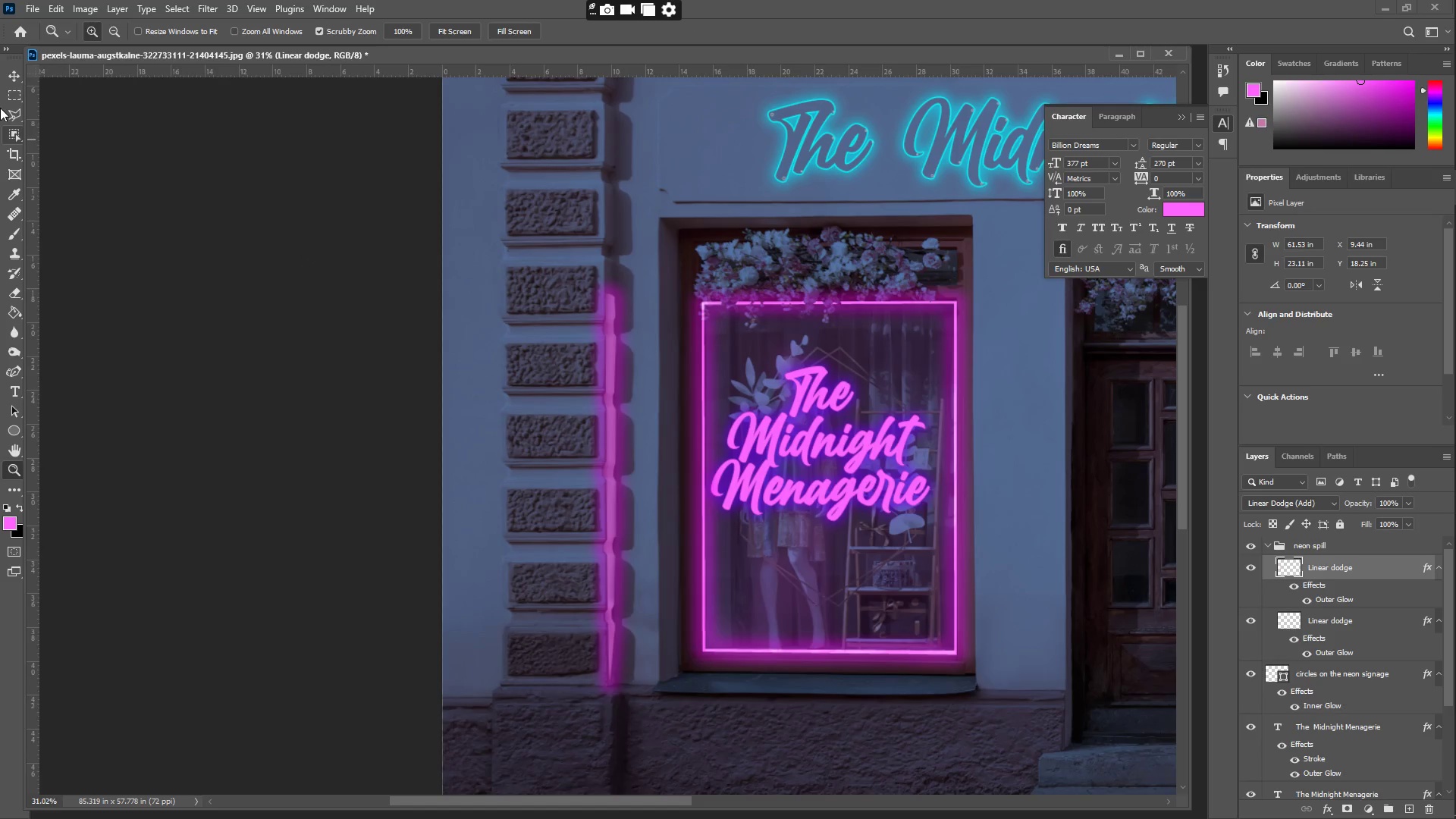 
left_click_drag(start_coordinate=[623, 513], to_coordinate=[628, 443])
 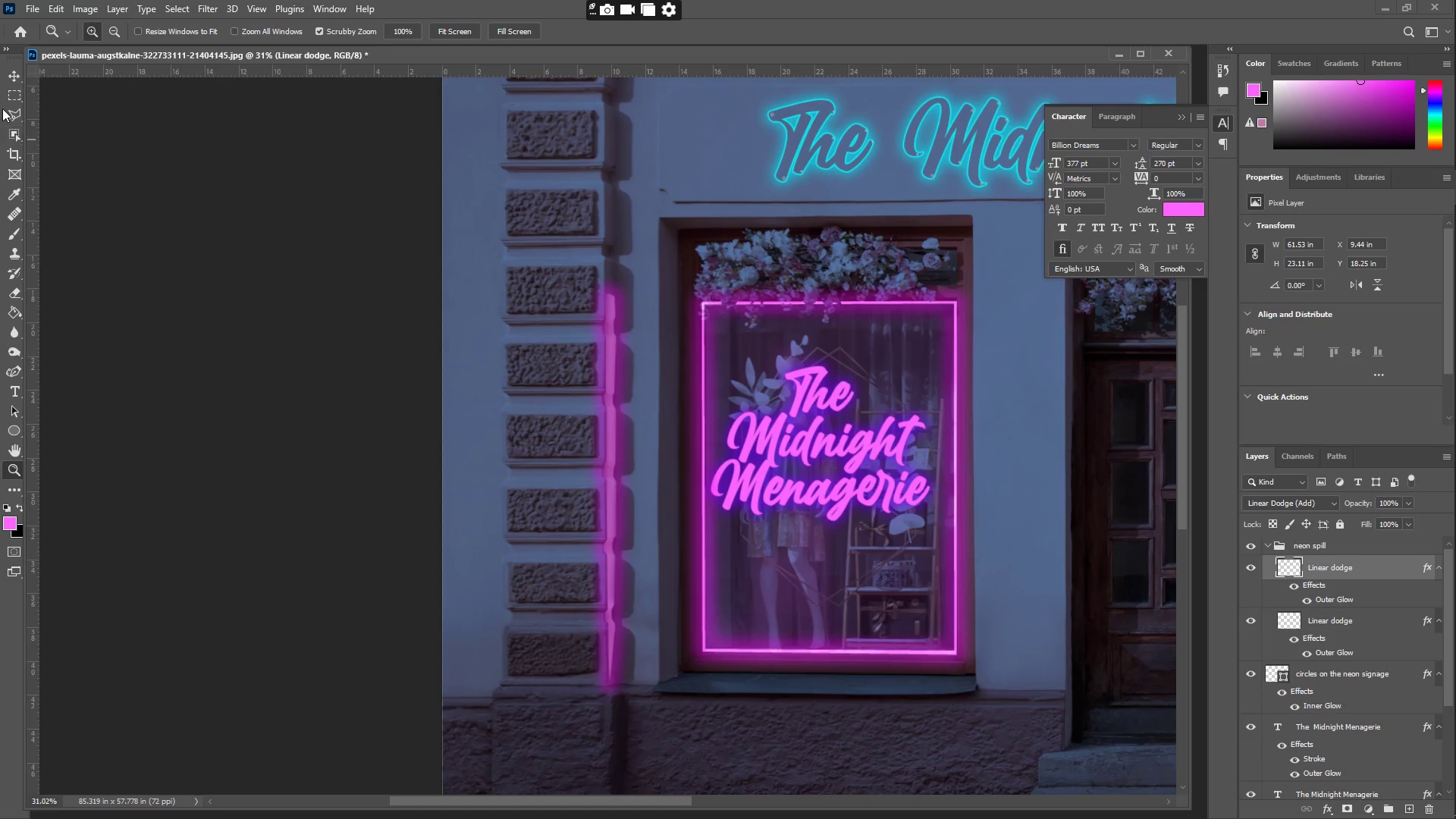 
left_click([7, 99])
 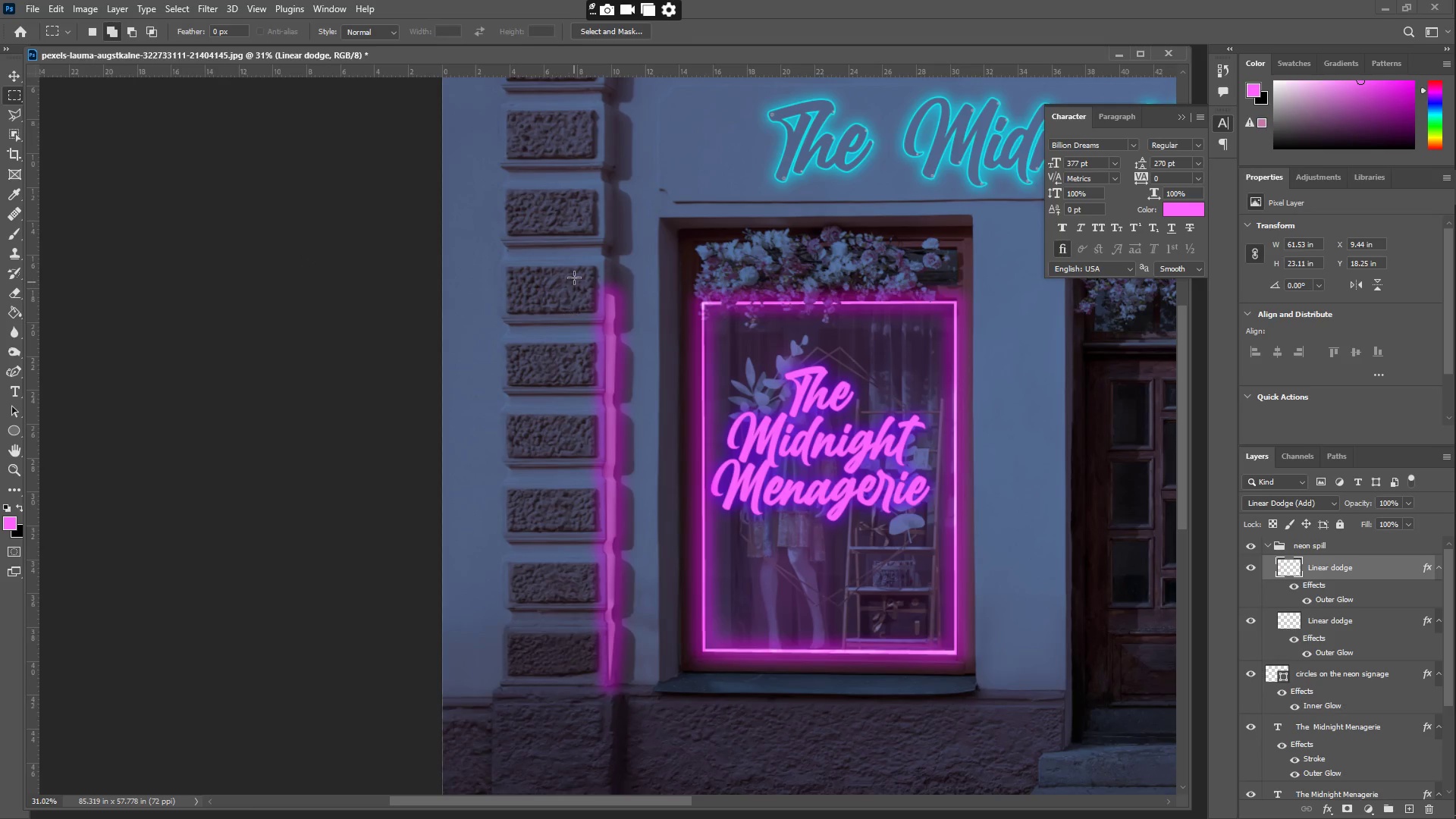 
left_click_drag(start_coordinate=[575, 275], to_coordinate=[631, 717])
 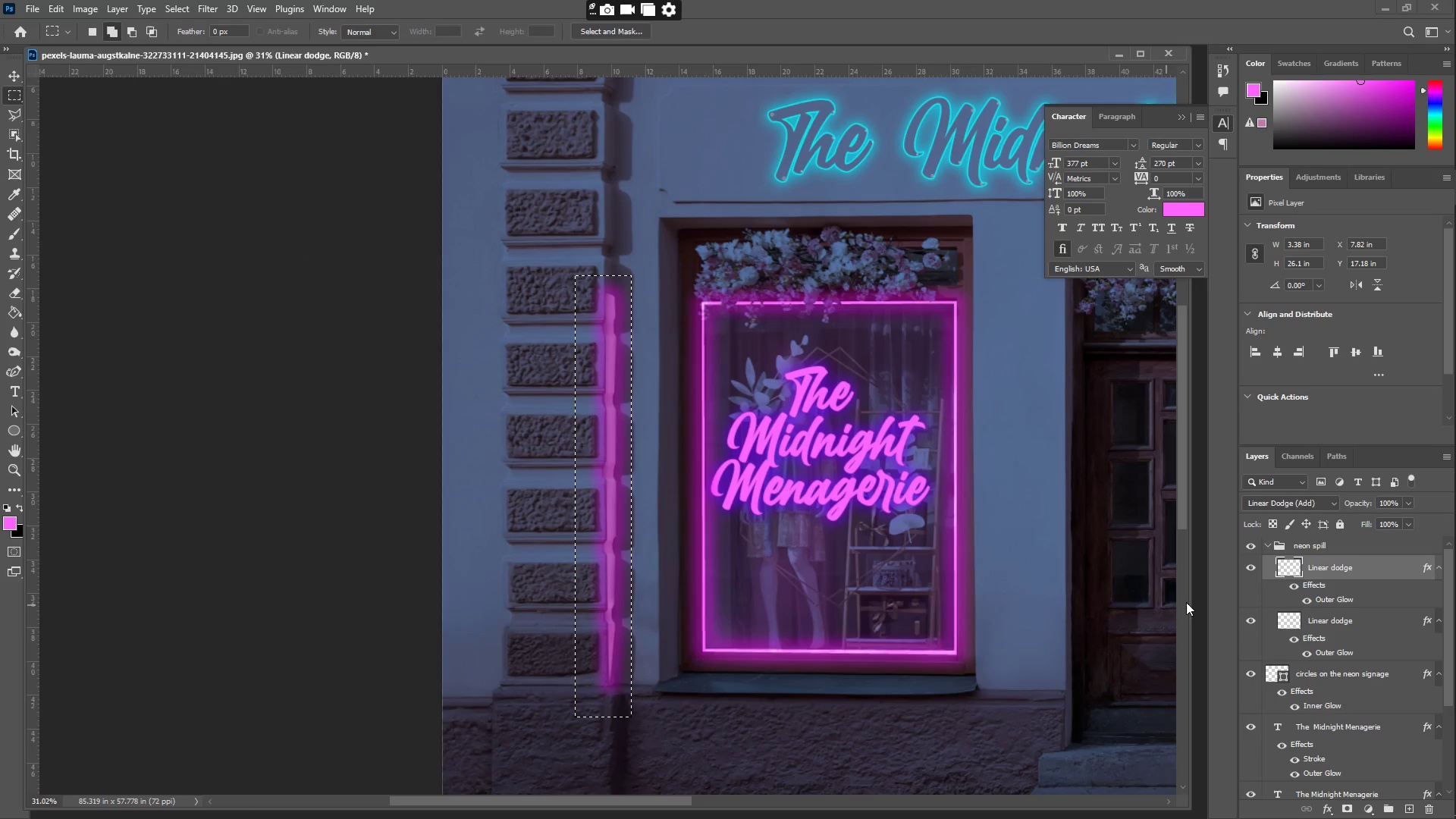 
key(Control+C)
 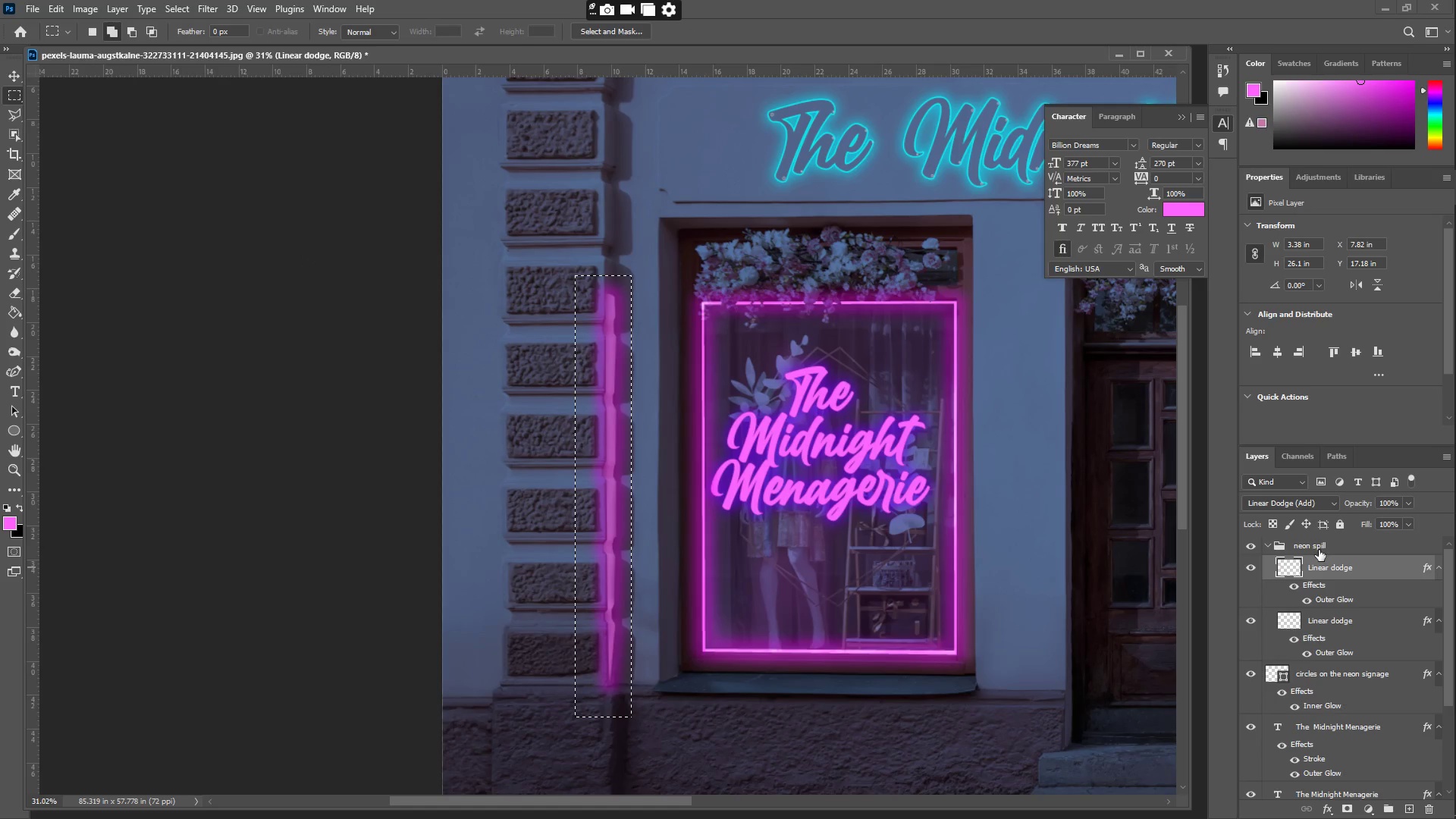 
left_click([1319, 544])
 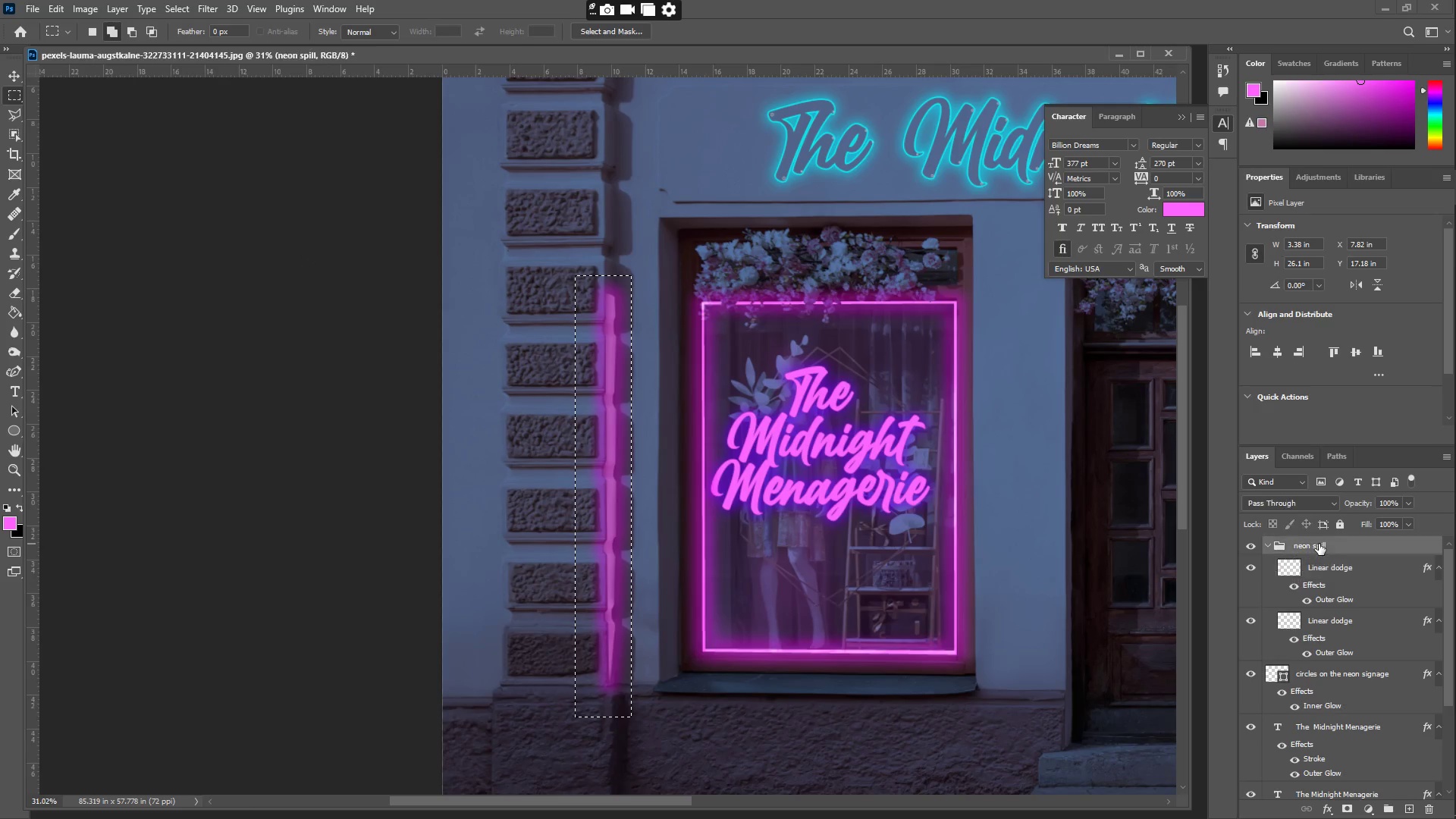 
key(Control+ControlLeft)
 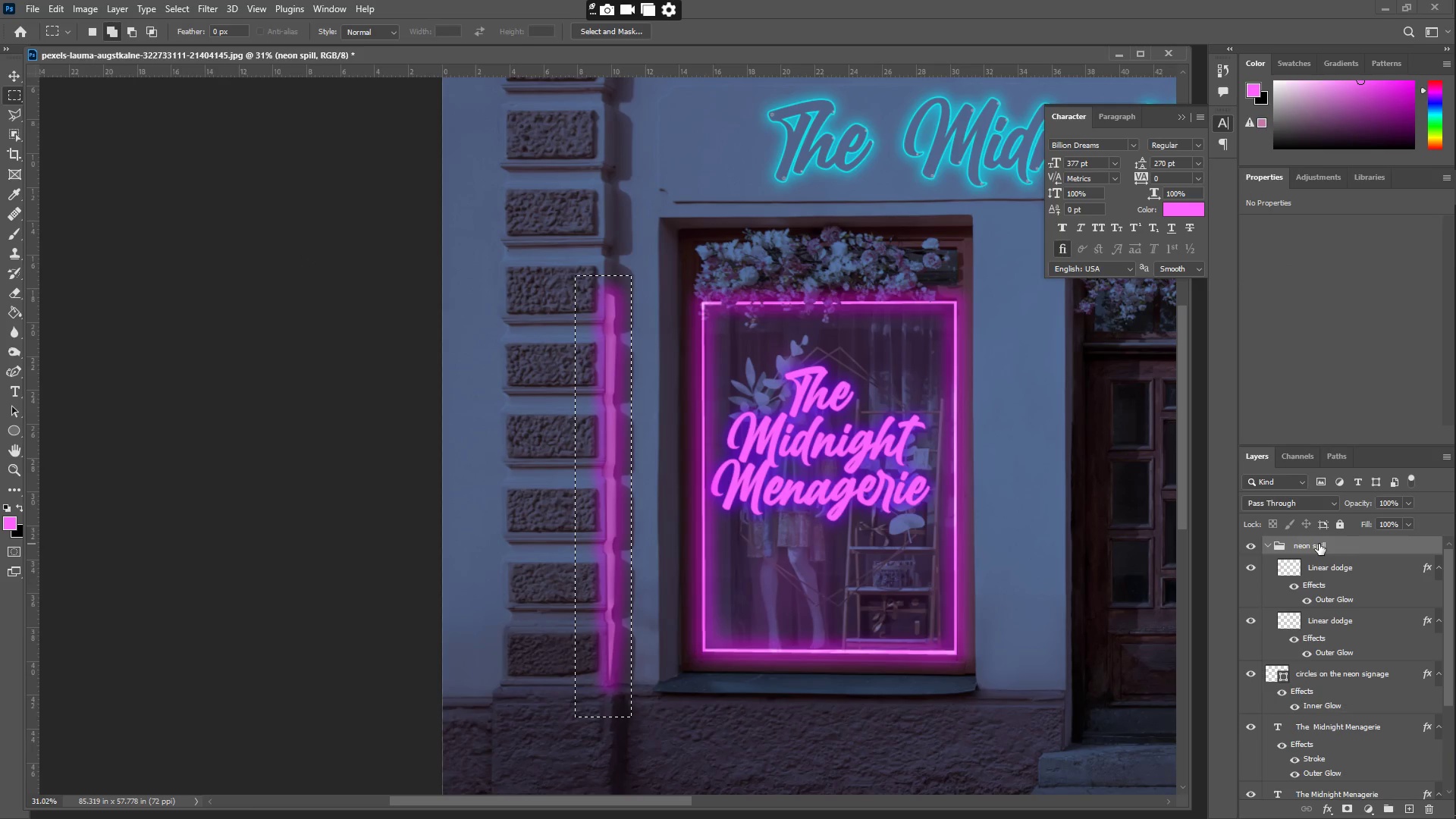 
key(Control+V)
 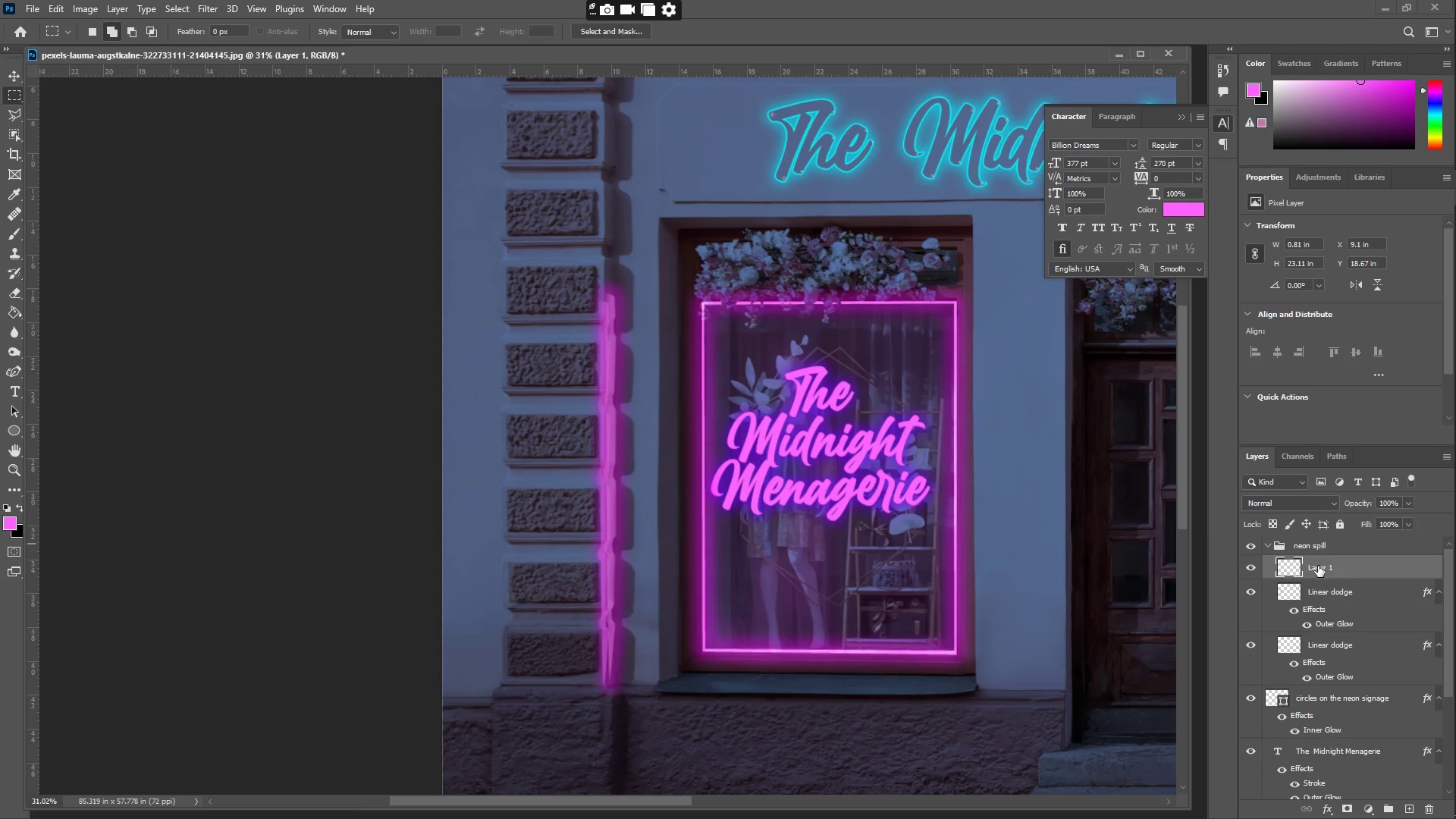 
left_click_drag(start_coordinate=[1321, 568], to_coordinate=[1325, 537])
 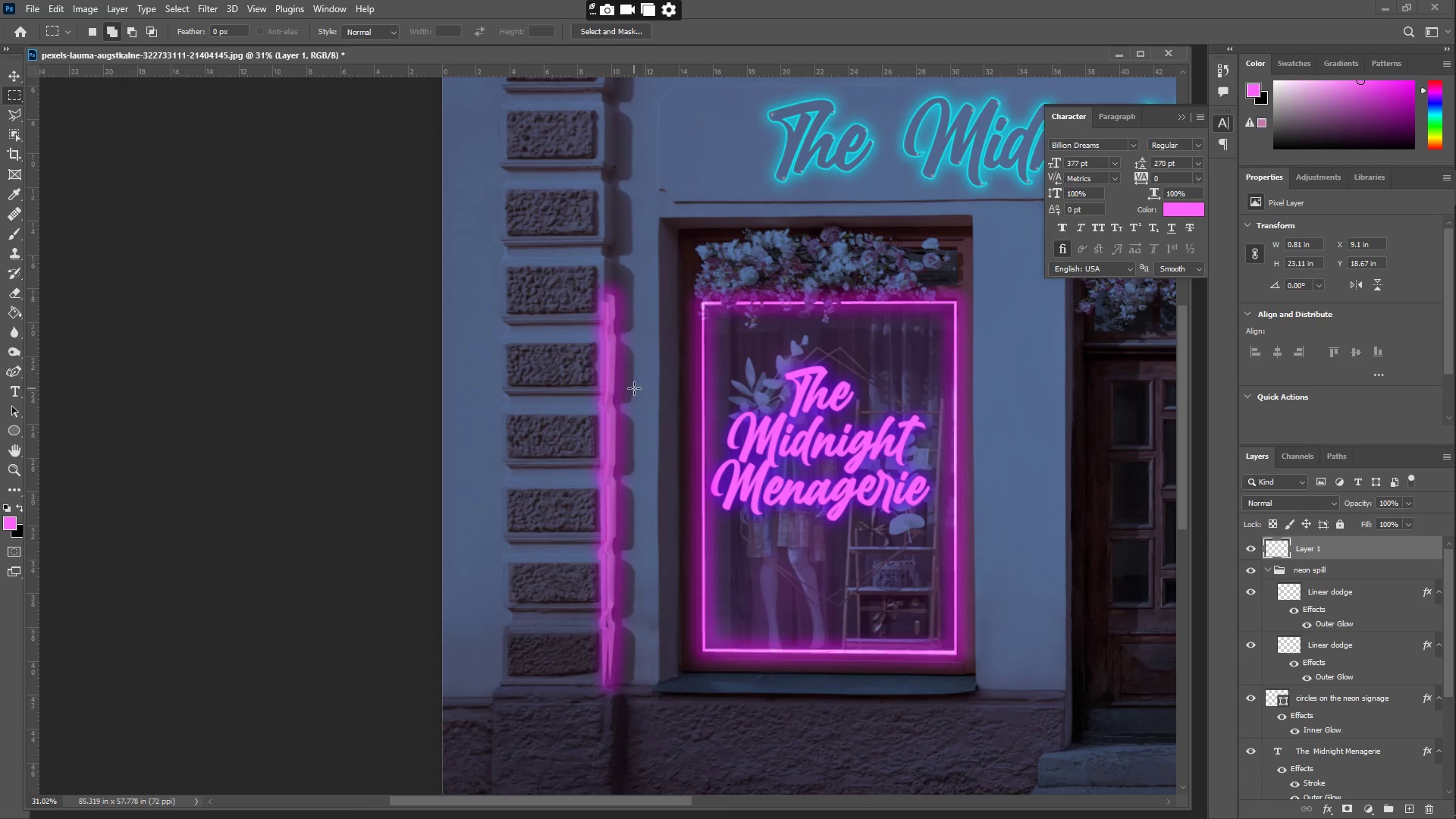 
type(zz)
 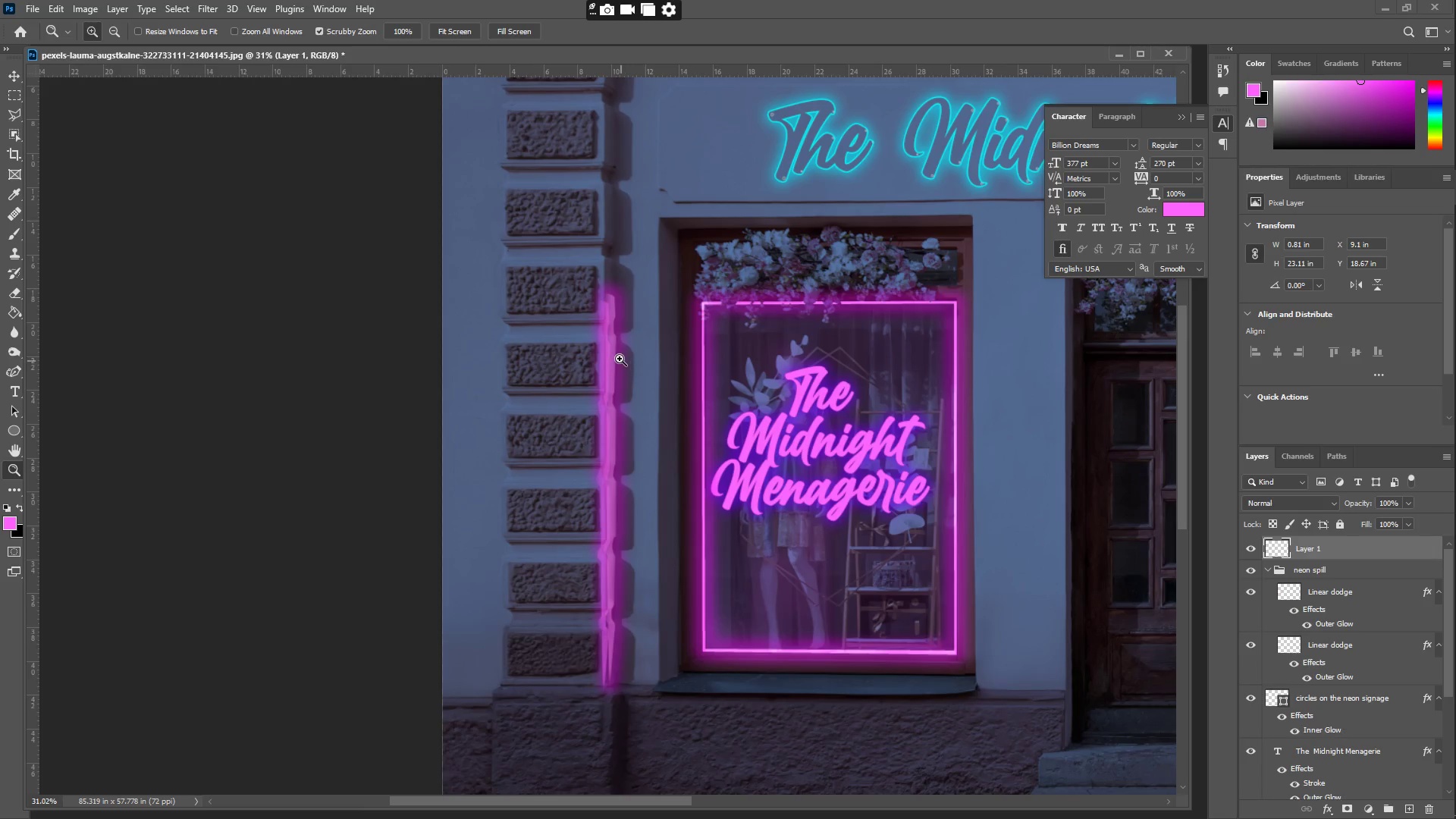 
left_click_drag(start_coordinate=[620, 358], to_coordinate=[652, 353])
 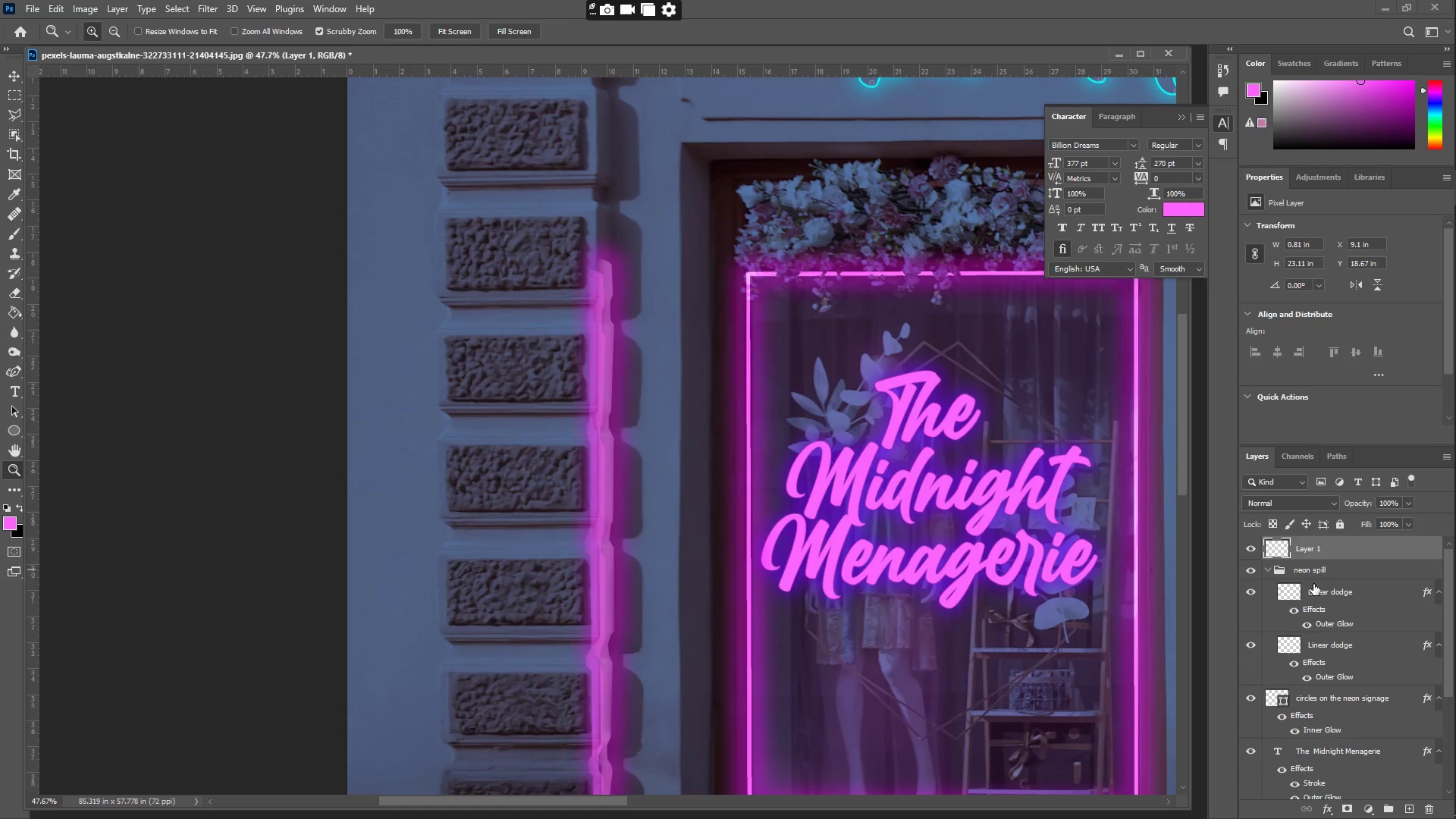 
left_click([1320, 592])
 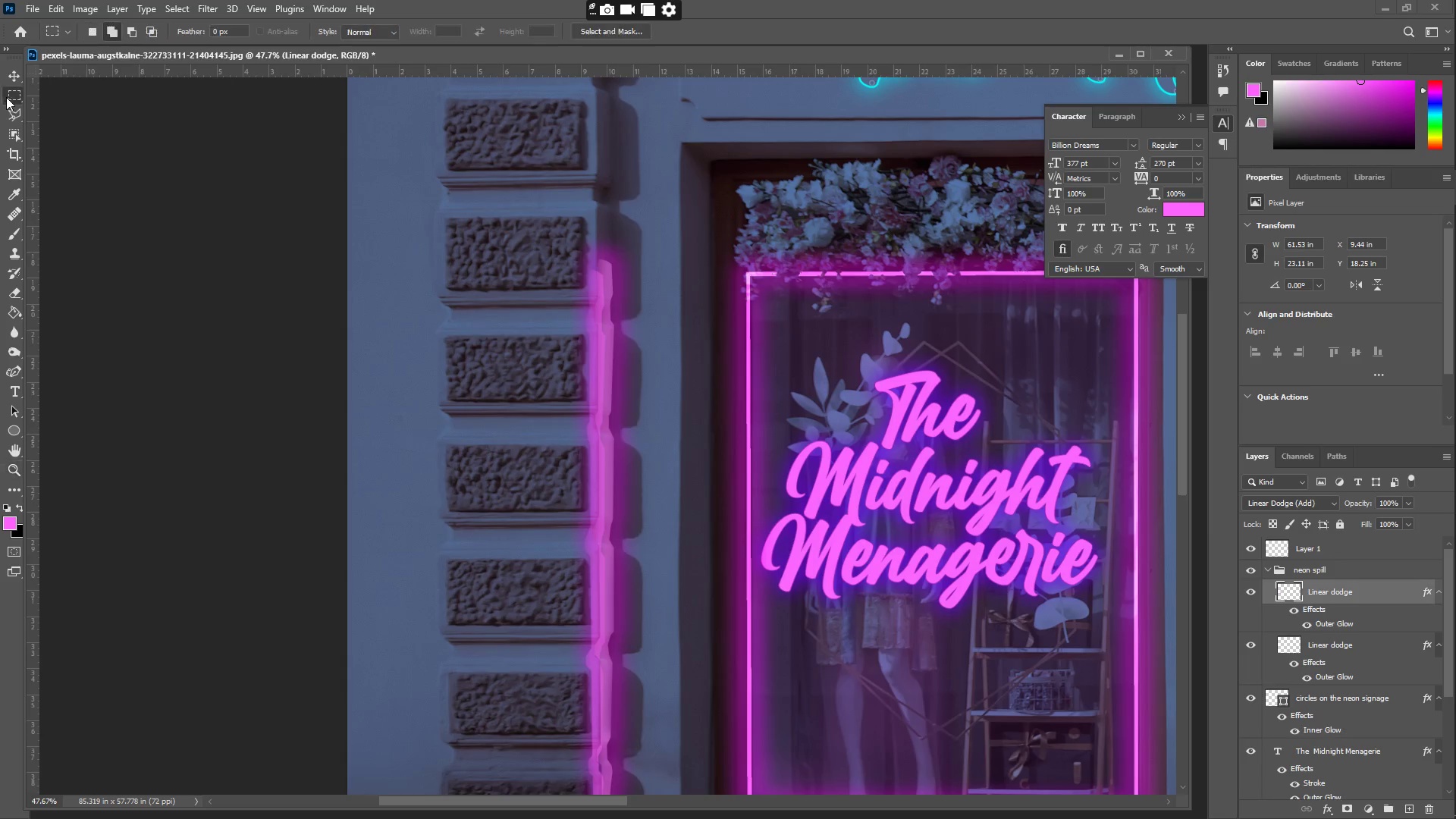 
left_click_drag(start_coordinate=[544, 221], to_coordinate=[645, 760])
 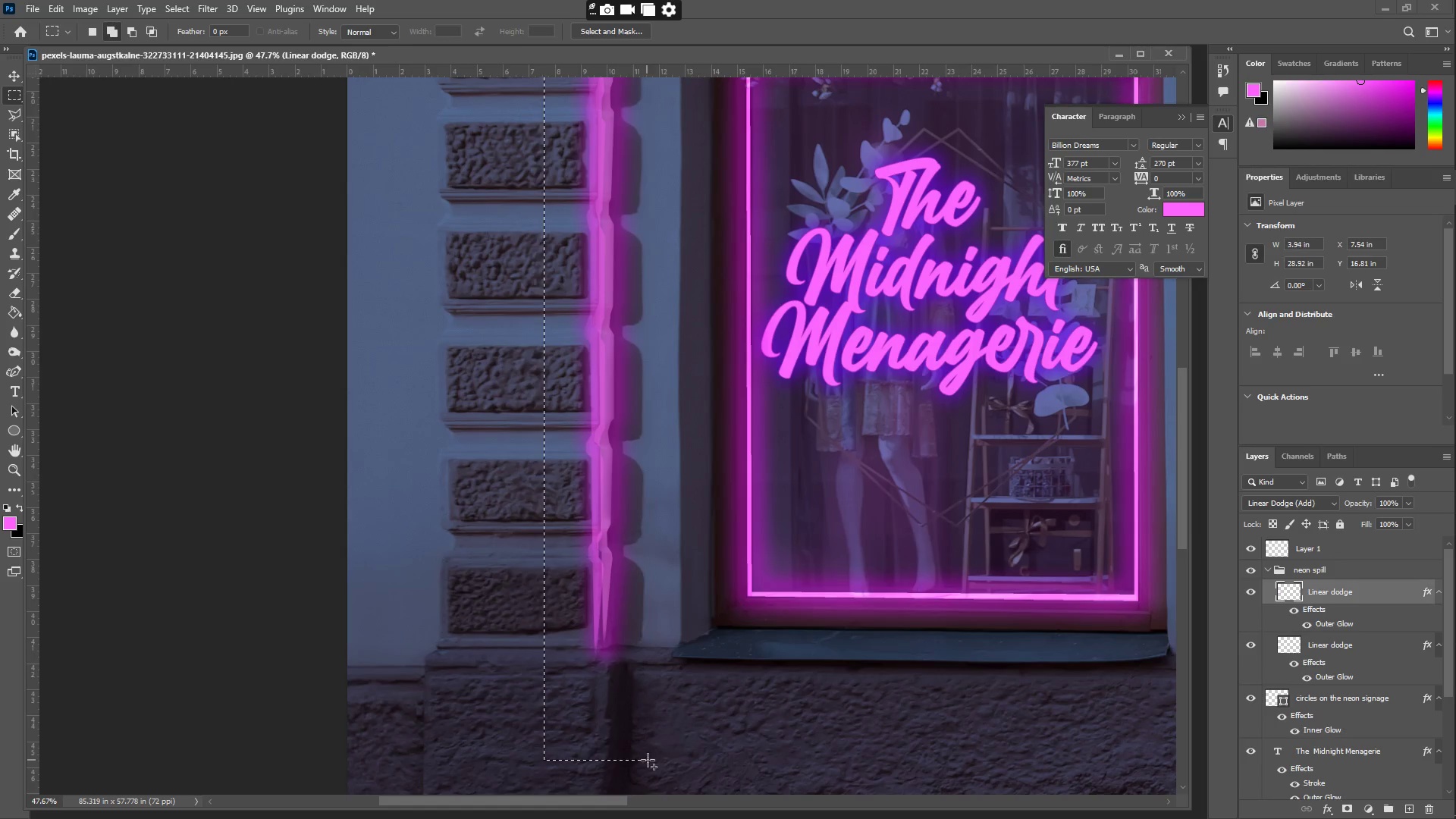 
key(Control+ControlLeft)
 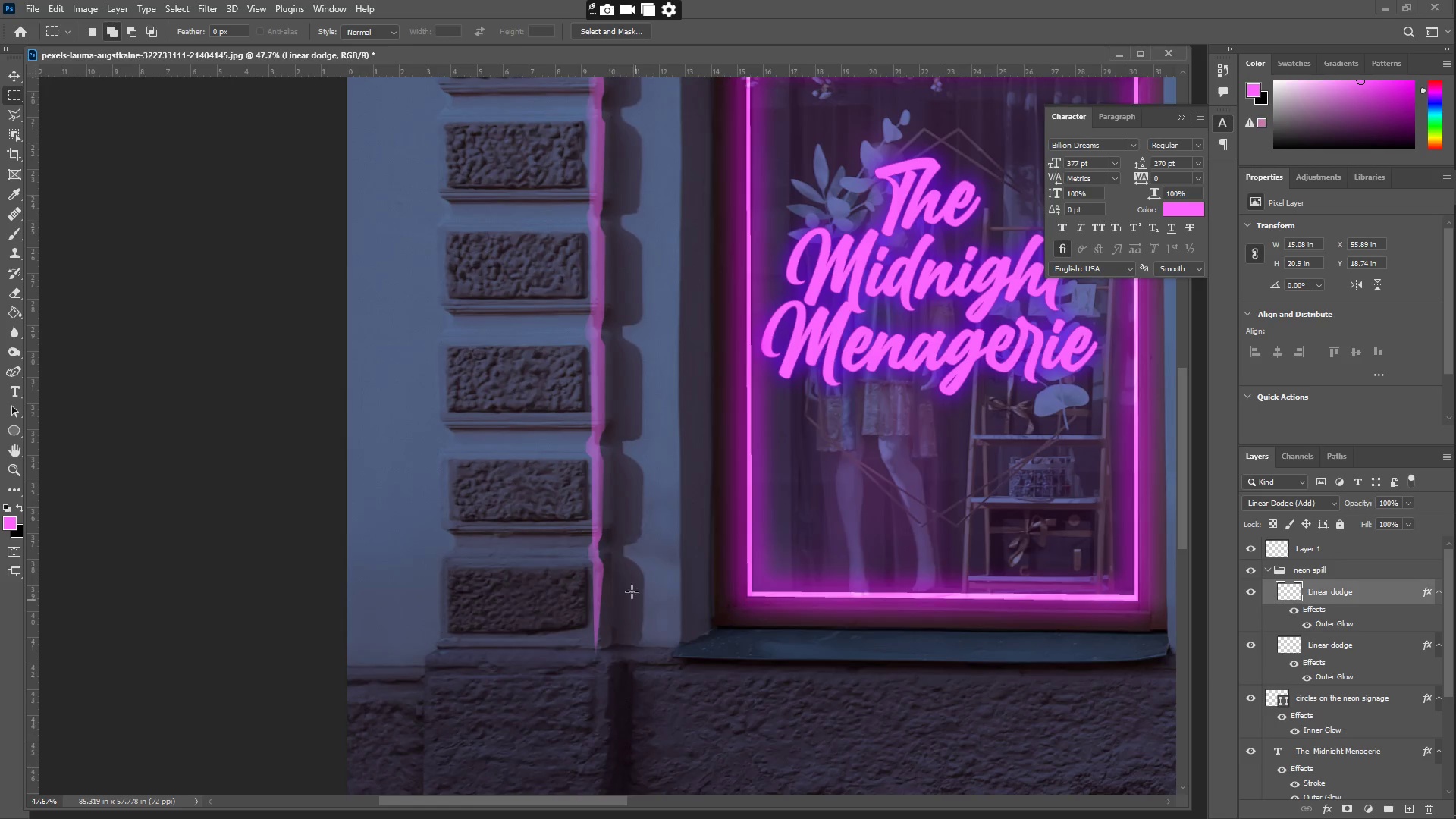 
key(Control+X)
 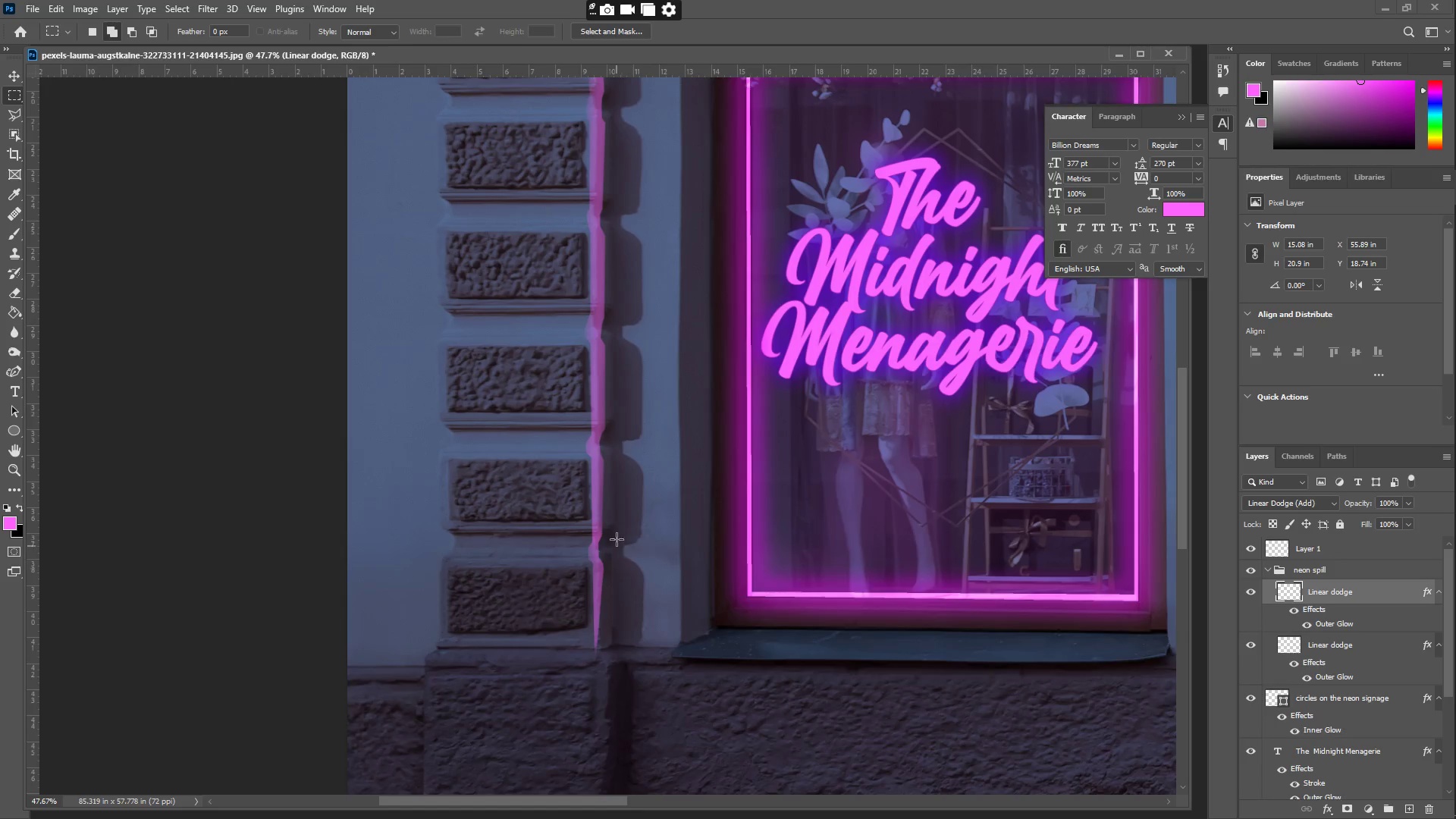 
scroll: coordinate [632, 475], scroll_direction: up, amount: 11.0
 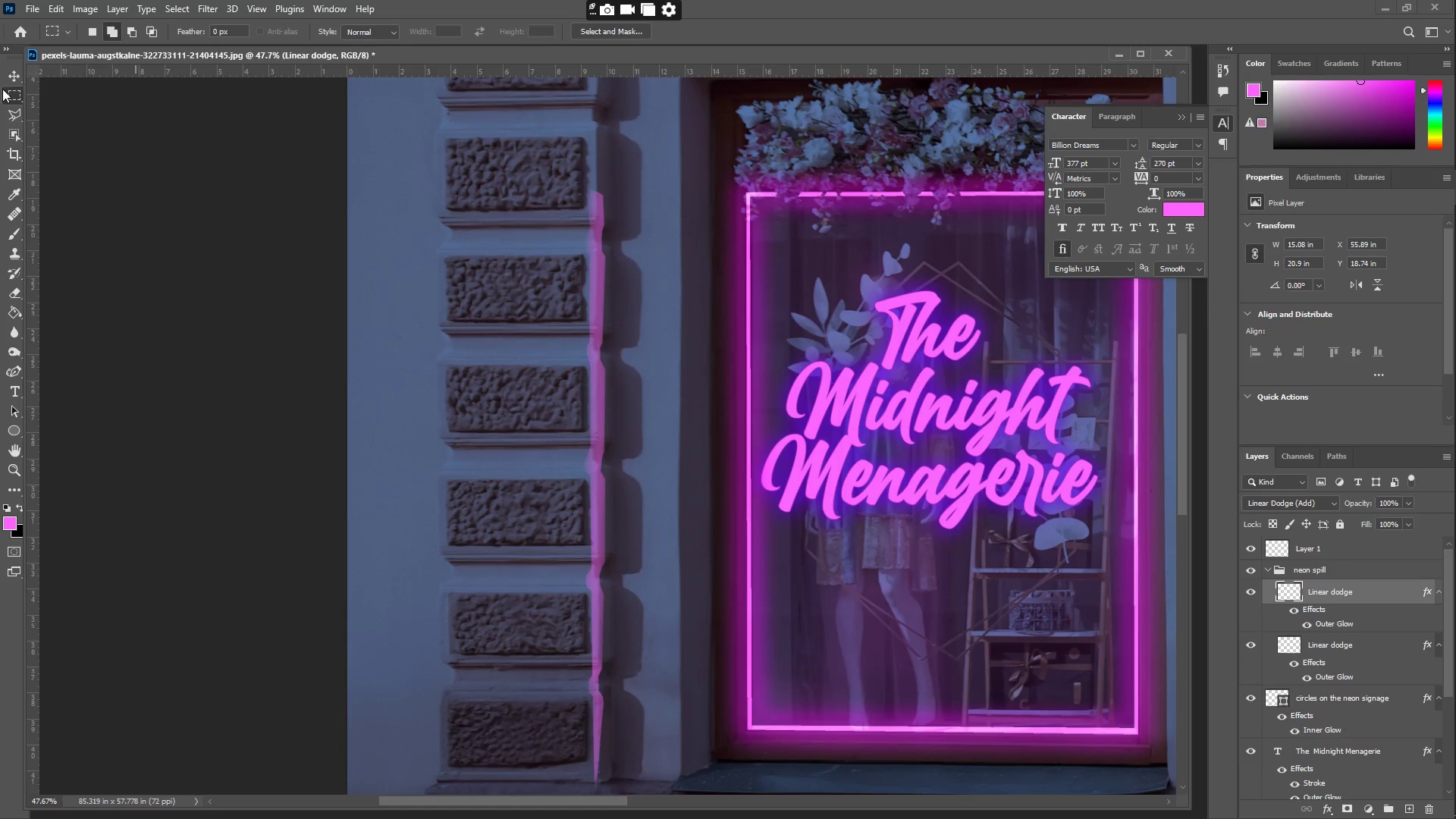 
left_click([14, 75])
 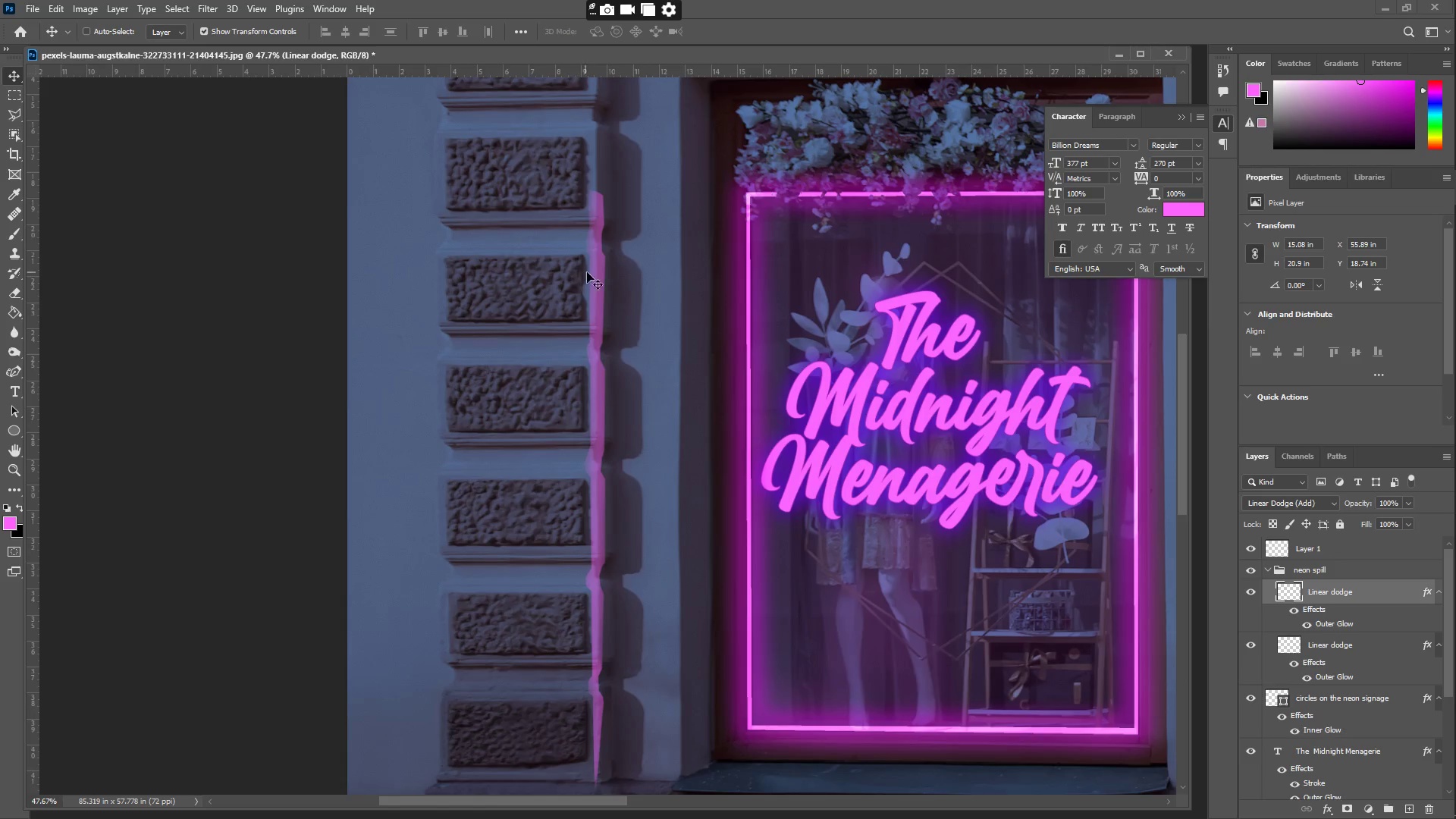 
right_click([604, 276])
 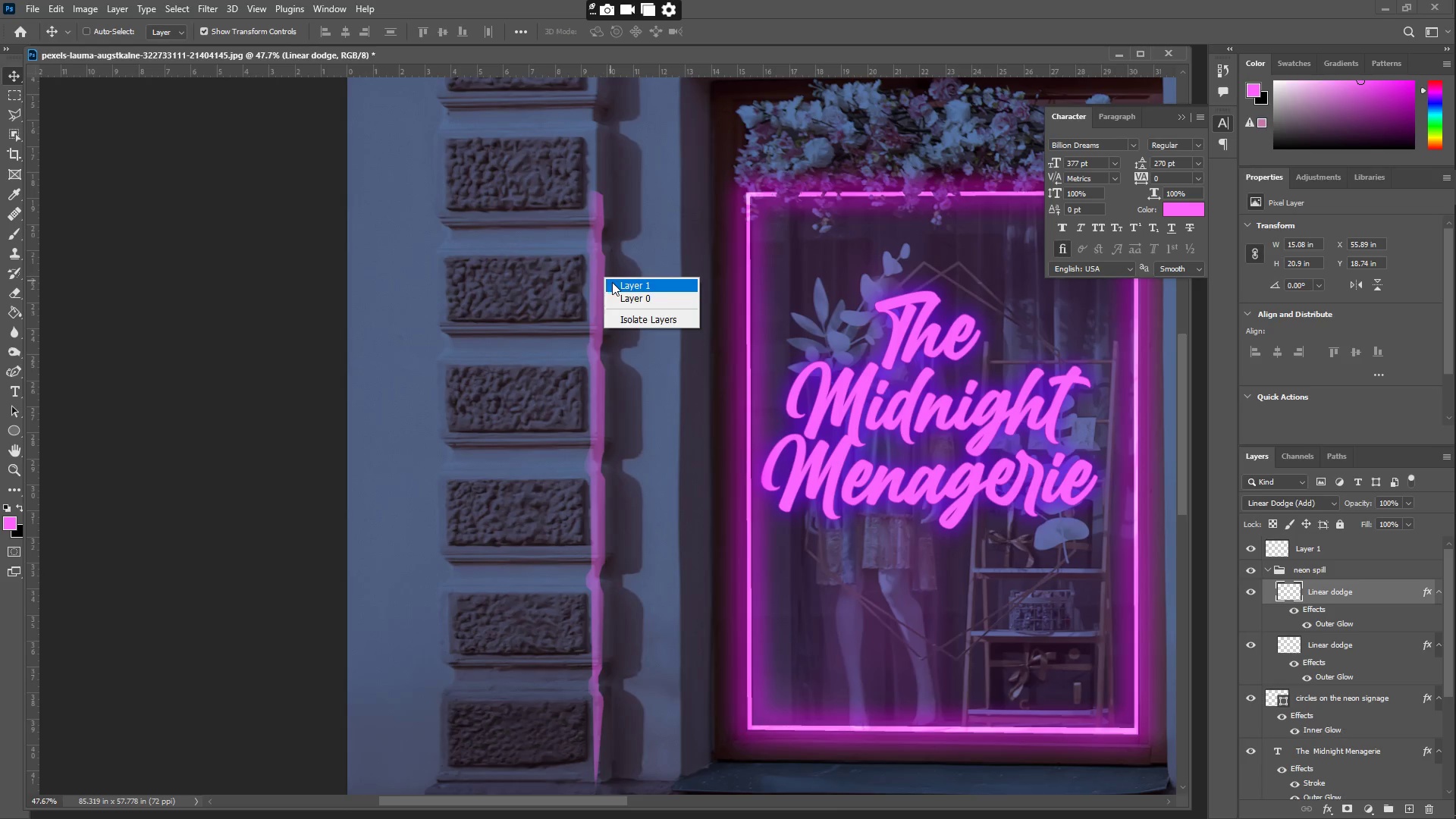 
left_click([615, 283])
 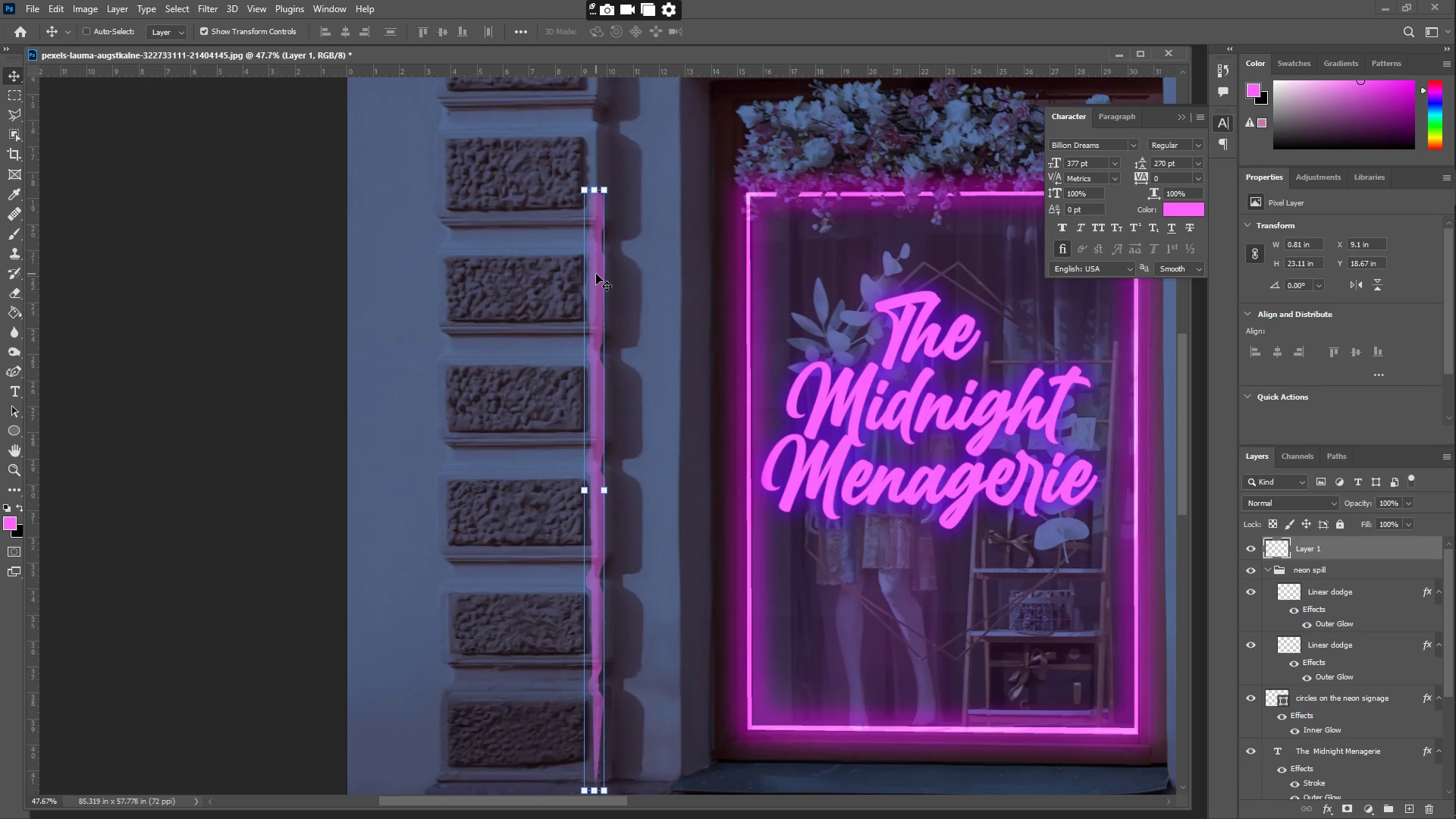 
left_click_drag(start_coordinate=[597, 274], to_coordinate=[604, 275])
 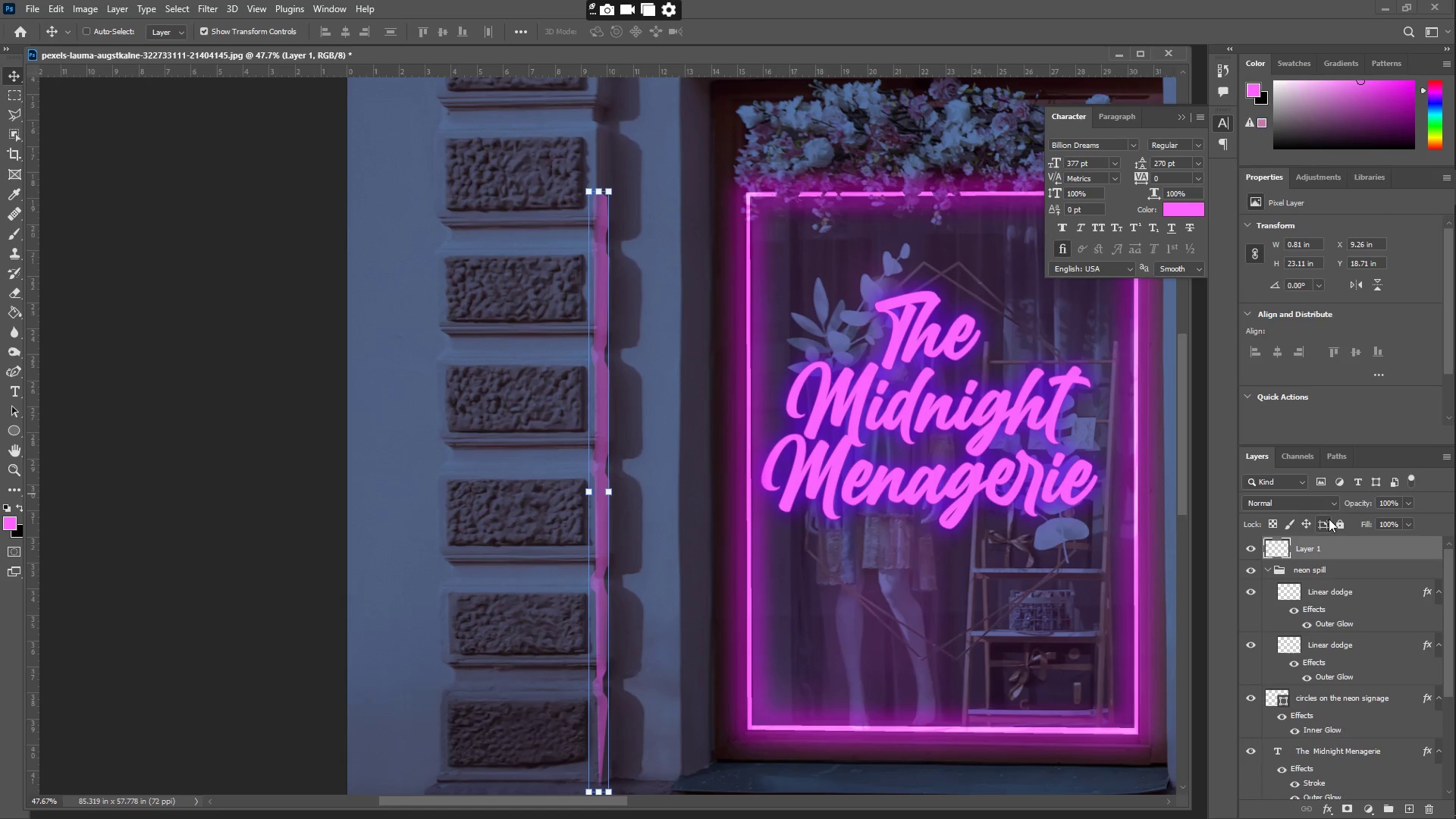 
left_click([1318, 507])
 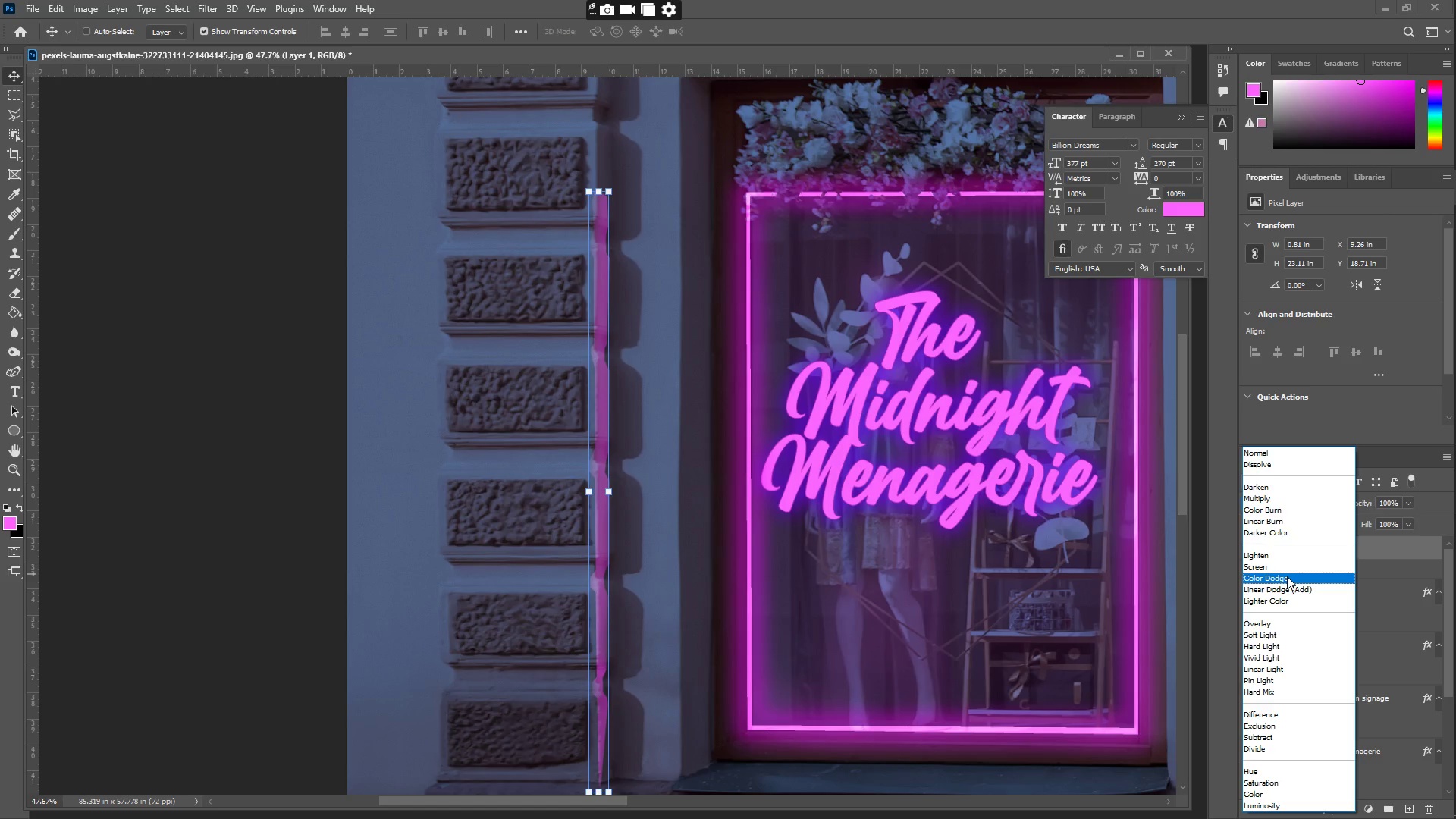 
left_click_drag(start_coordinate=[1287, 576], to_coordinate=[1298, 588])
 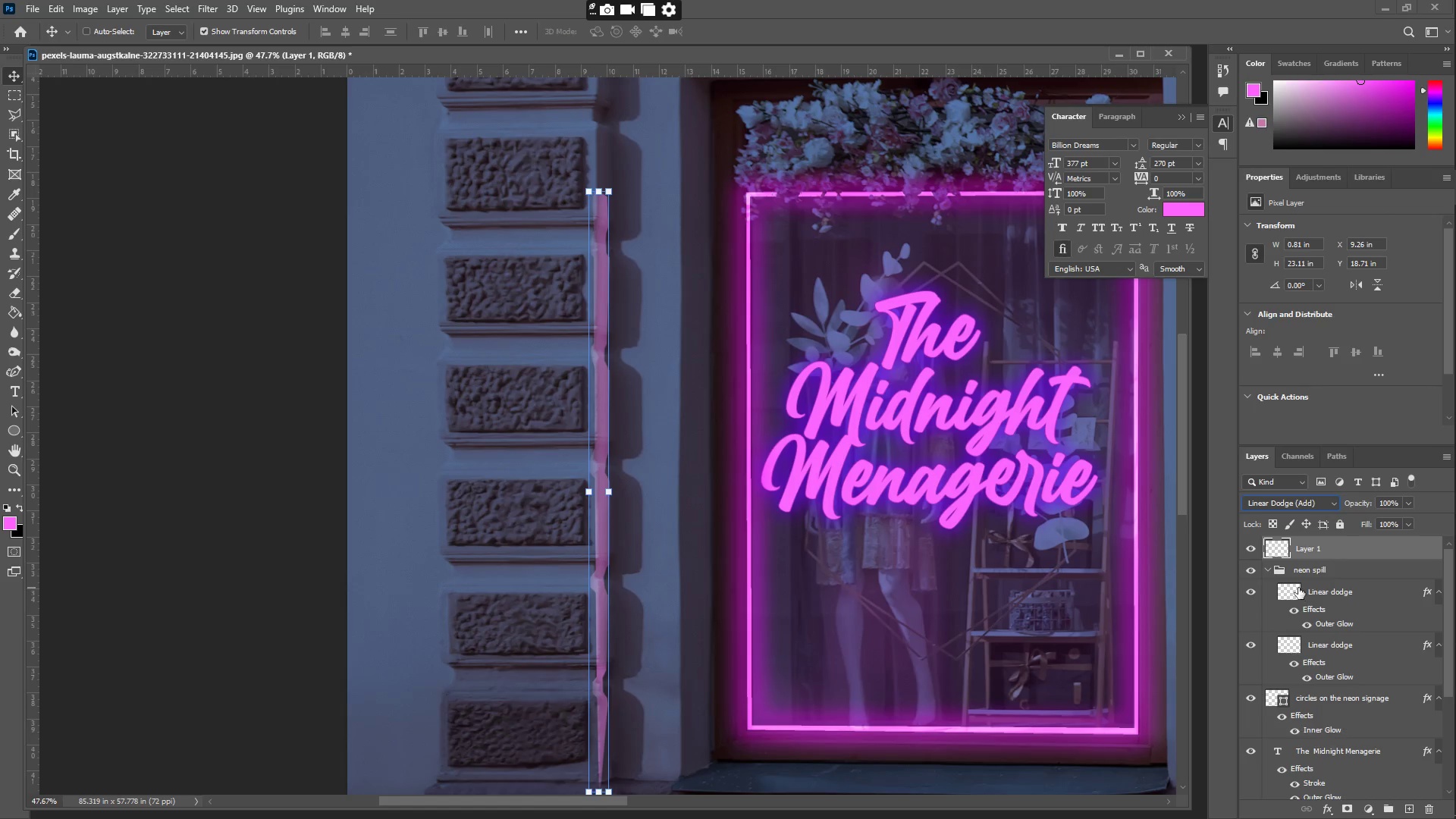 
left_click([1298, 588])
 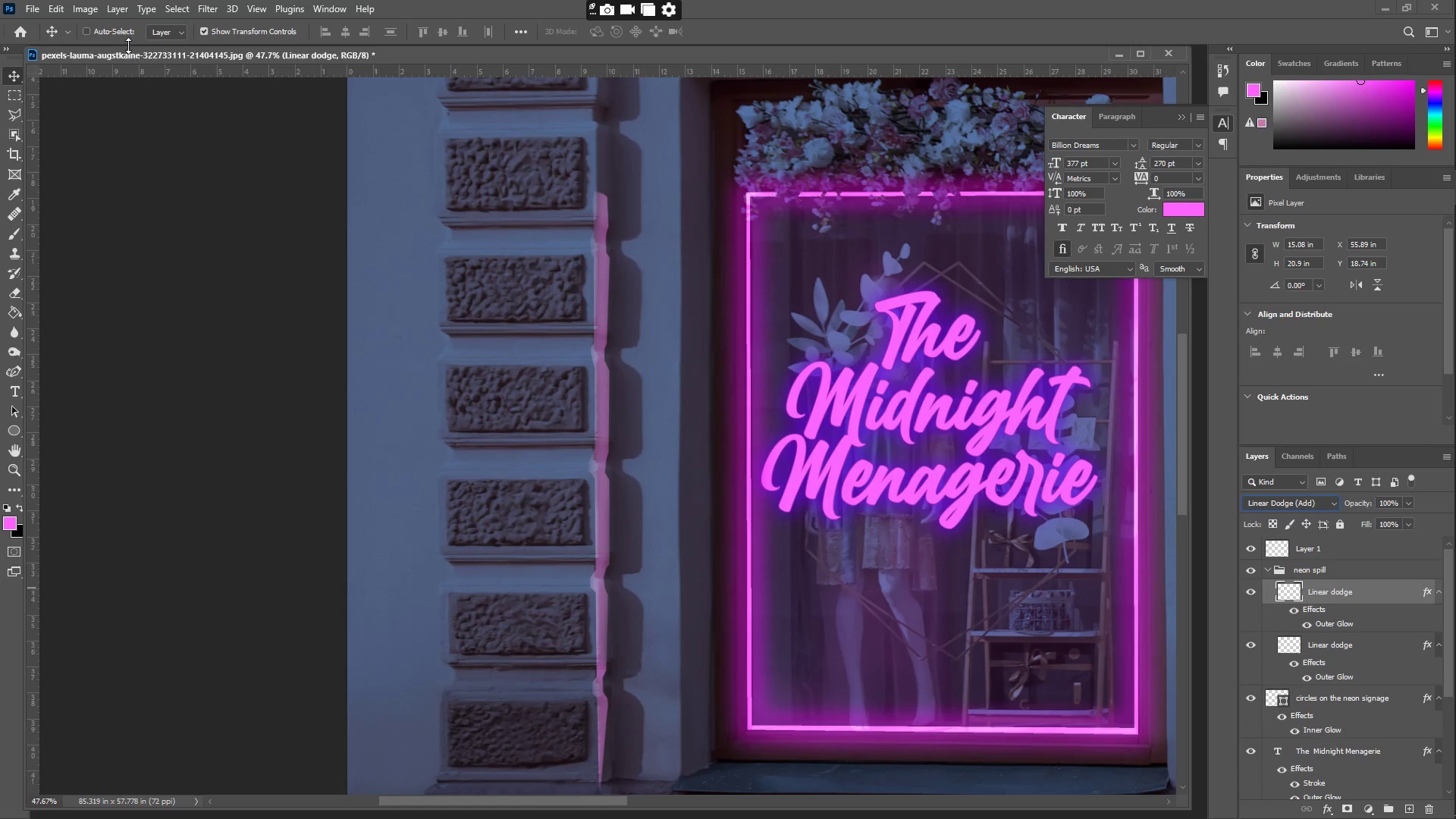 
left_click([76, 12])
 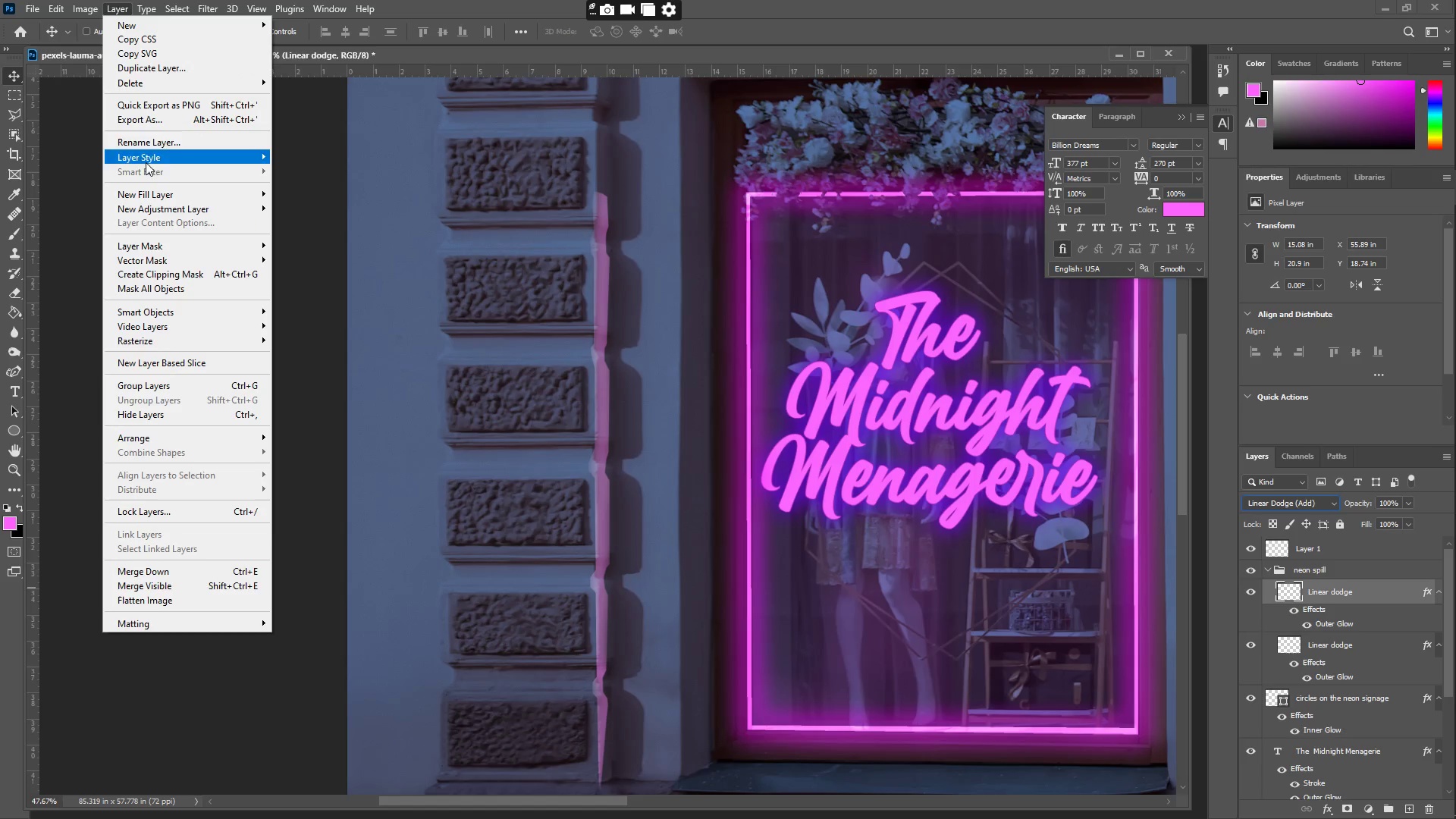 
wait(7.17)
 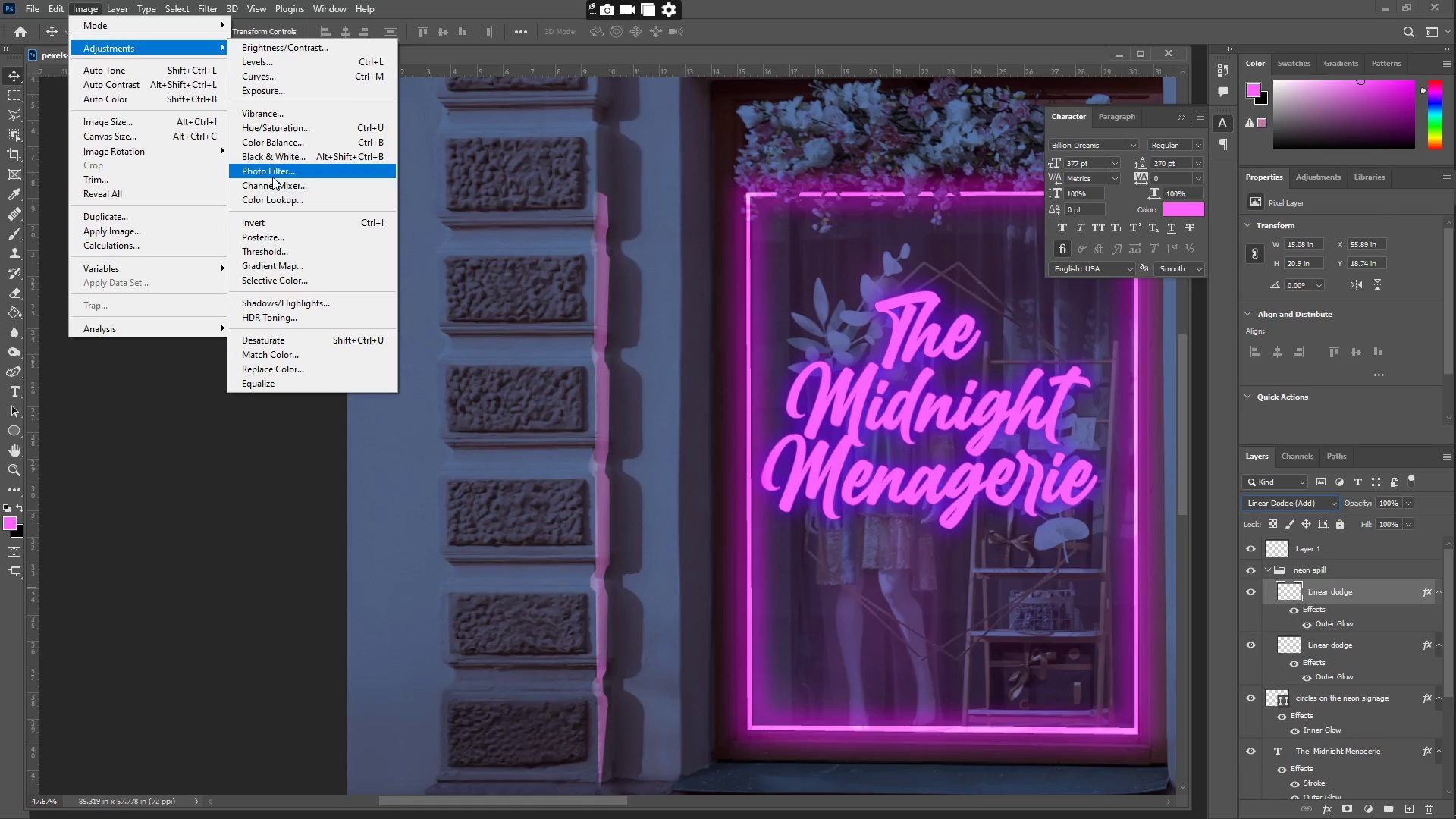 
left_click([302, 294])
 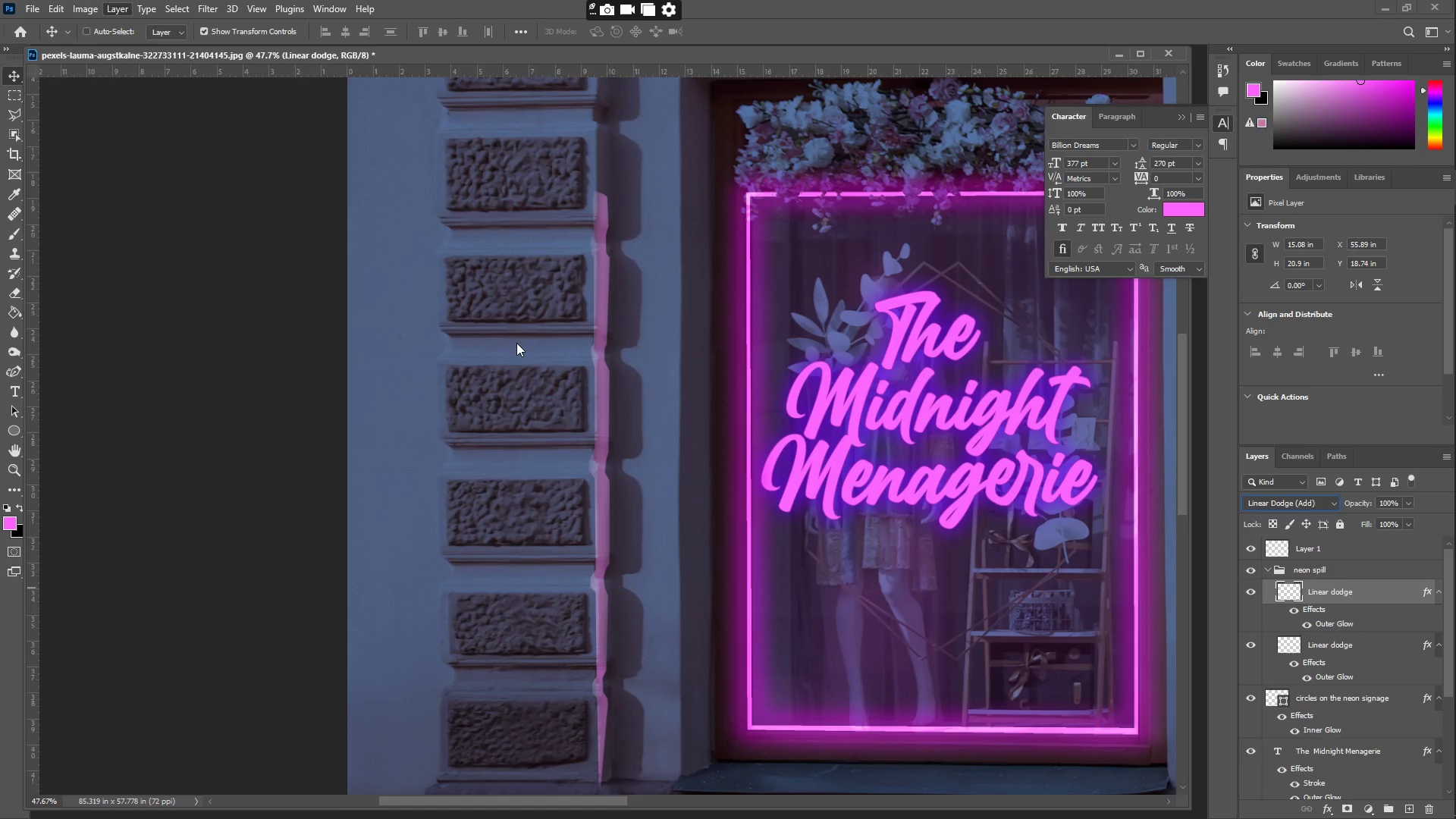 
mouse_move([533, 350])
 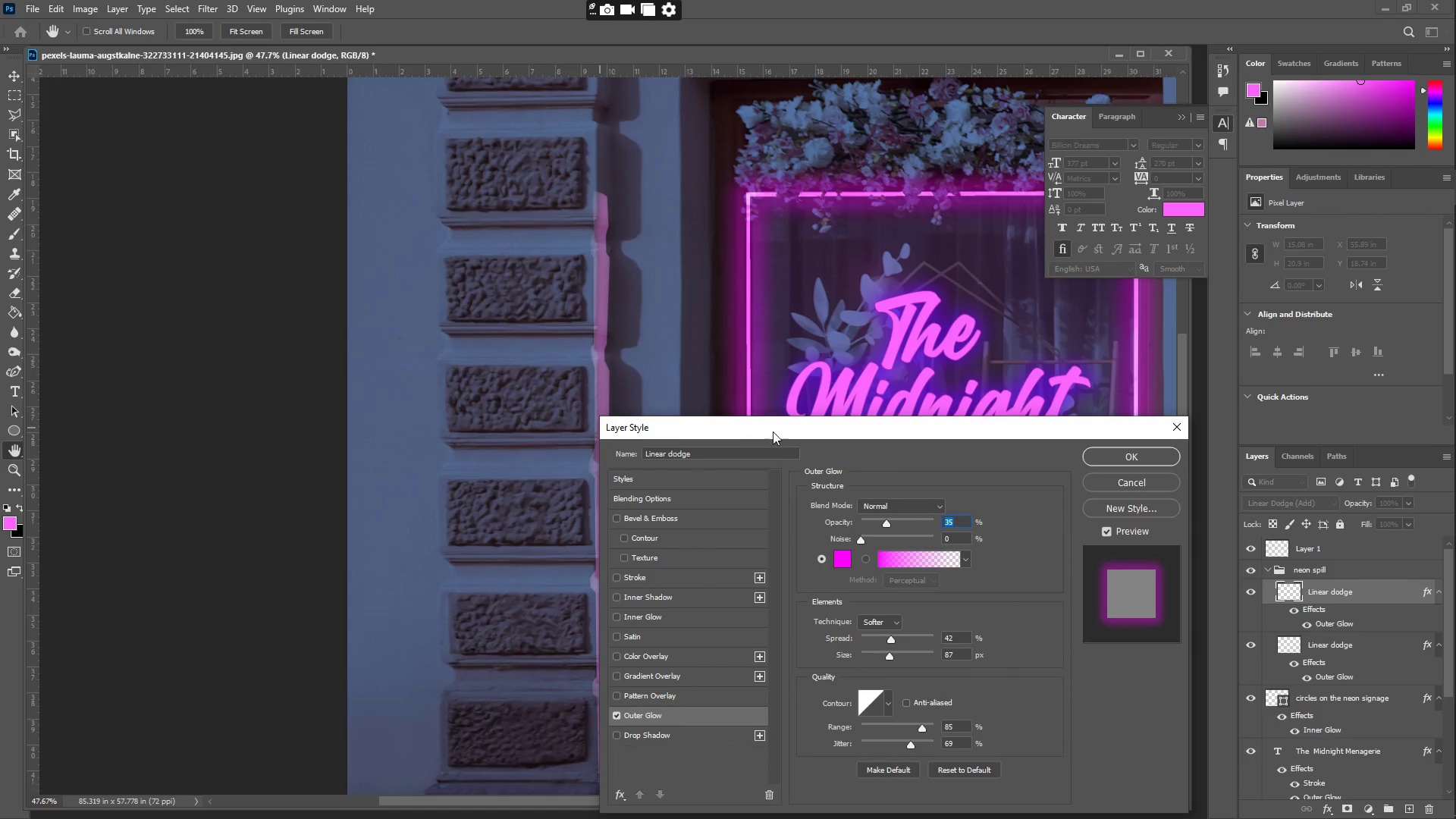 
left_click_drag(start_coordinate=[776, 432], to_coordinate=[393, 522])
 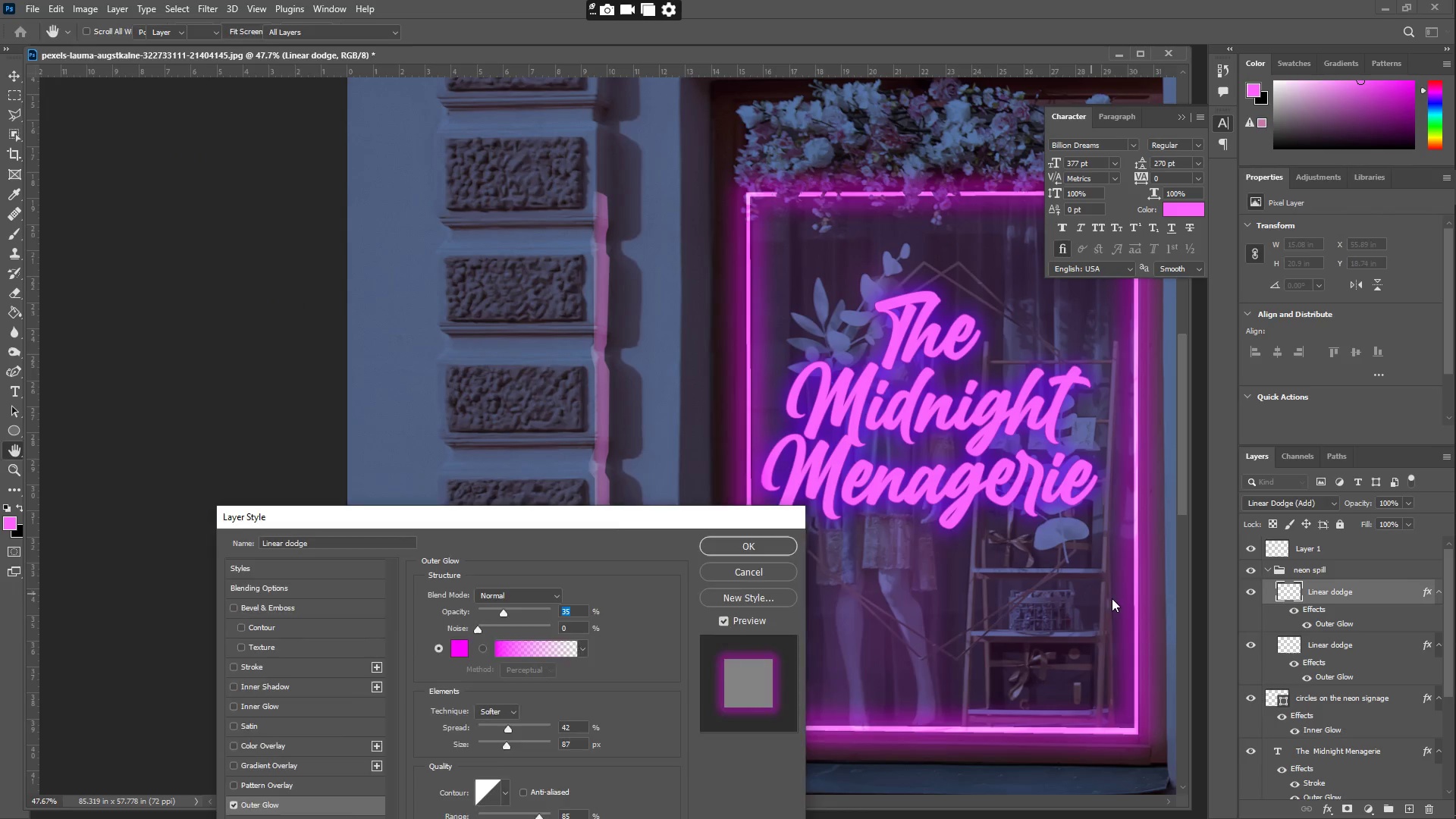 
left_click([1319, 551])
 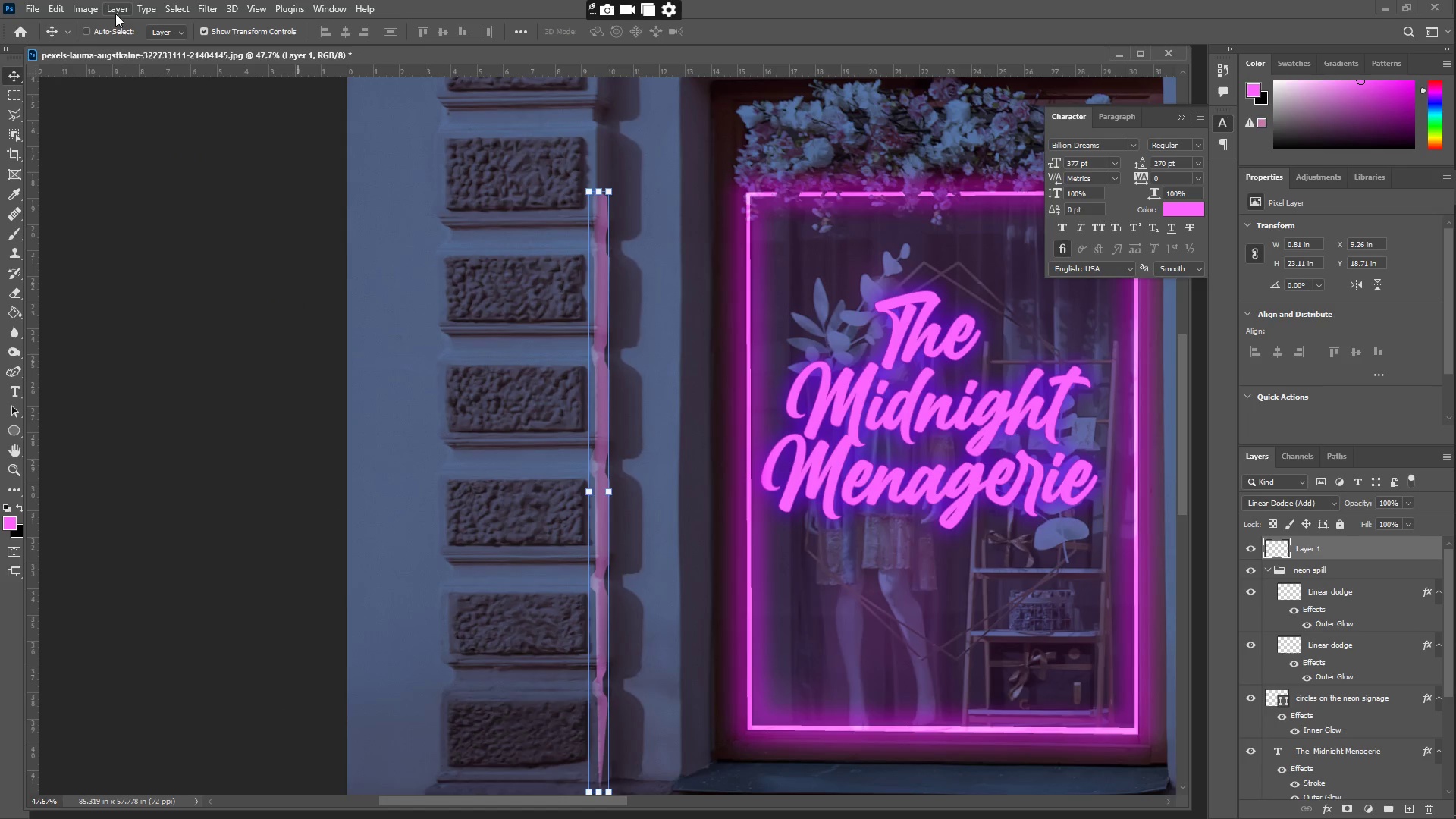 
left_click([80, 10])
 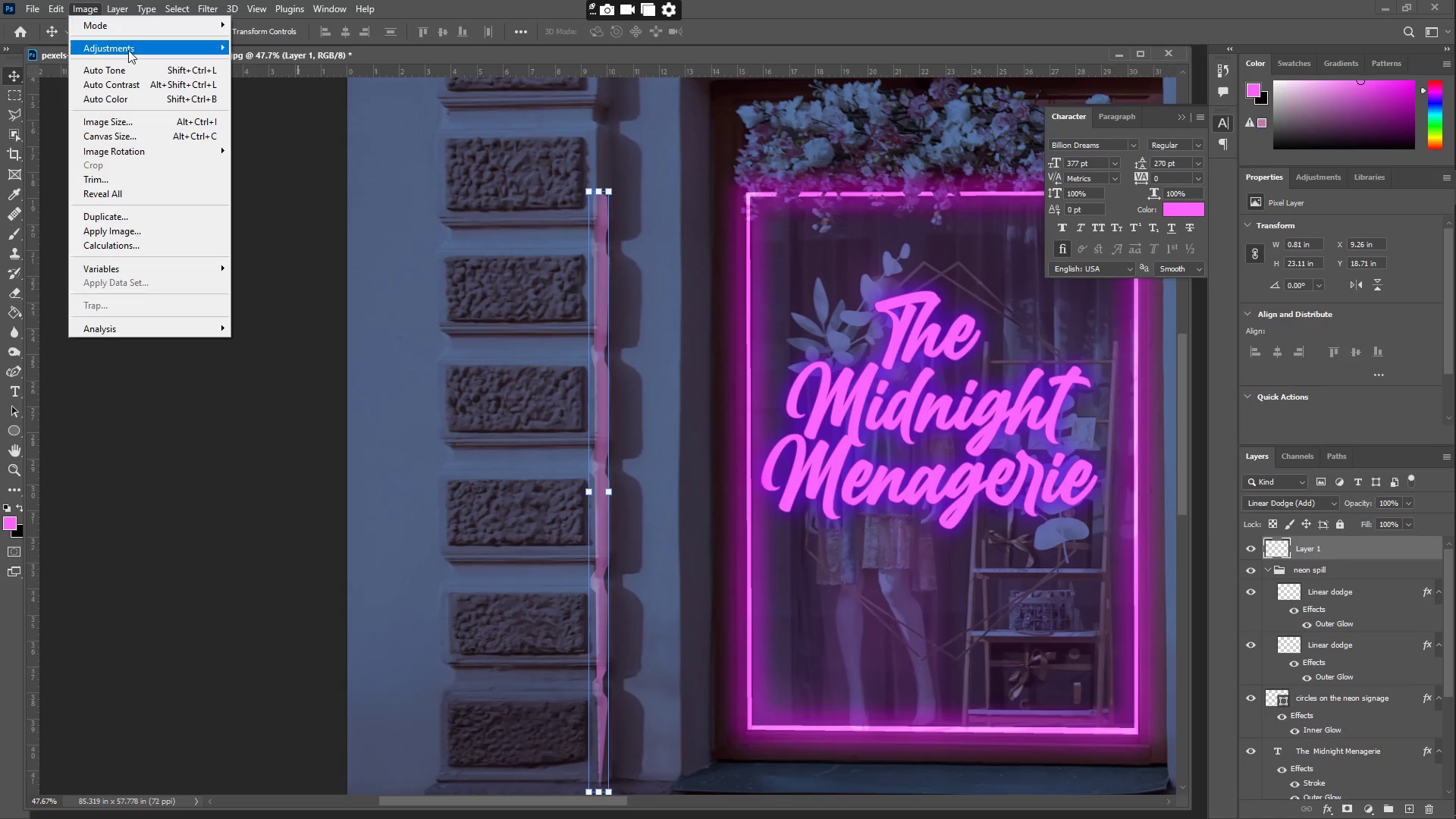 
left_click([128, 50])
 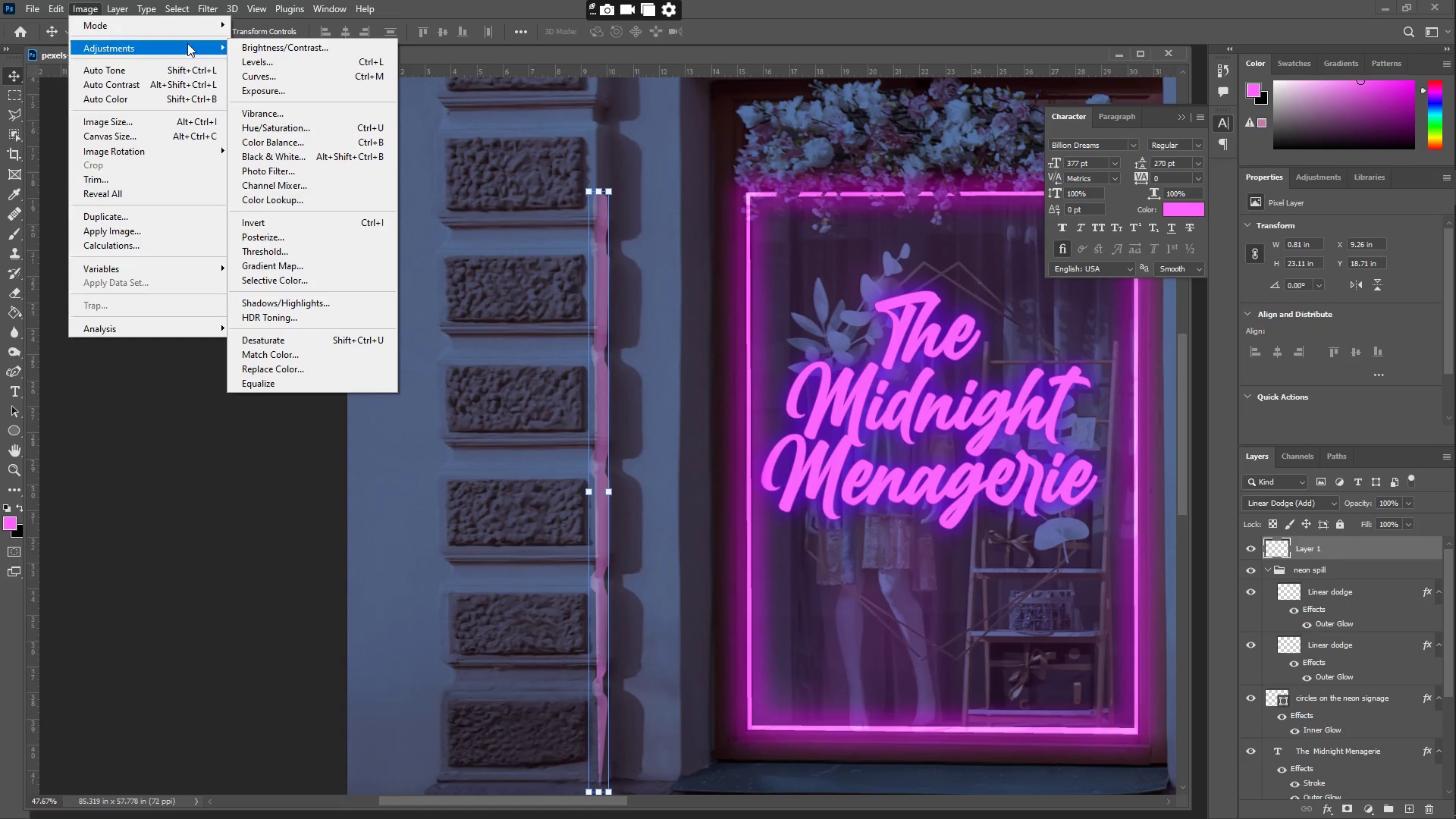 
left_click([158, 161])
 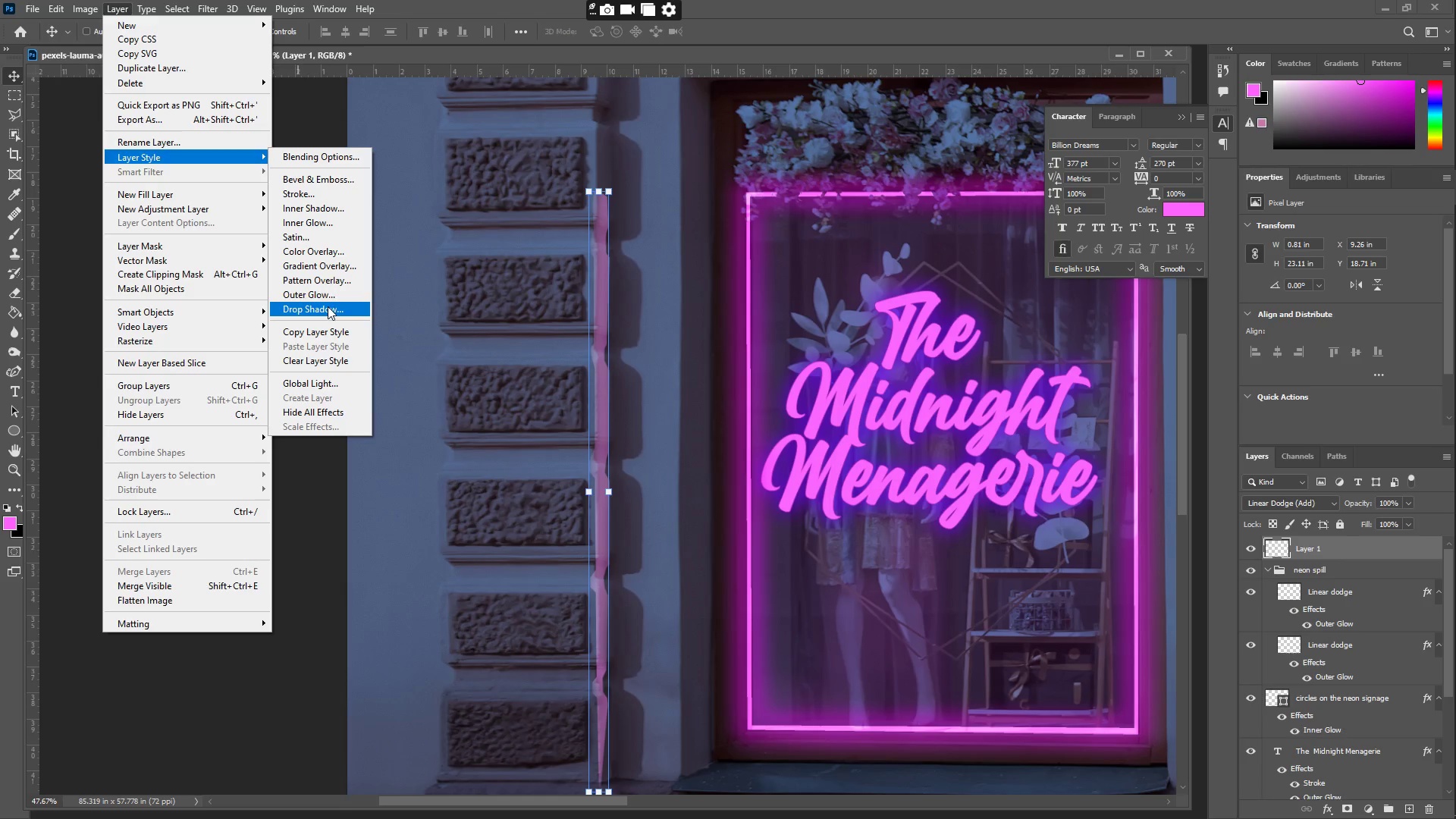 
left_click([318, 299])
 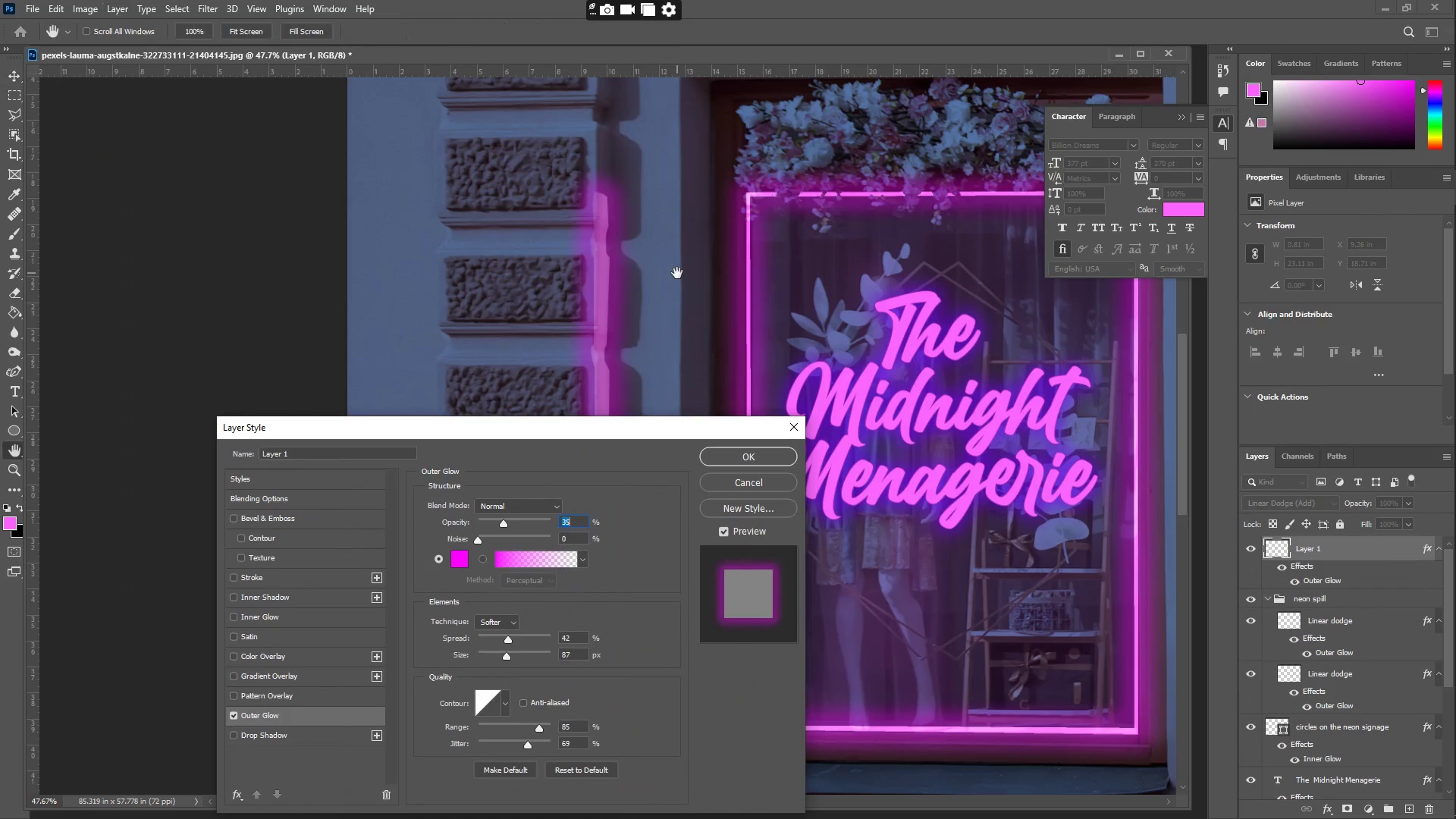 
left_click_drag(start_coordinate=[585, 433], to_coordinate=[1025, 287])
 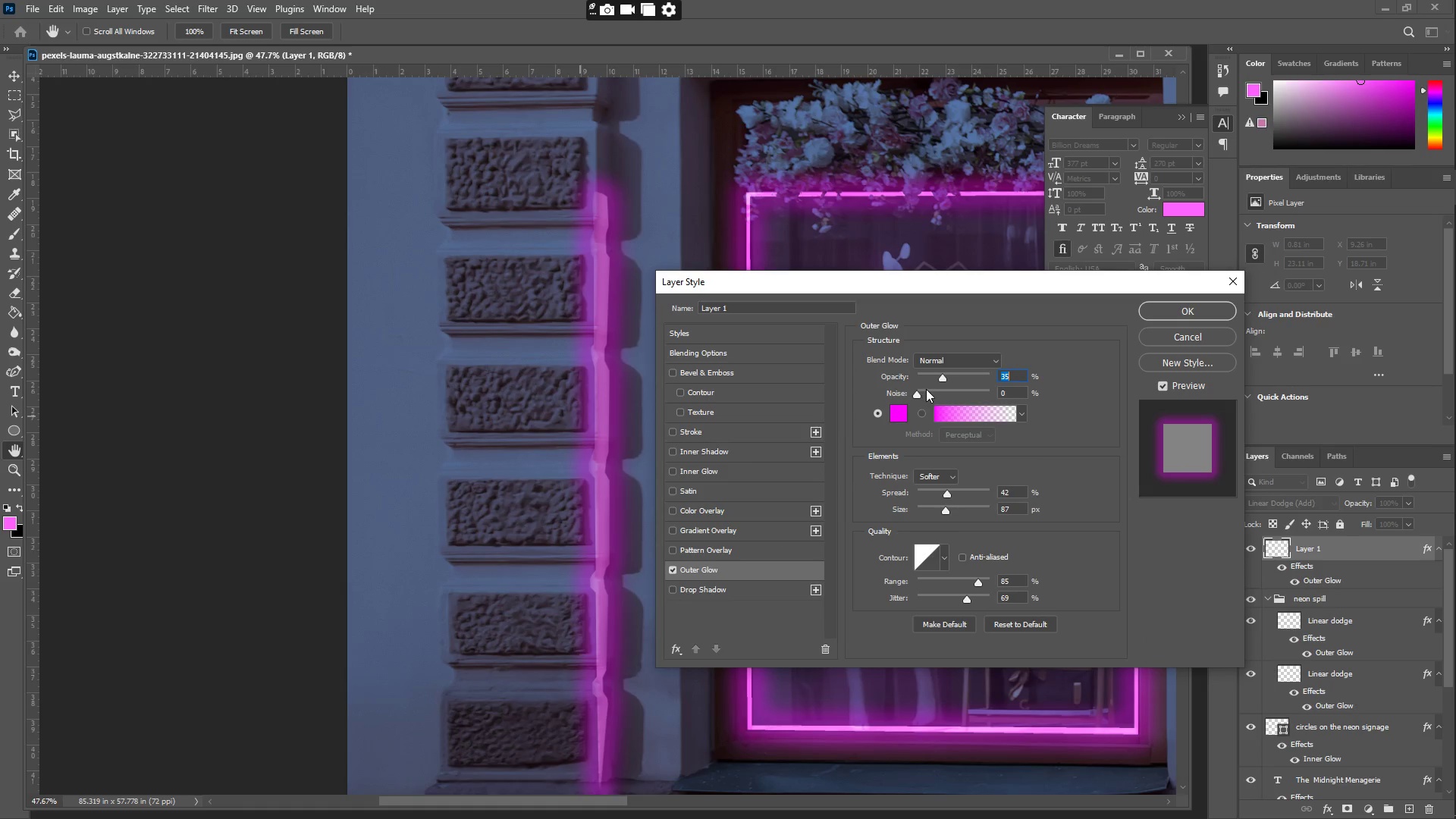 
wait(5.59)
 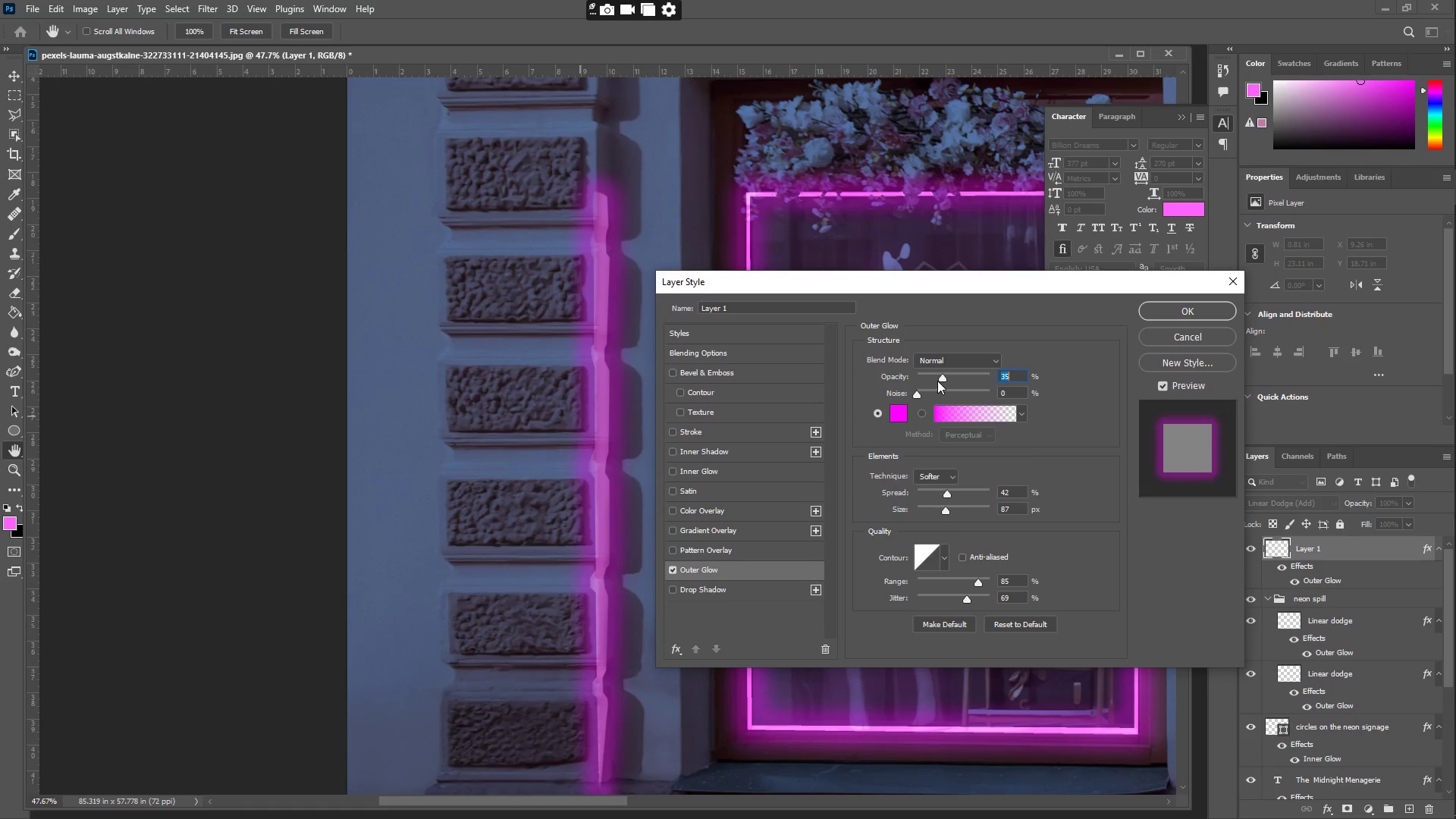 
left_click_drag(start_coordinate=[942, 378], to_coordinate=[933, 375])
 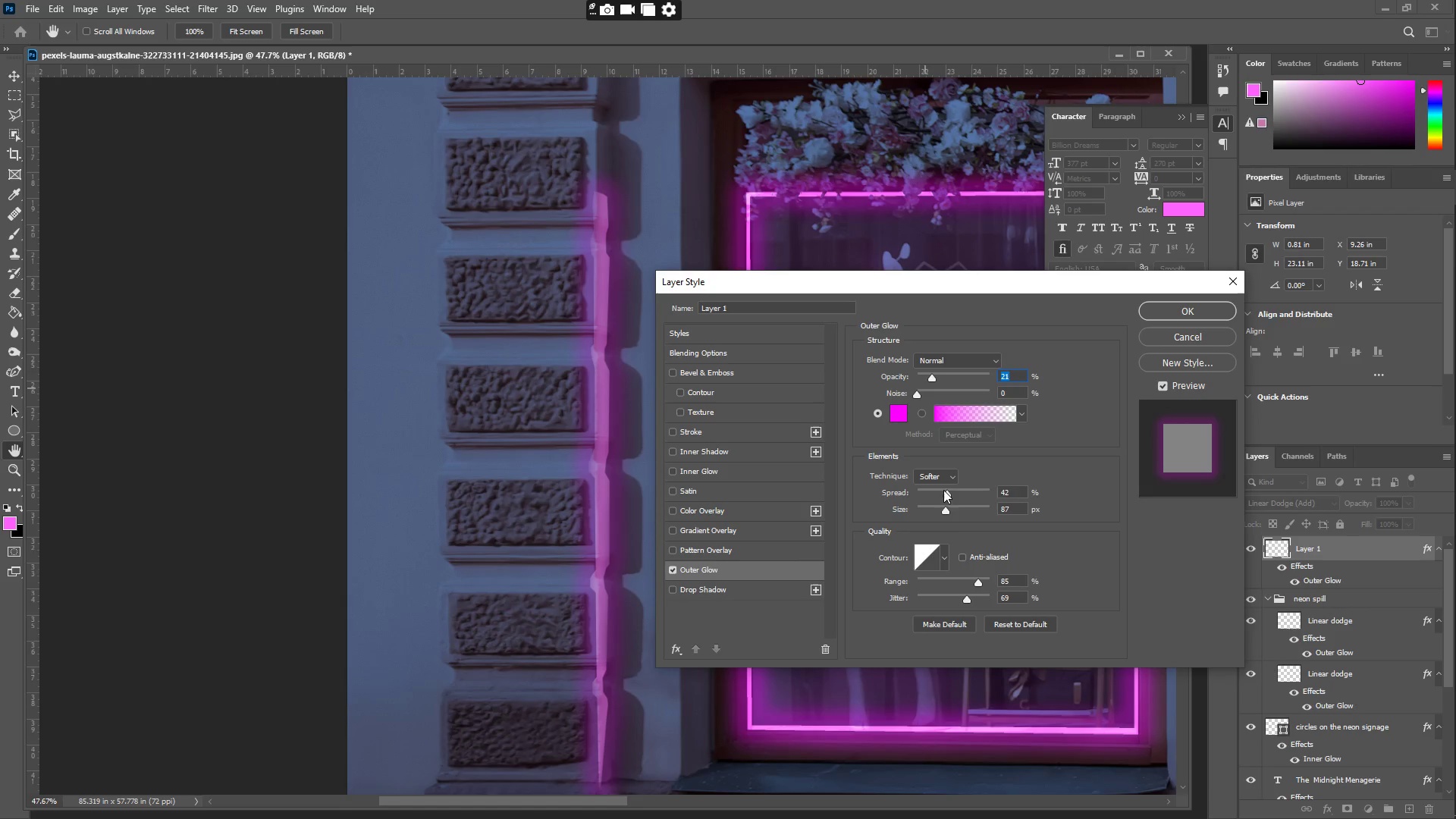 
left_click_drag(start_coordinate=[944, 494], to_coordinate=[930, 494])
 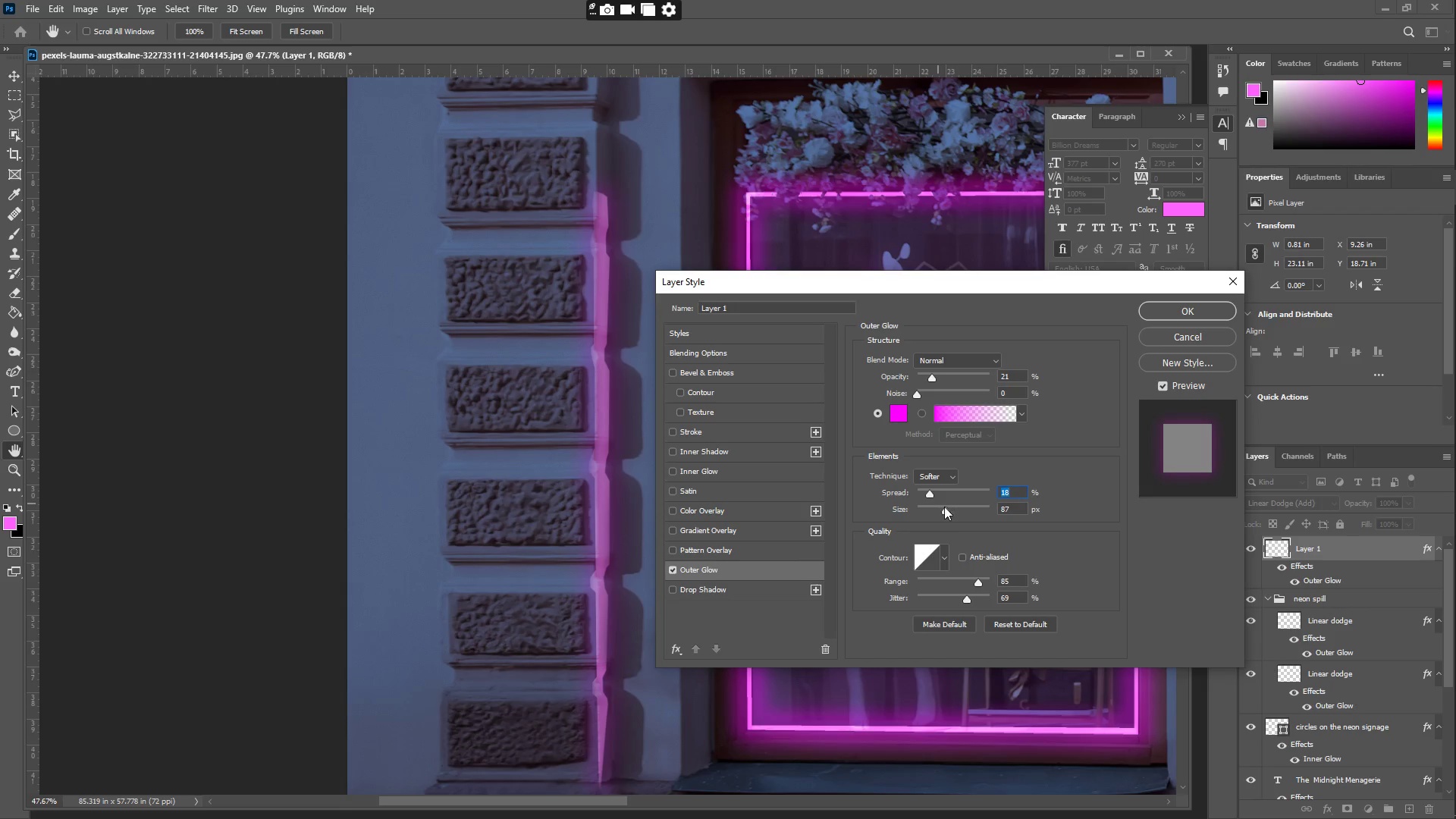 
left_click_drag(start_coordinate=[945, 507], to_coordinate=[930, 510])
 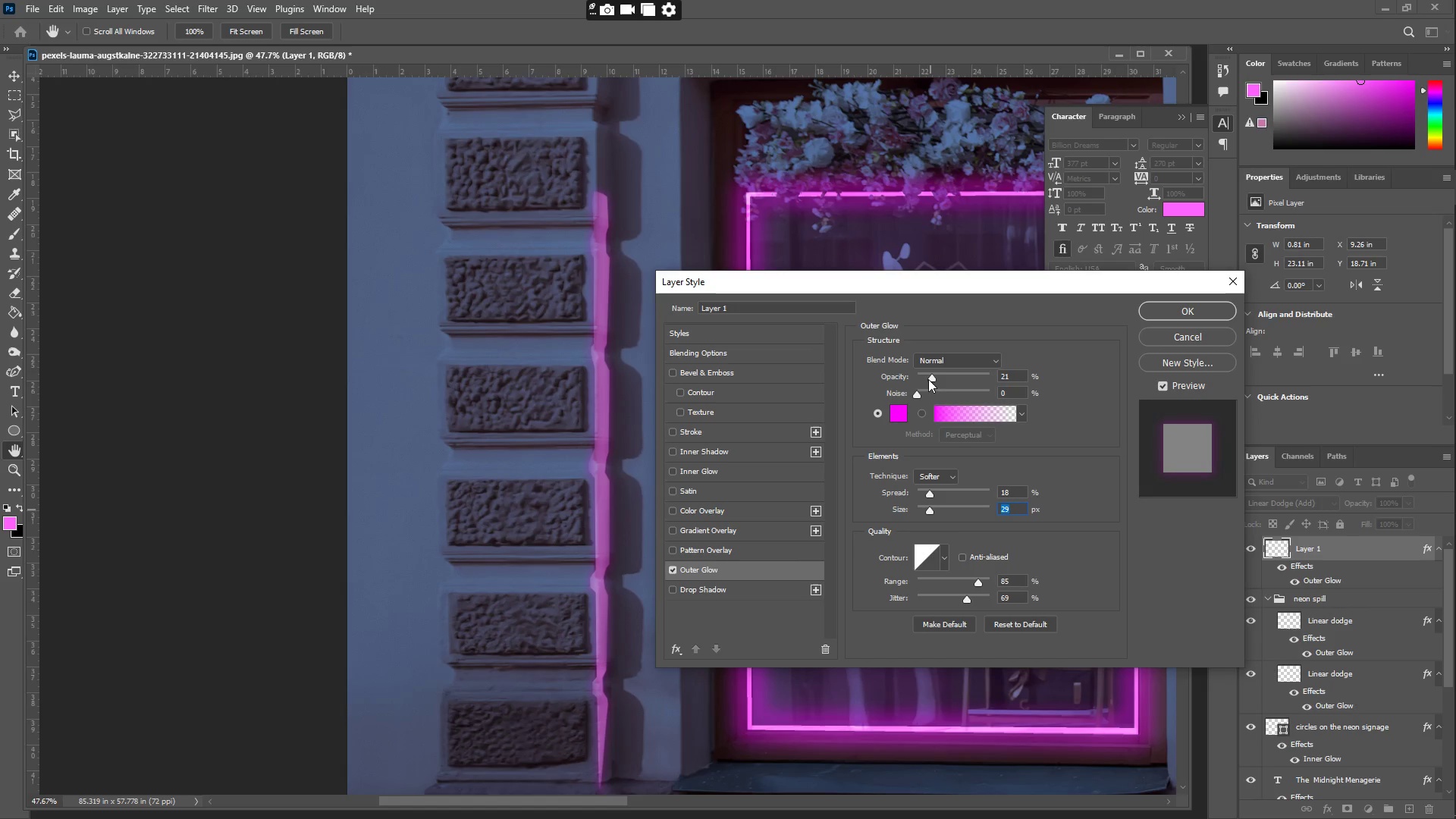 
left_click_drag(start_coordinate=[934, 376], to_coordinate=[940, 381])
 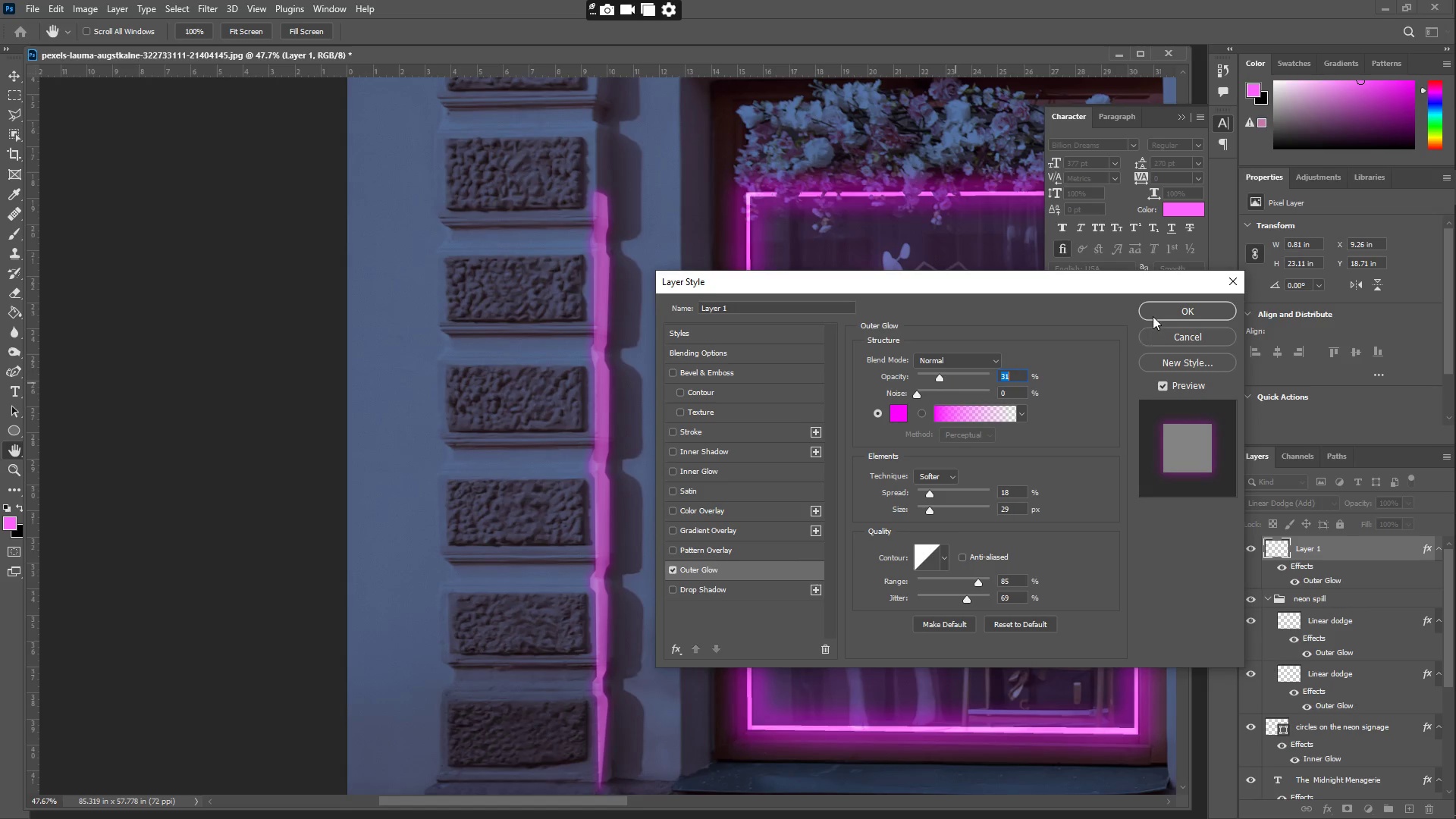 
left_click([1154, 313])
 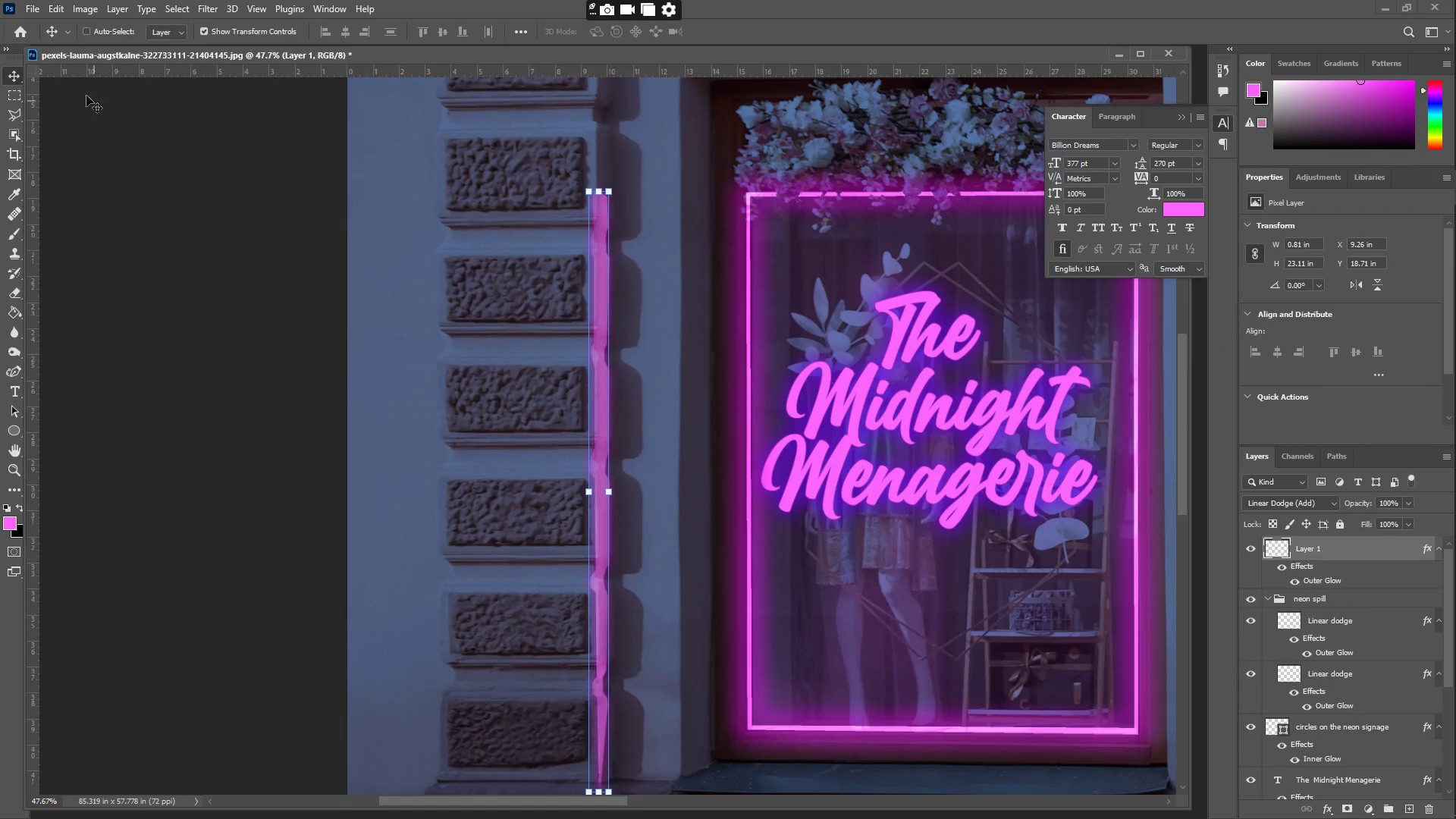 
left_click([20, 65])
 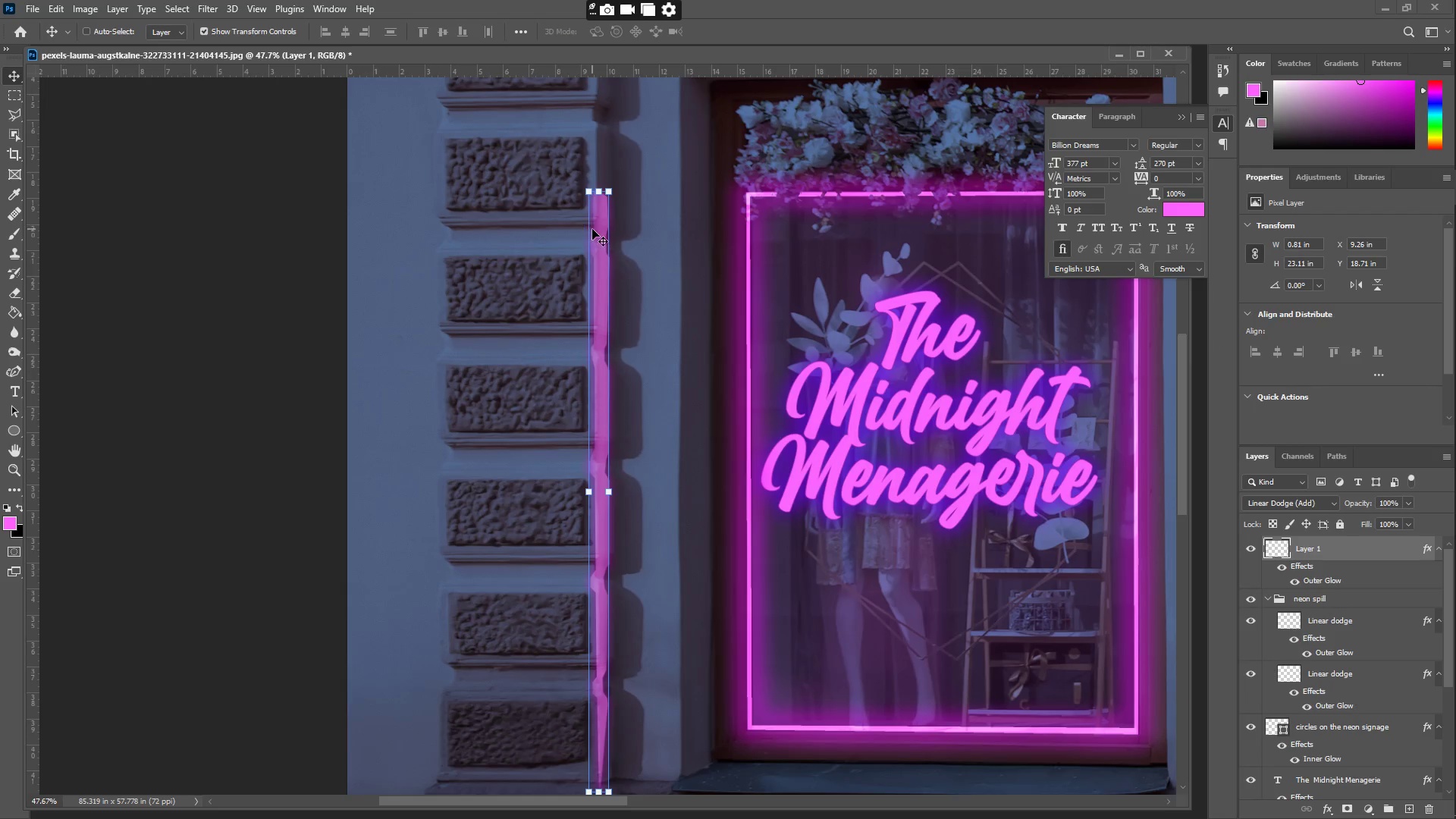 
left_click_drag(start_coordinate=[594, 224], to_coordinate=[599, 213])
 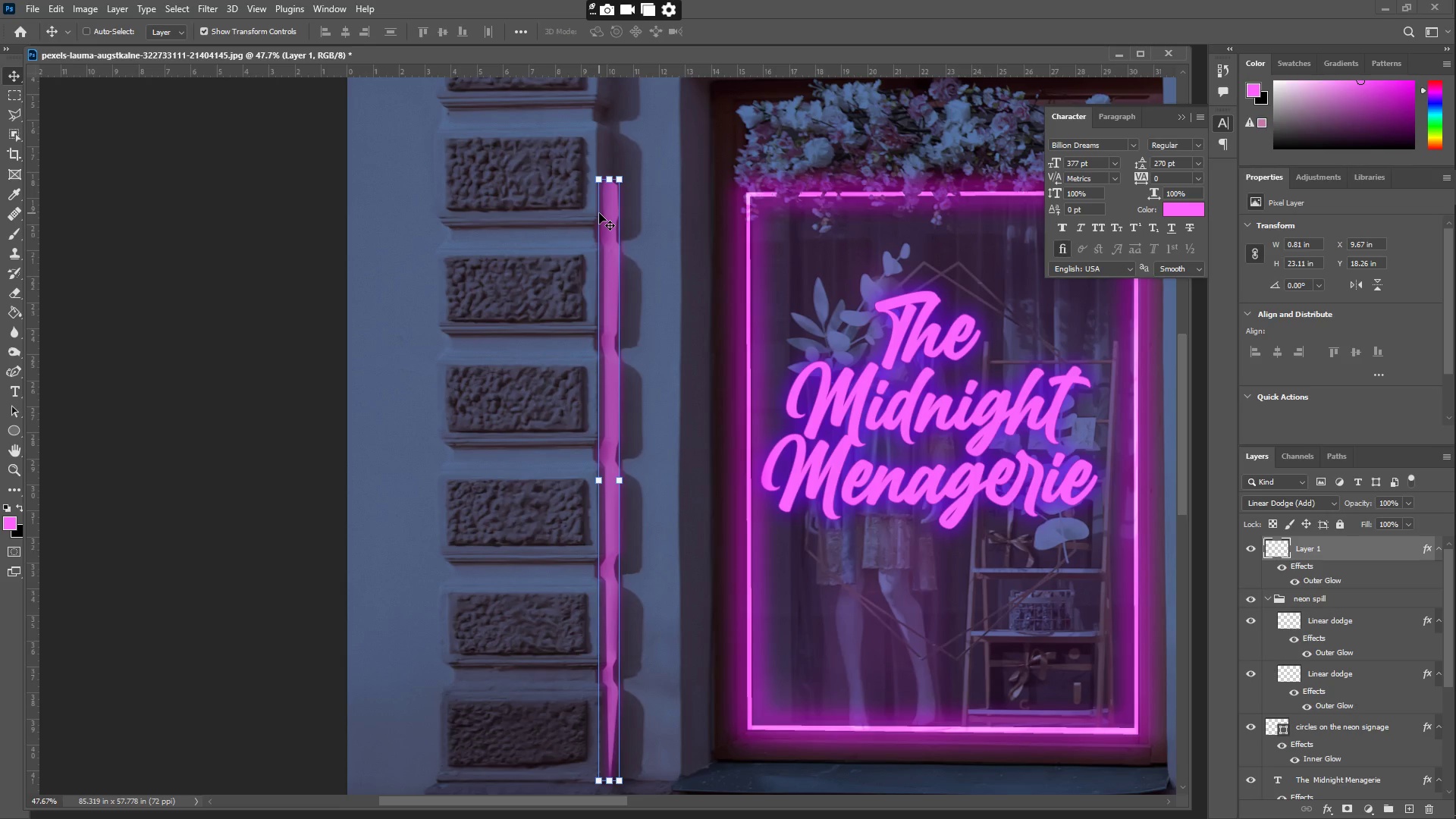 
key(ArrowLeft)
 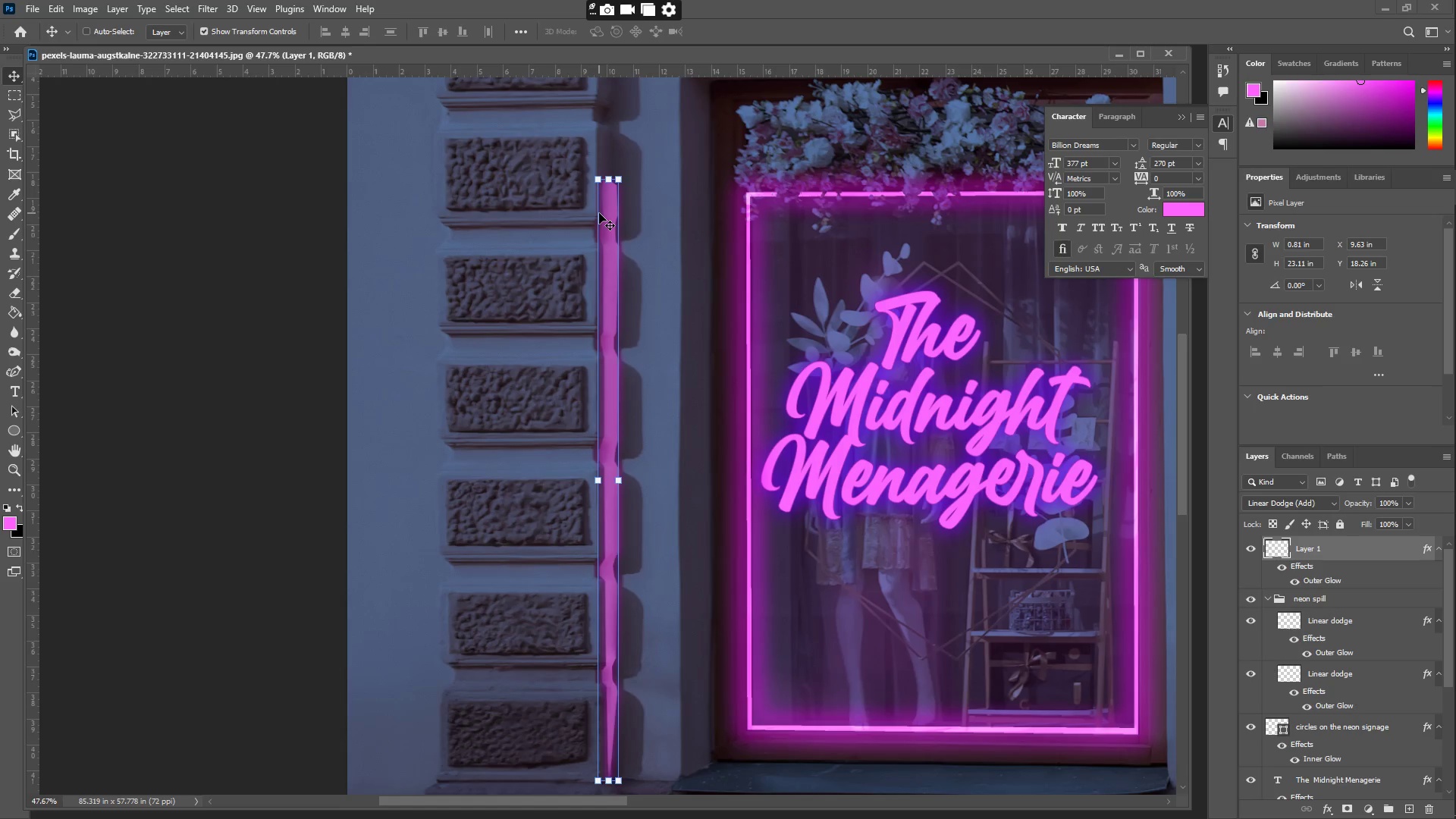 
key(ArrowDown)
 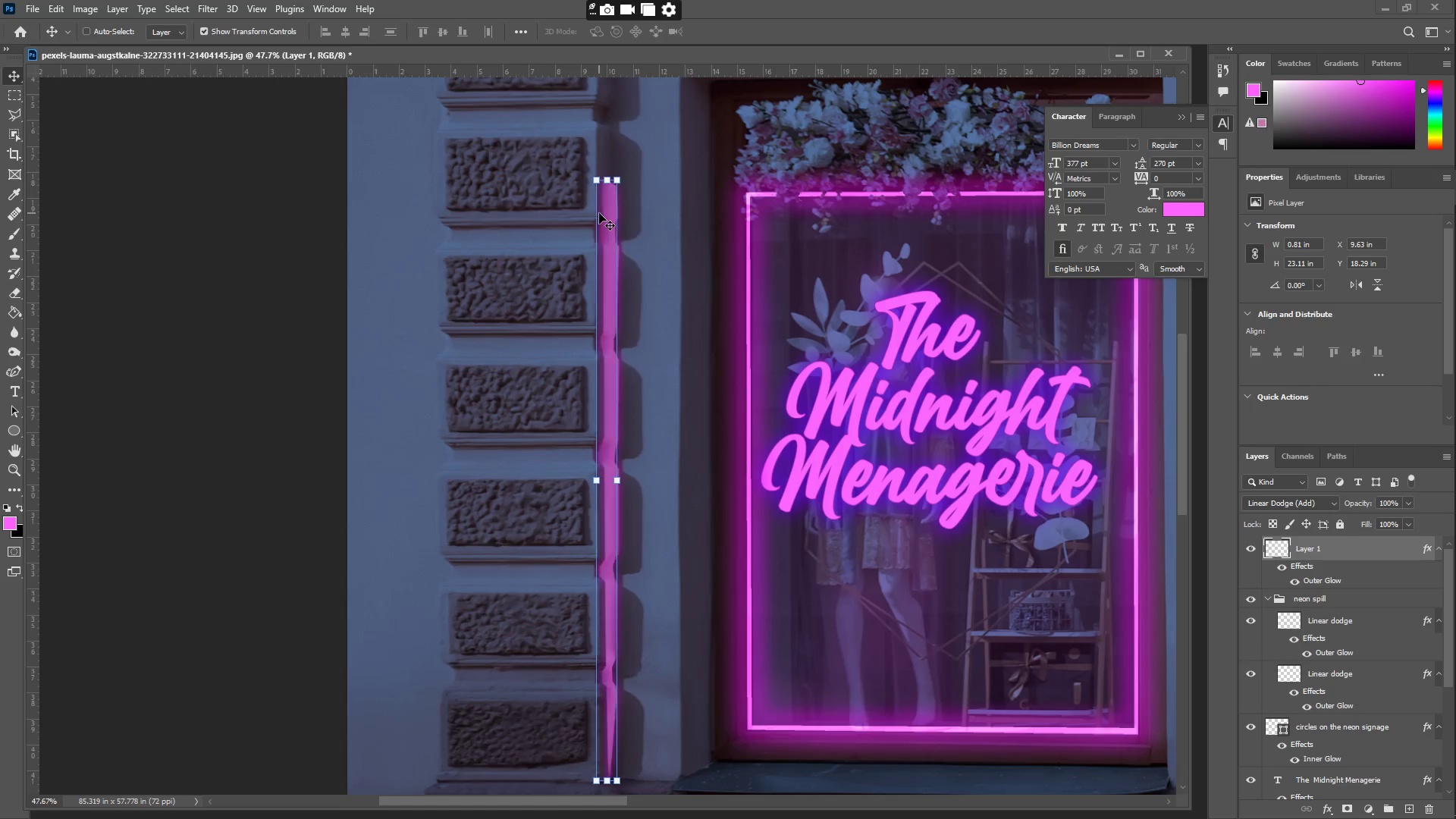 
key(ArrowLeft)
 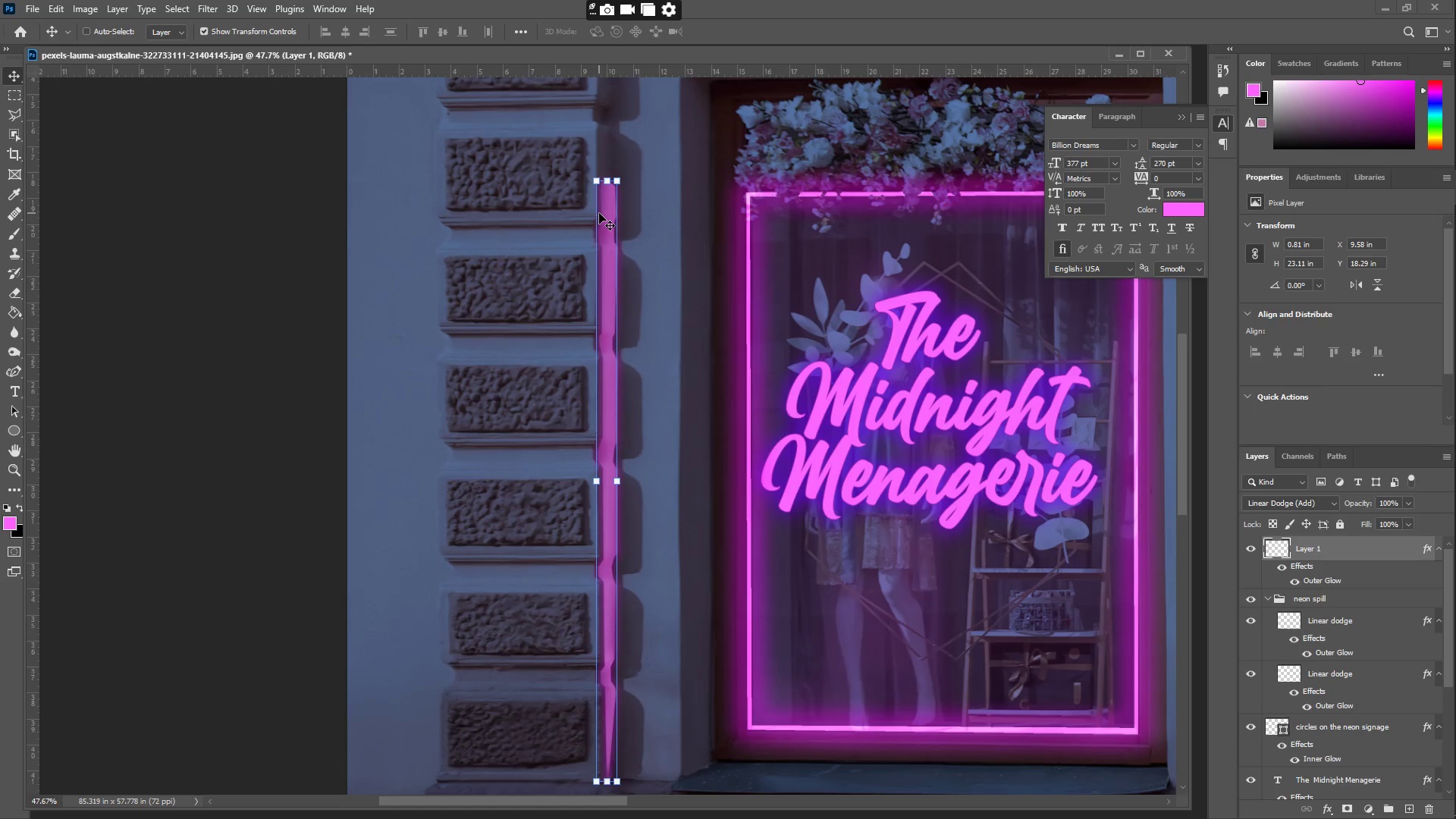 
key(ArrowDown)
 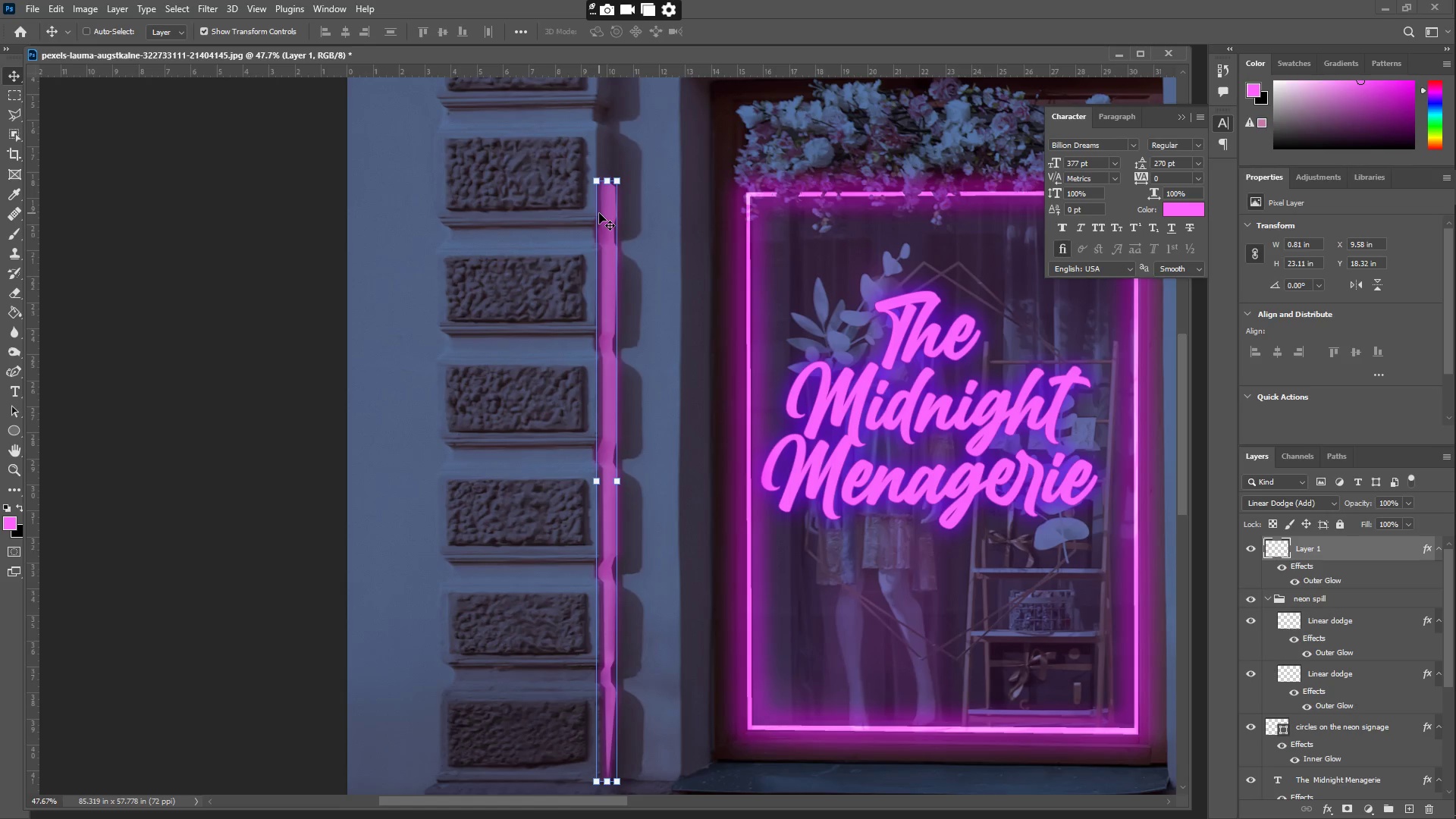 
key(ArrowDown)
 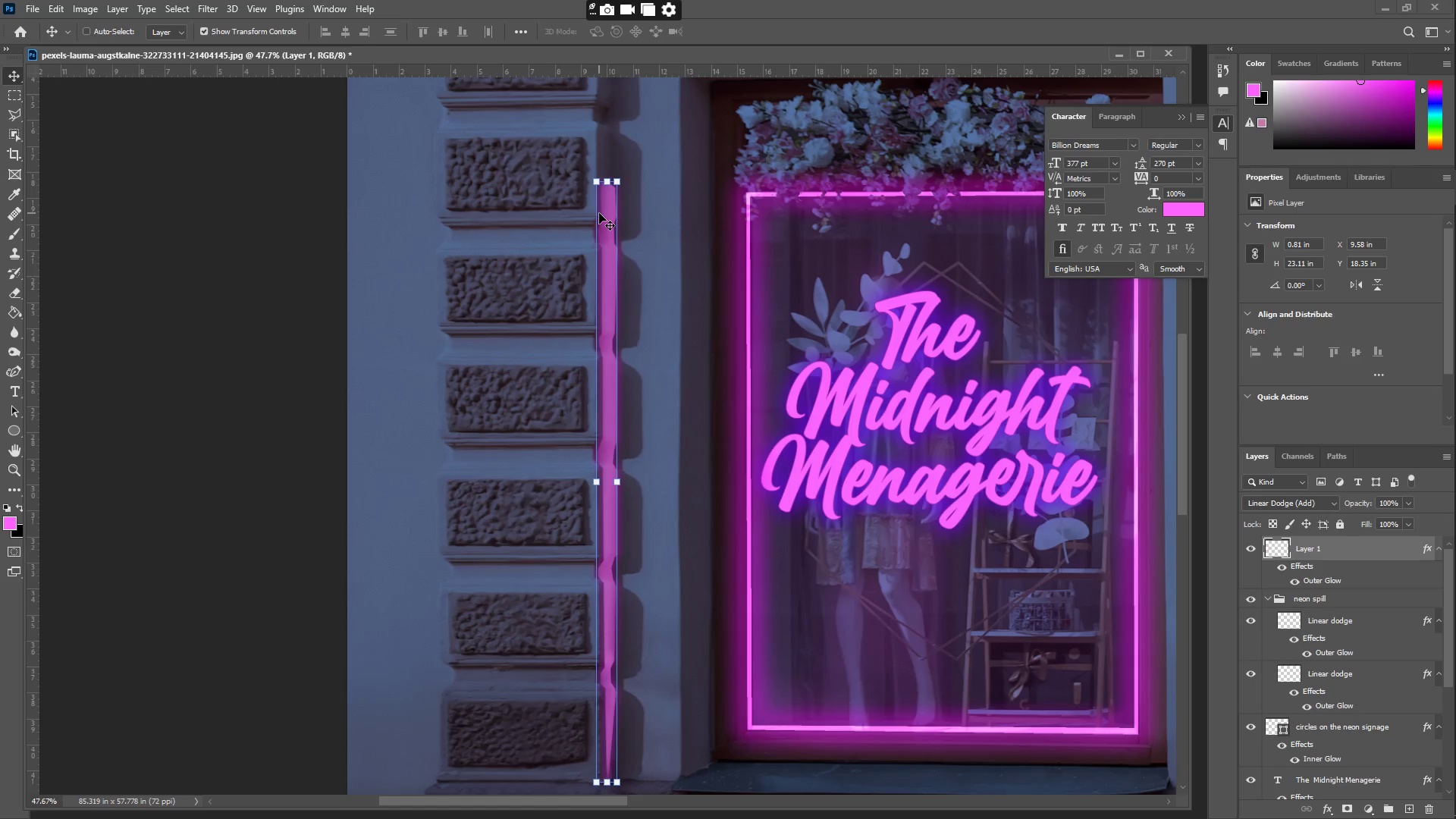 
key(ArrowLeft)
 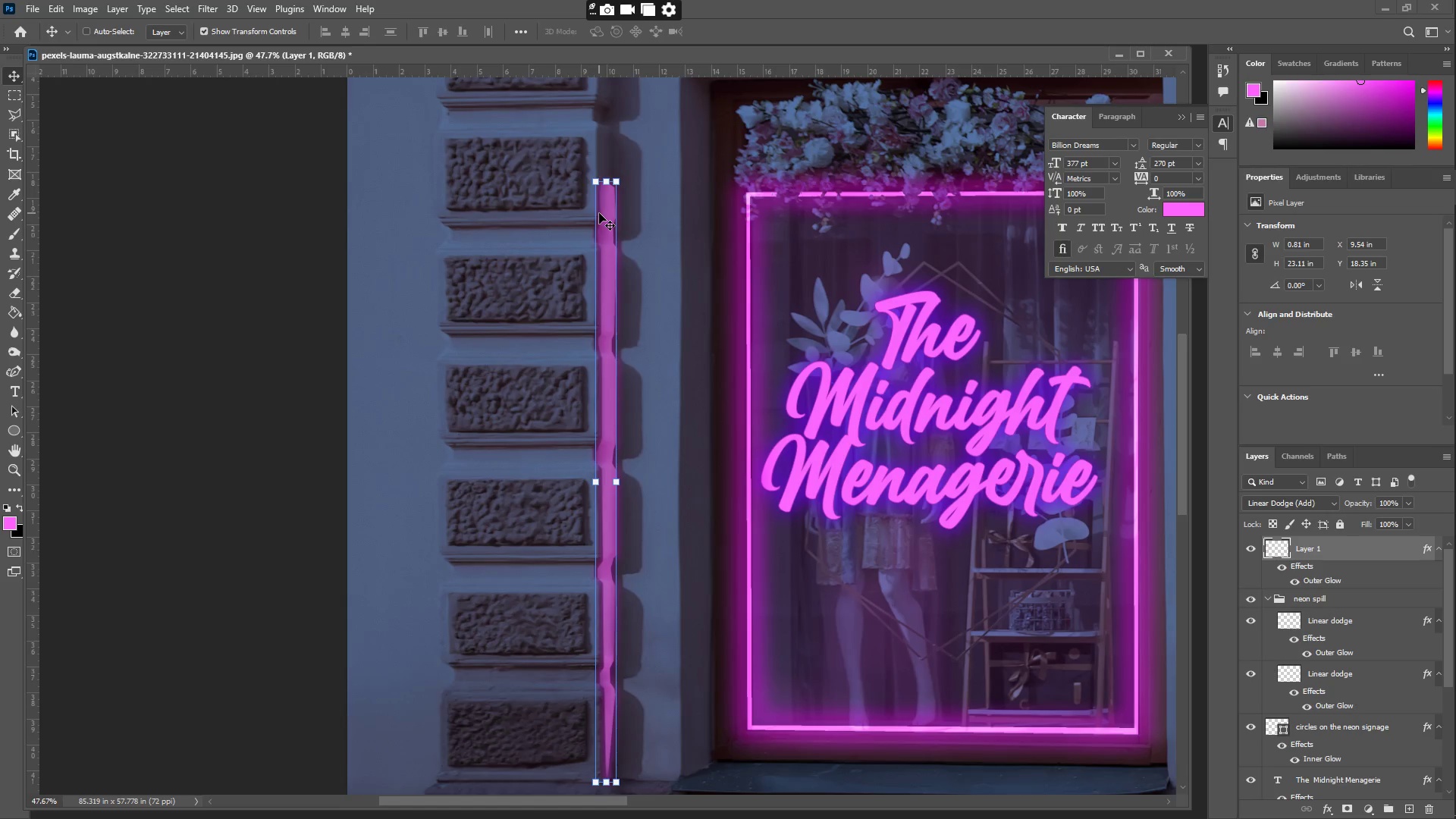 
key(ArrowDown)
 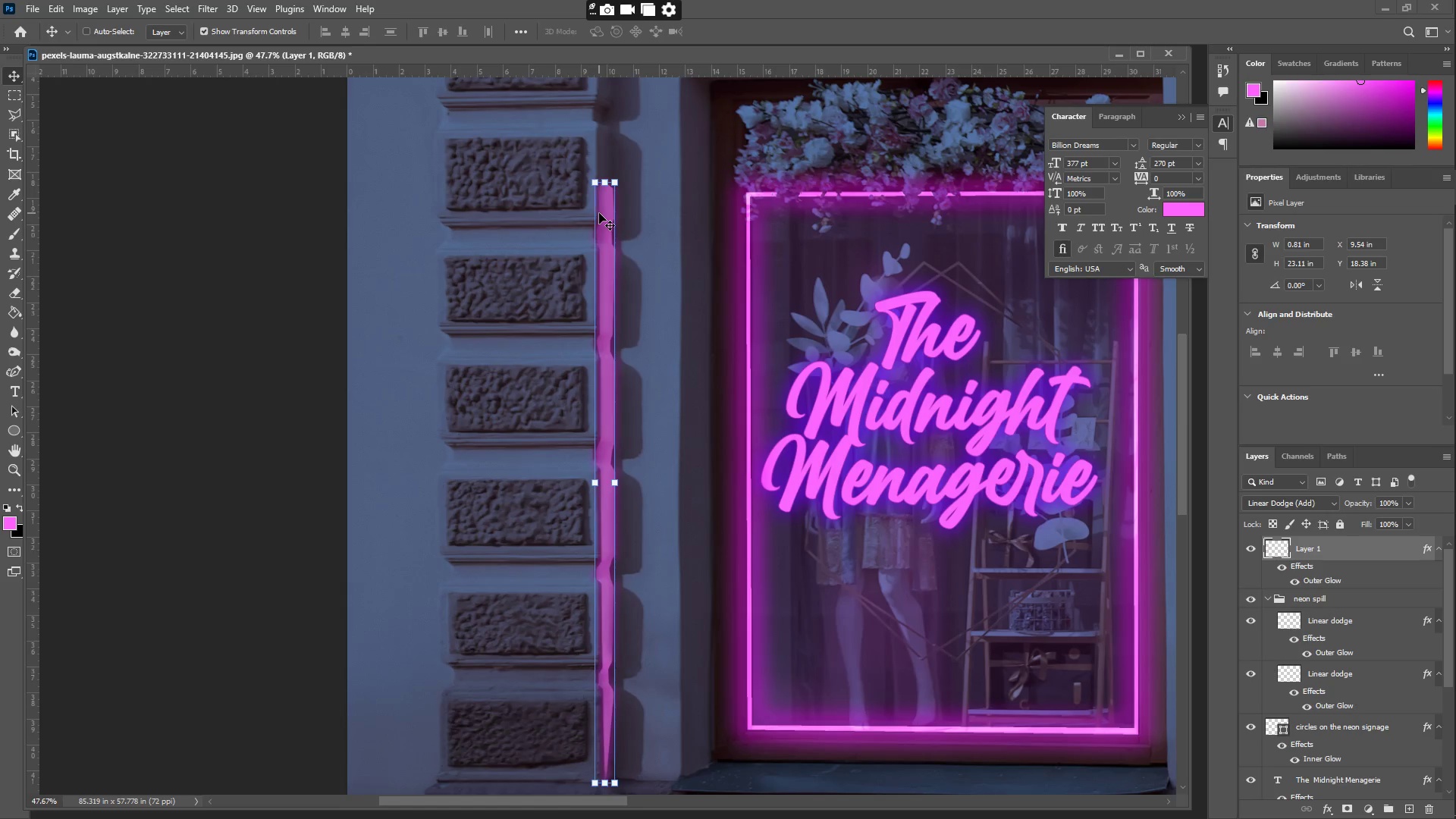 
key(ArrowLeft)
 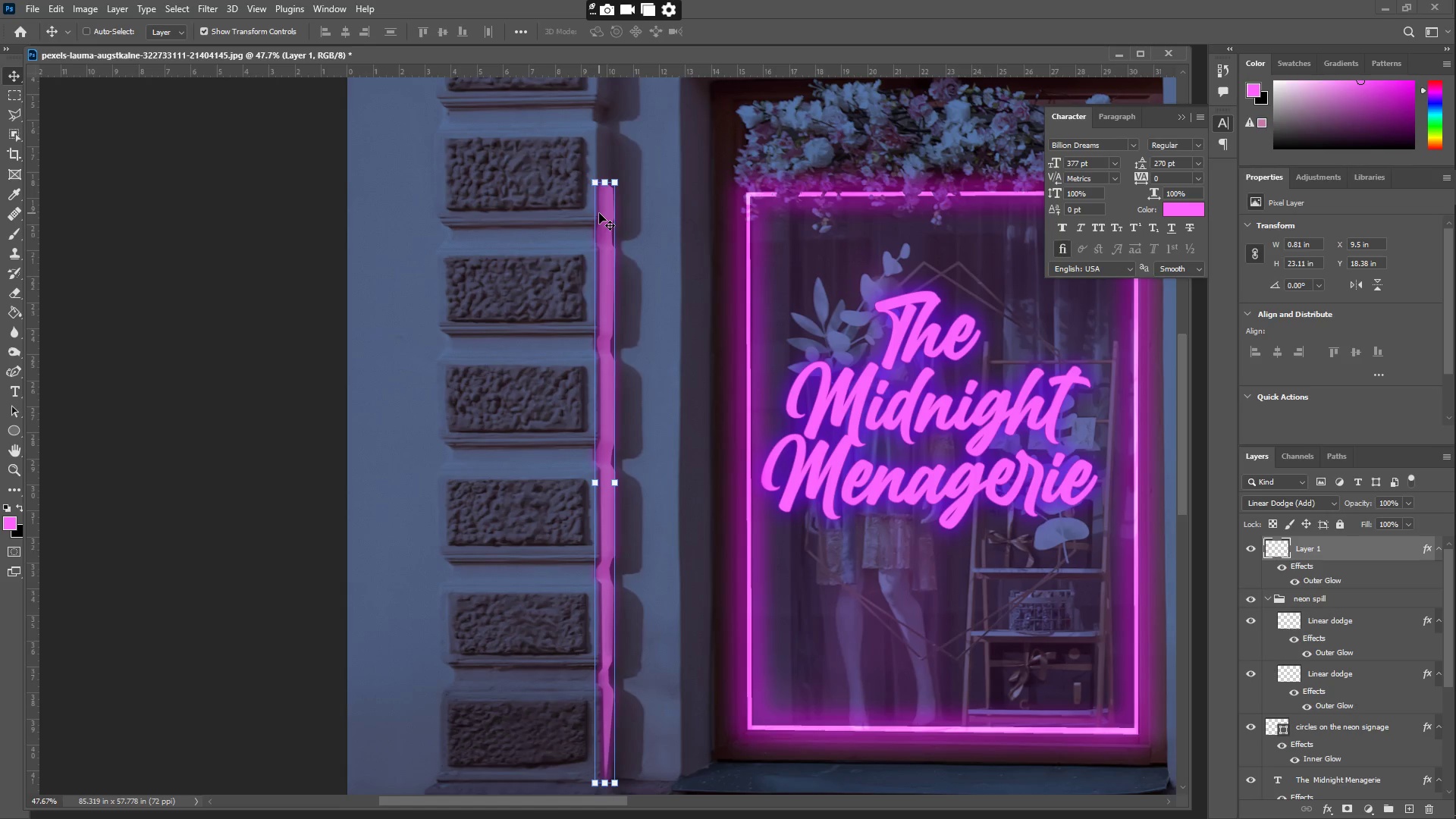 
key(ArrowDown)
 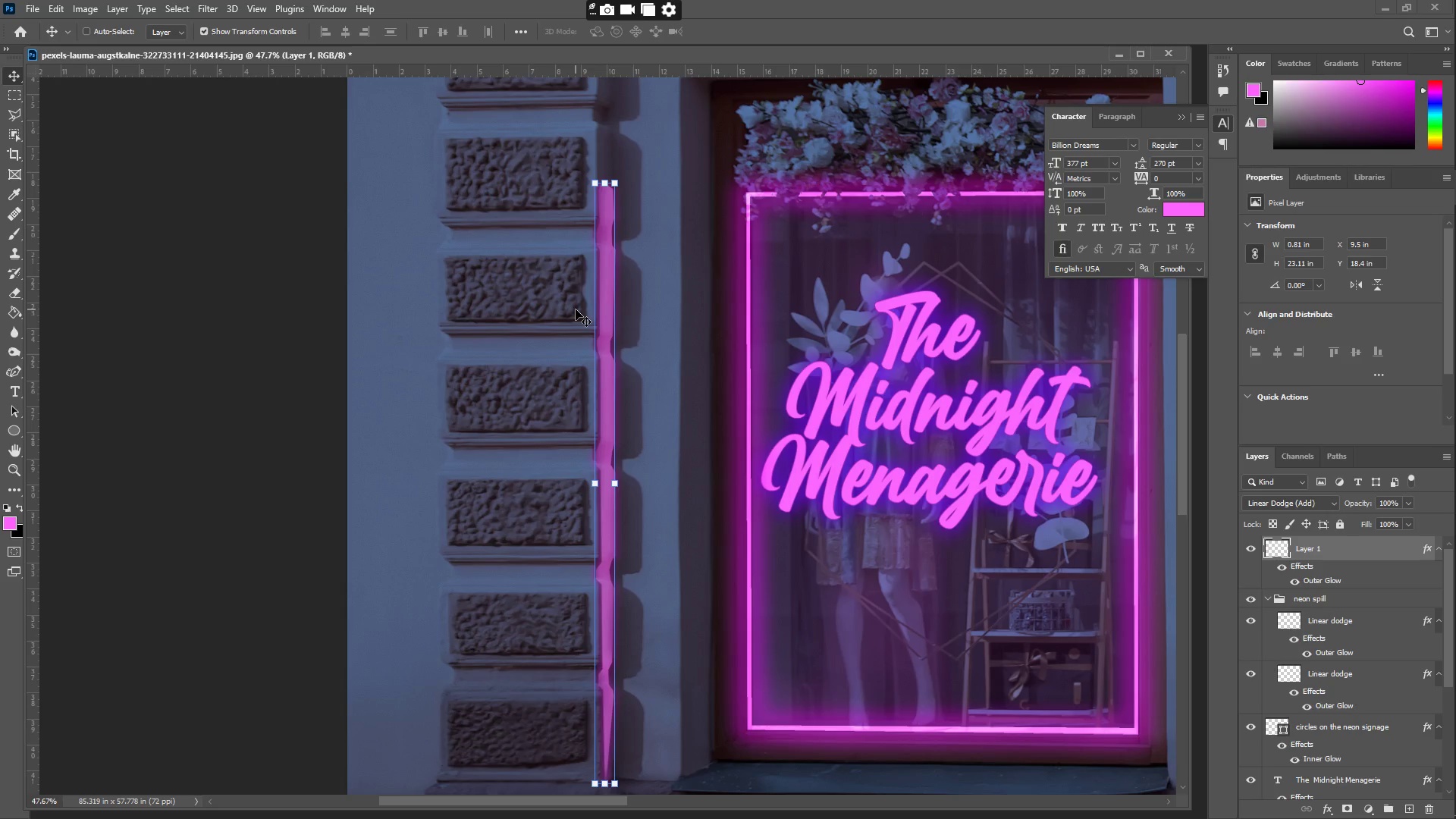 
type(zz)
 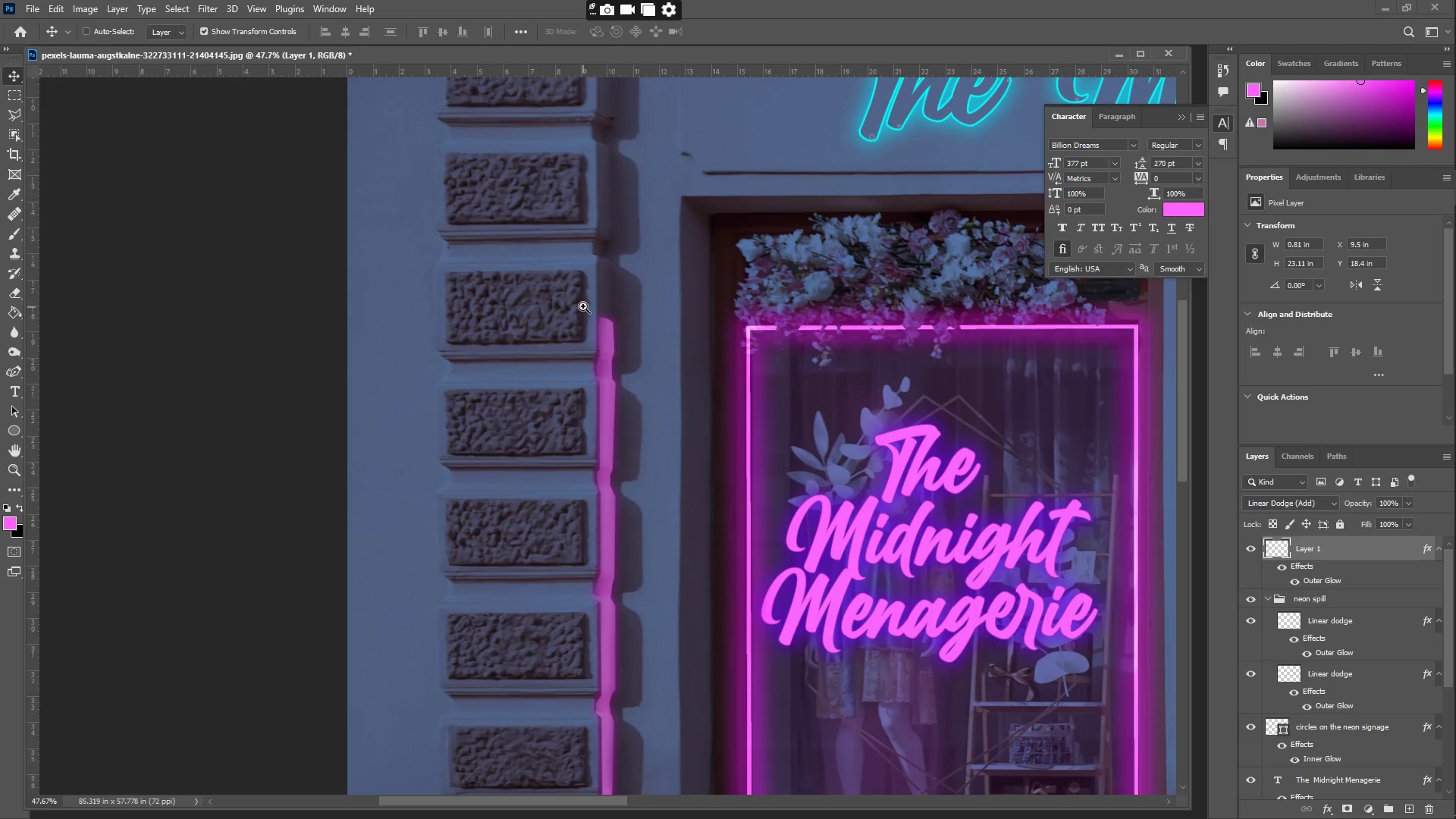 
scroll: coordinate [578, 307], scroll_direction: up, amount: 11.0
 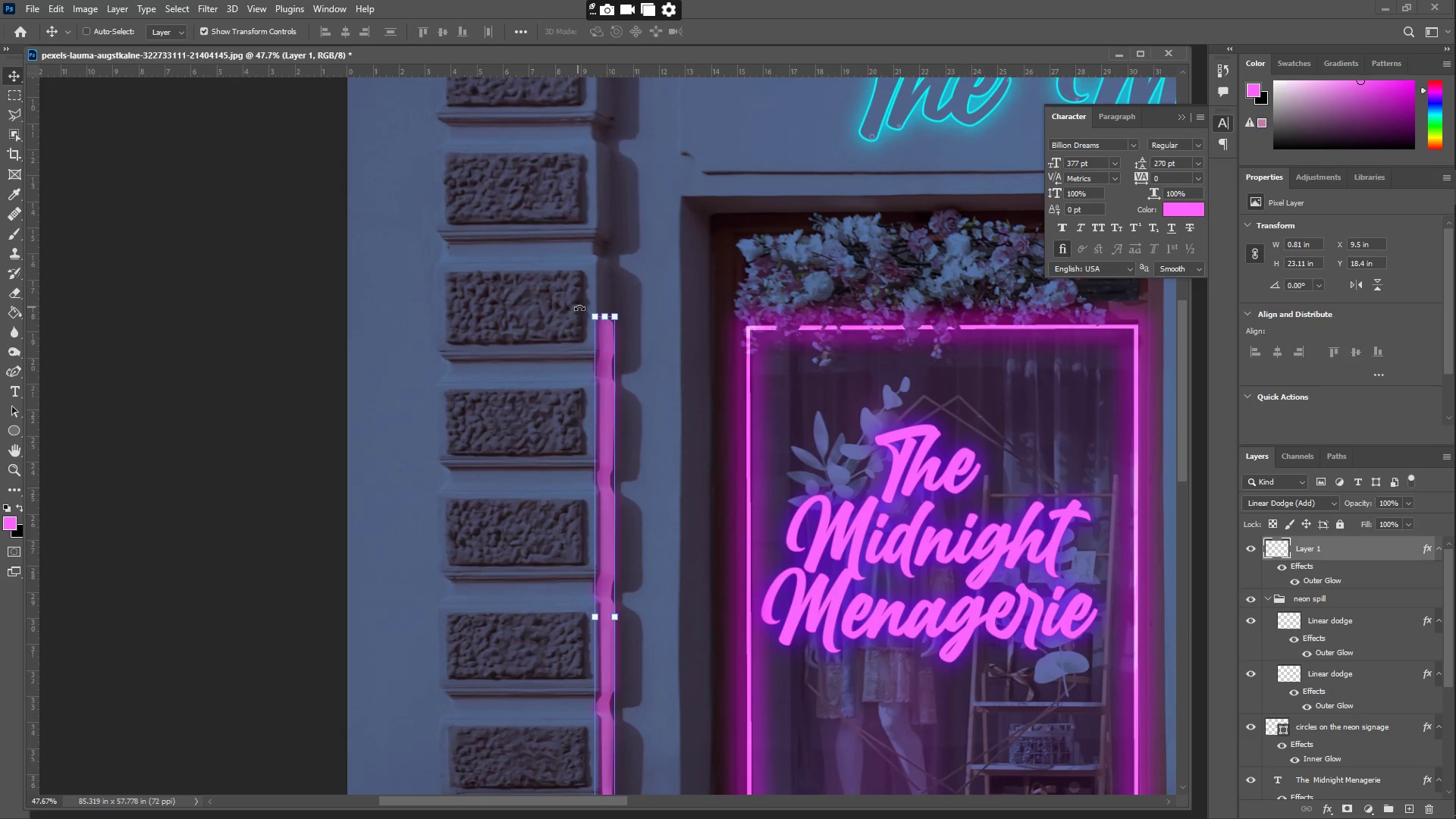 
left_click_drag(start_coordinate=[585, 306], to_coordinate=[516, 333])
 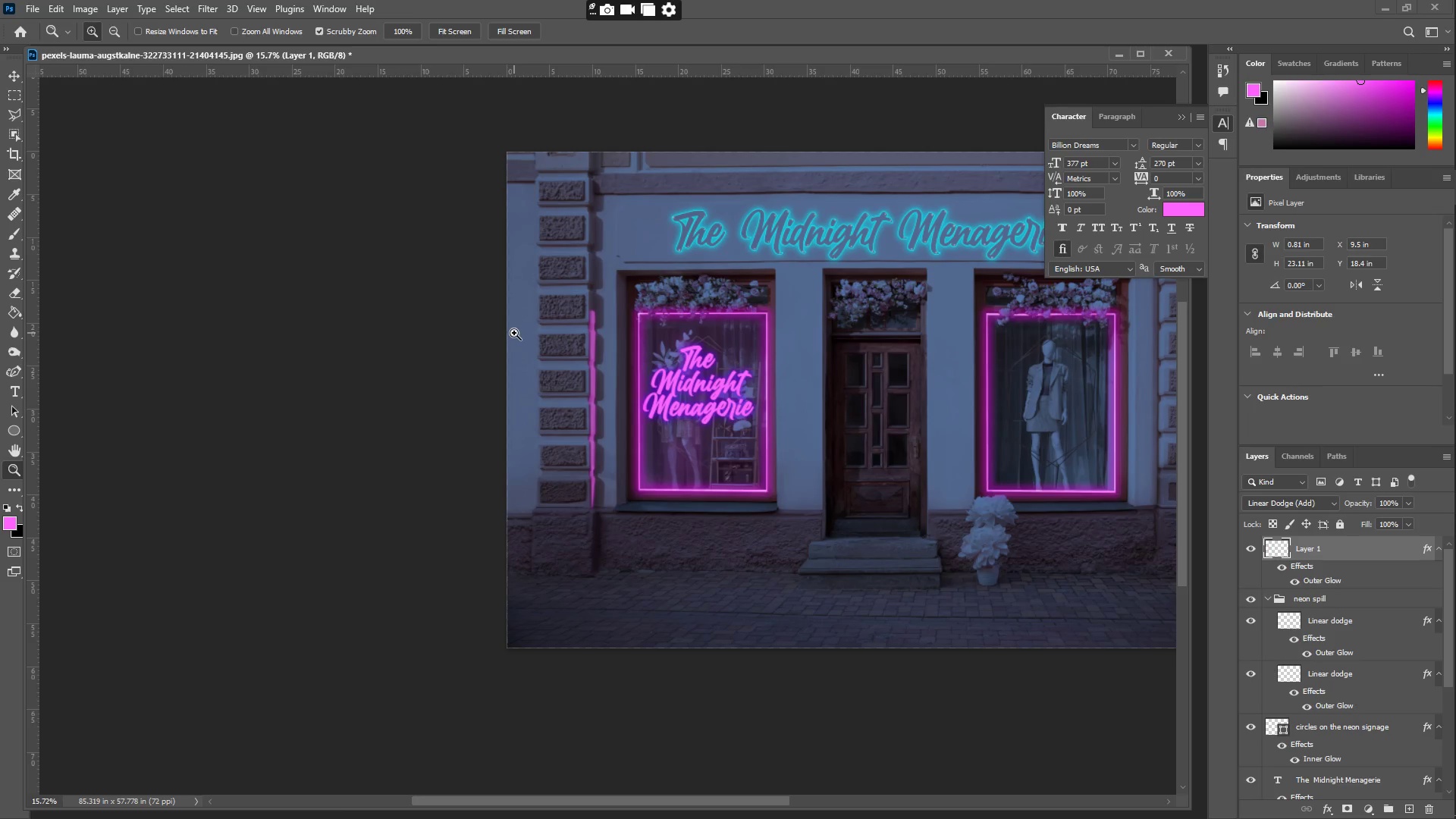 
left_click_drag(start_coordinate=[582, 348], to_coordinate=[676, 367])
 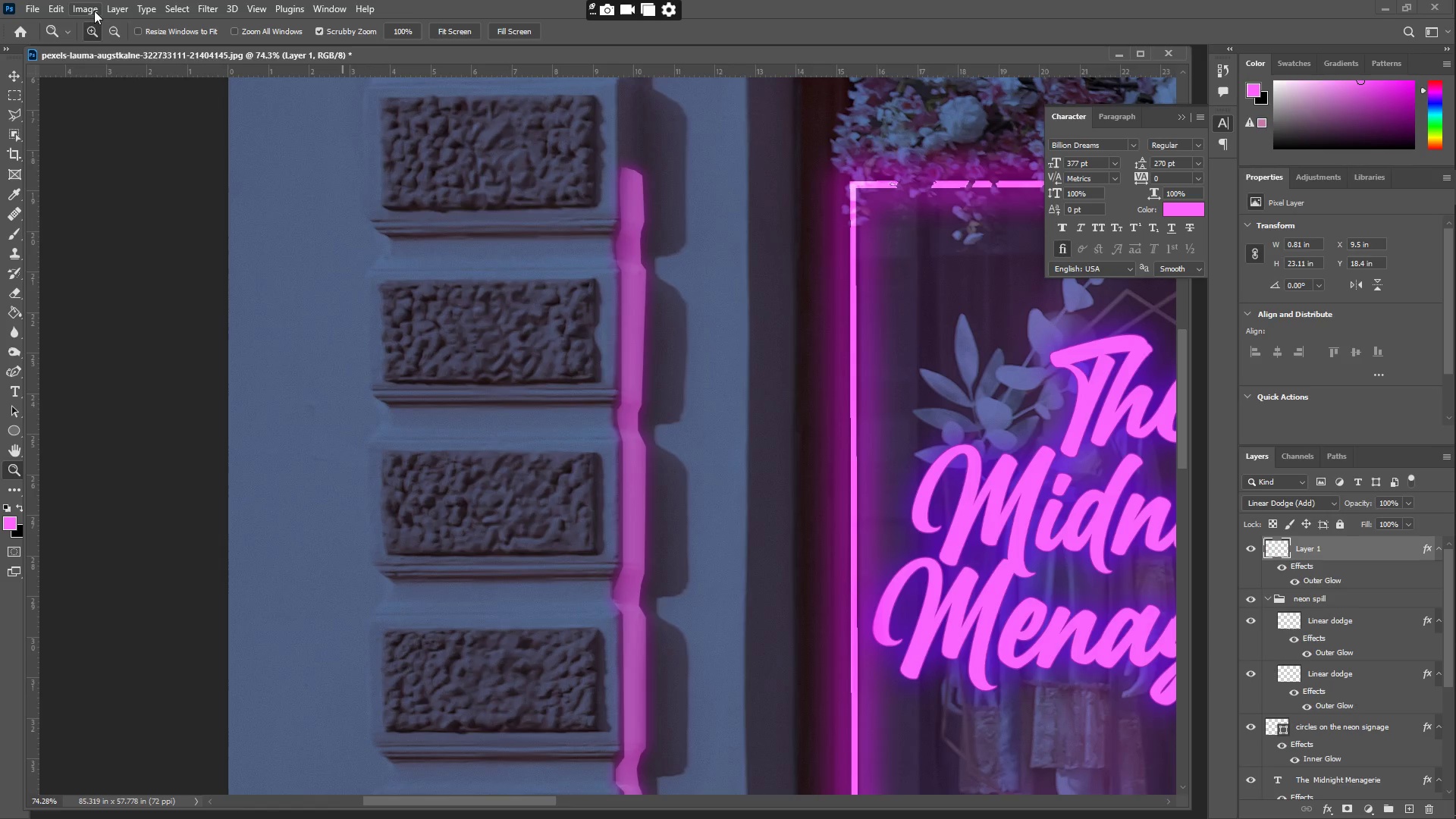 
double_click([110, 48])
 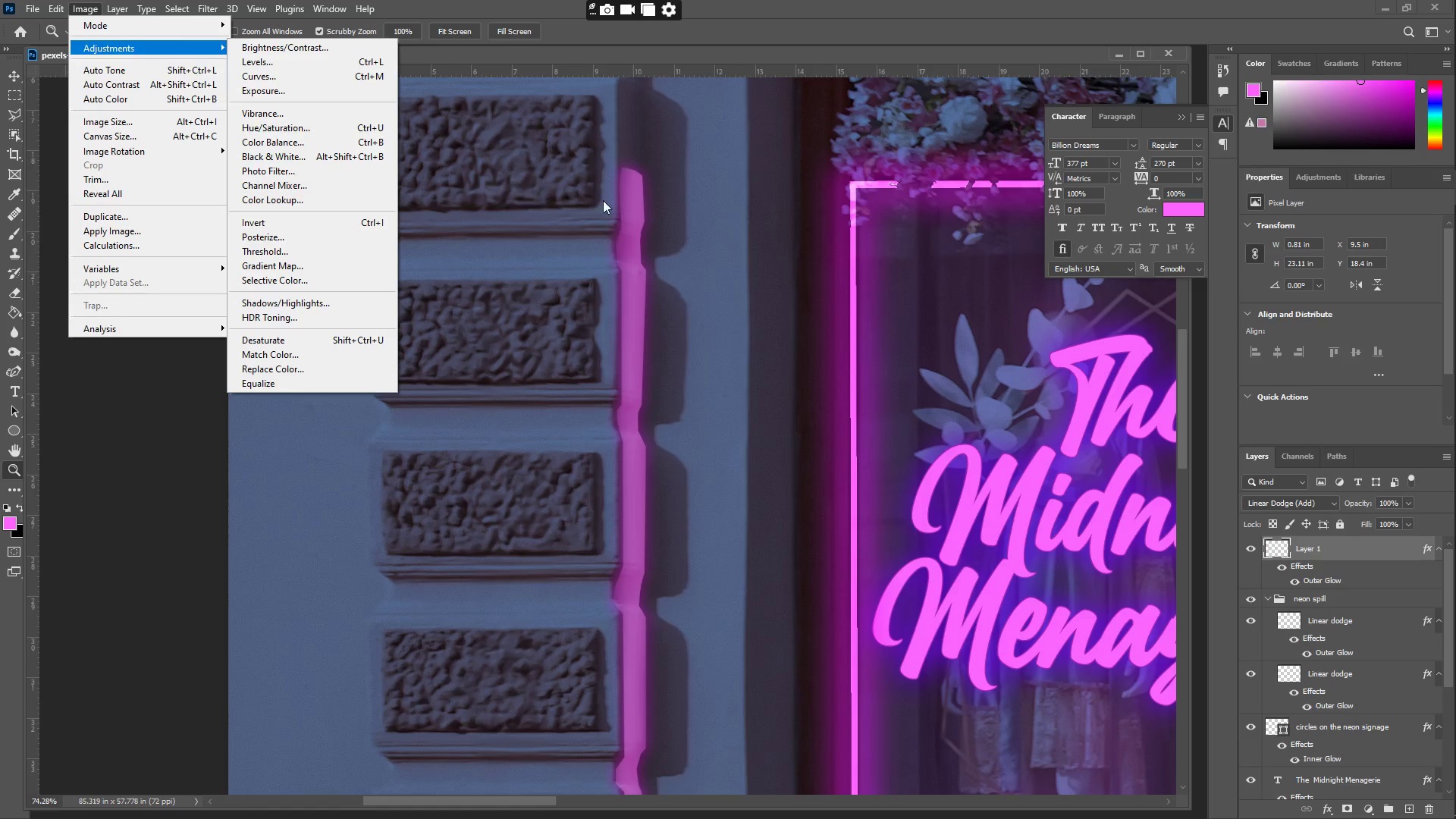 
double_click([1408, 506])
 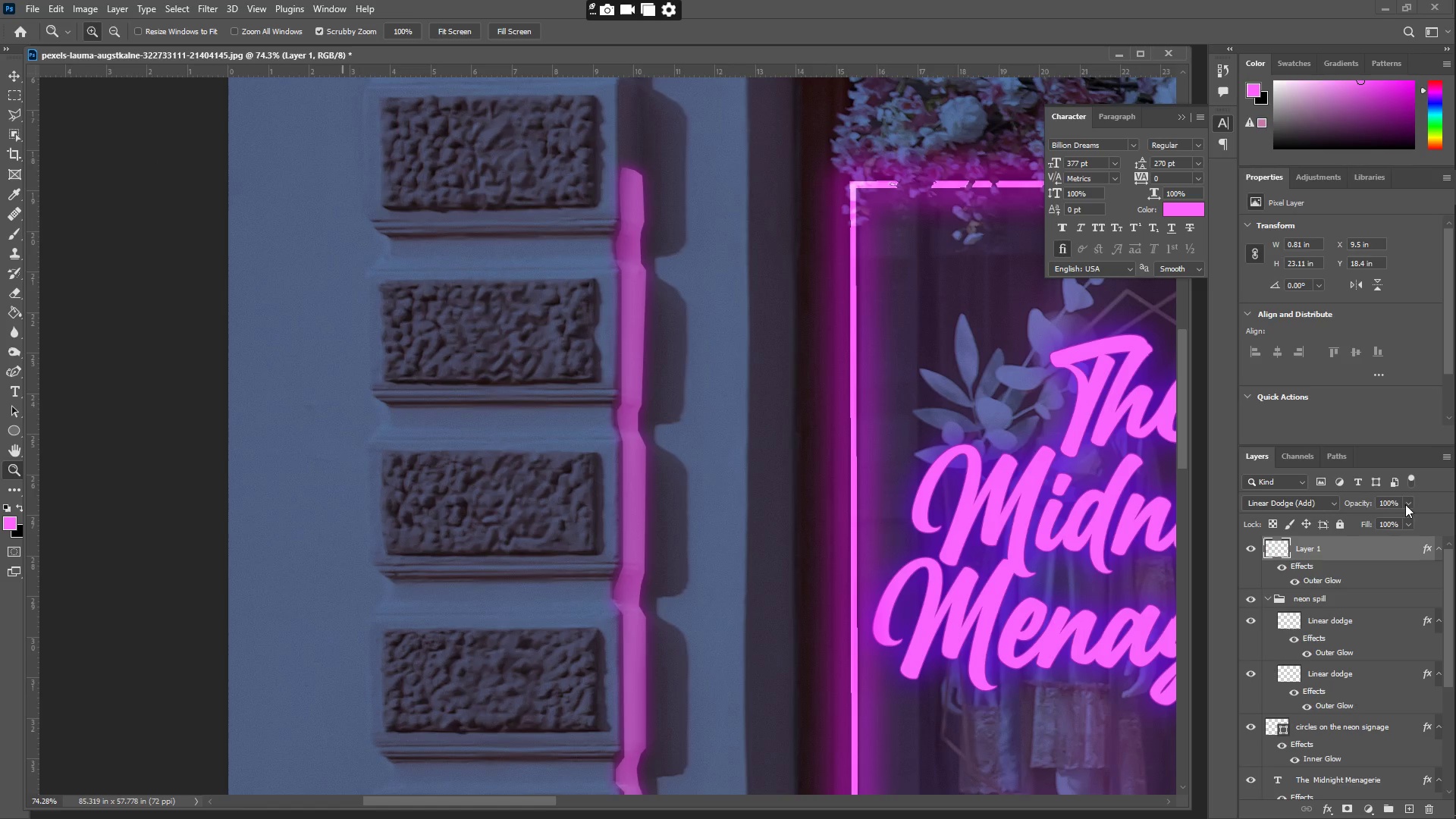 
left_click([1407, 500])
 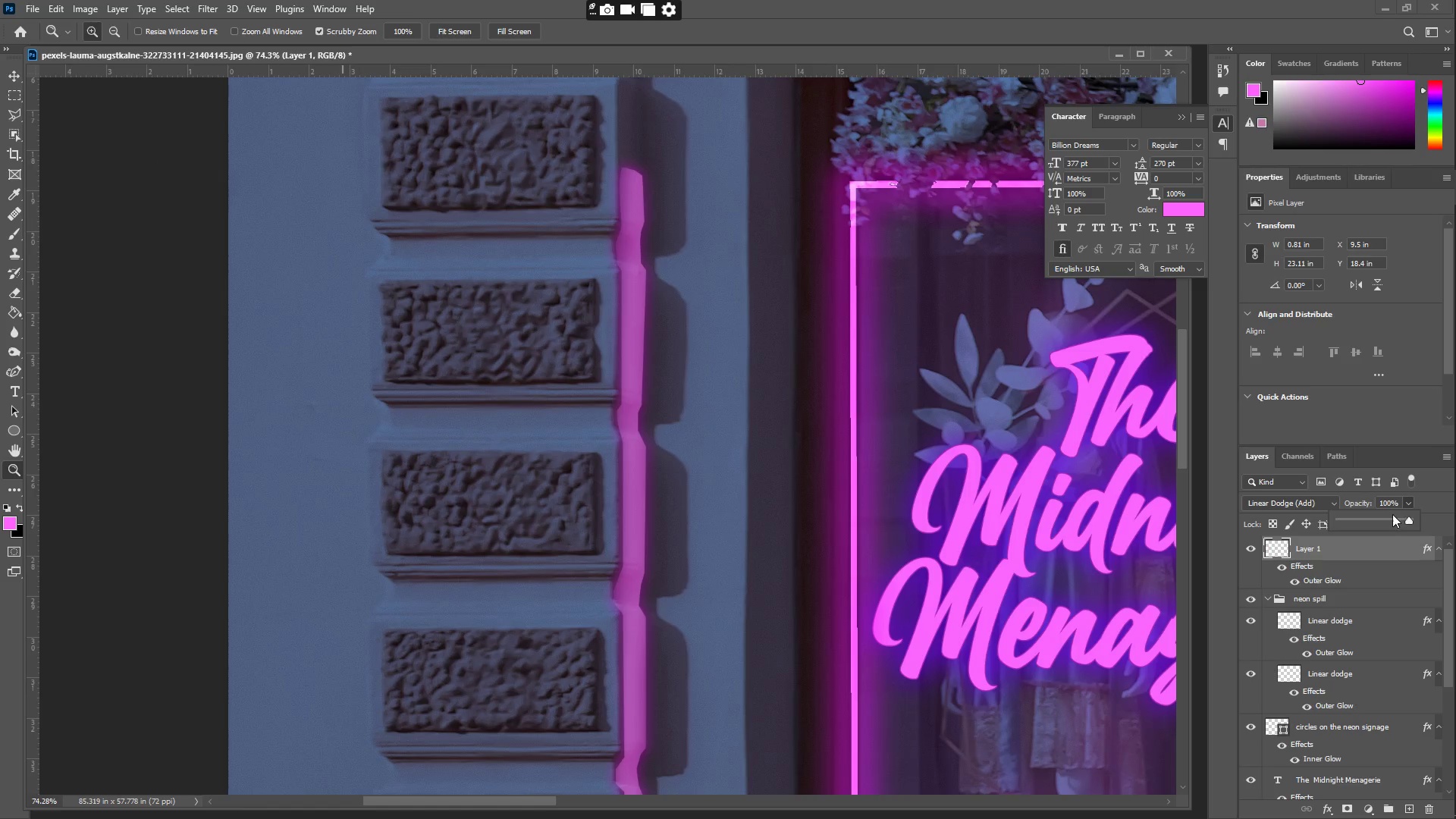 
double_click([1392, 519])
 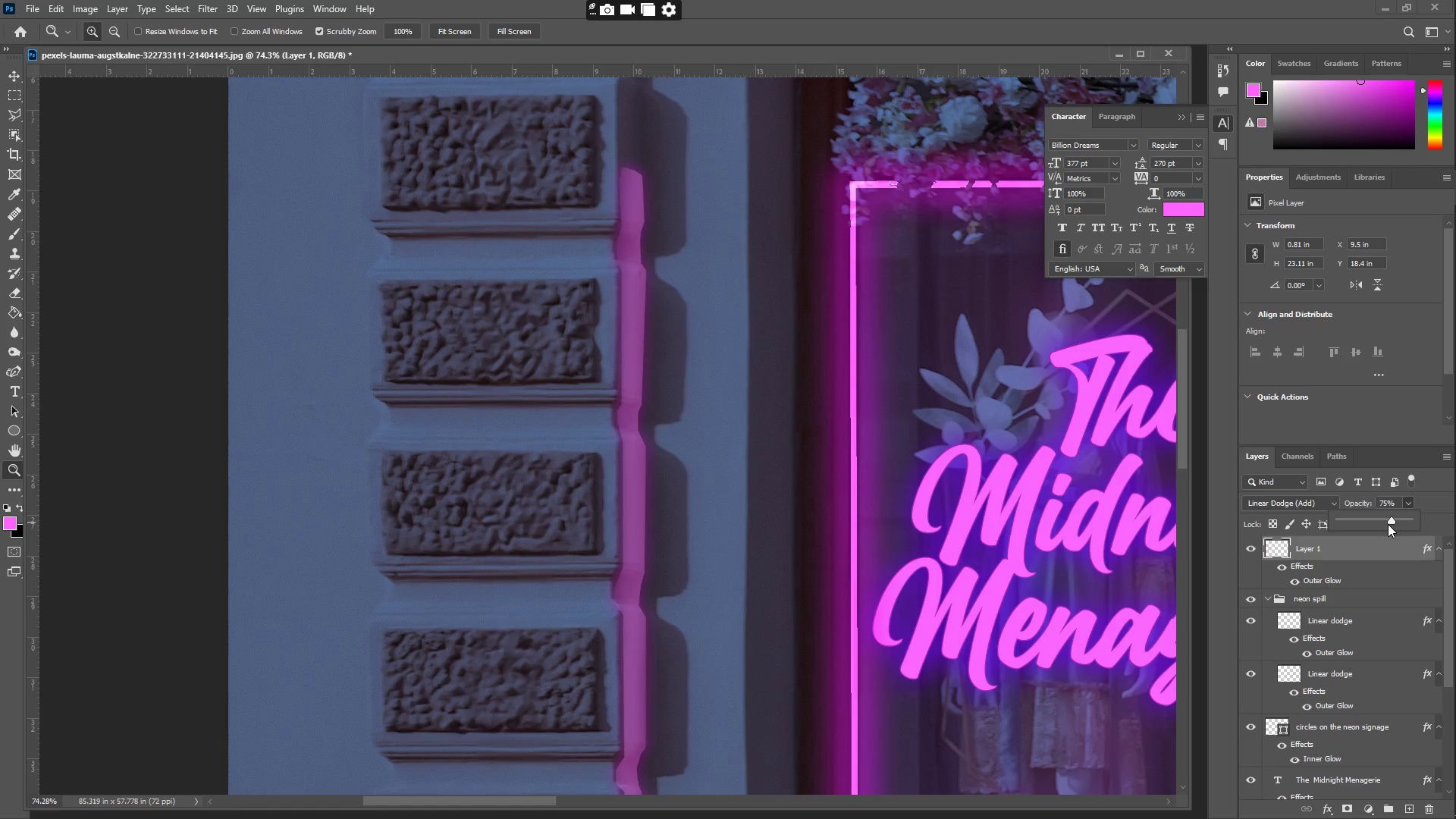 
left_click([1388, 524])
 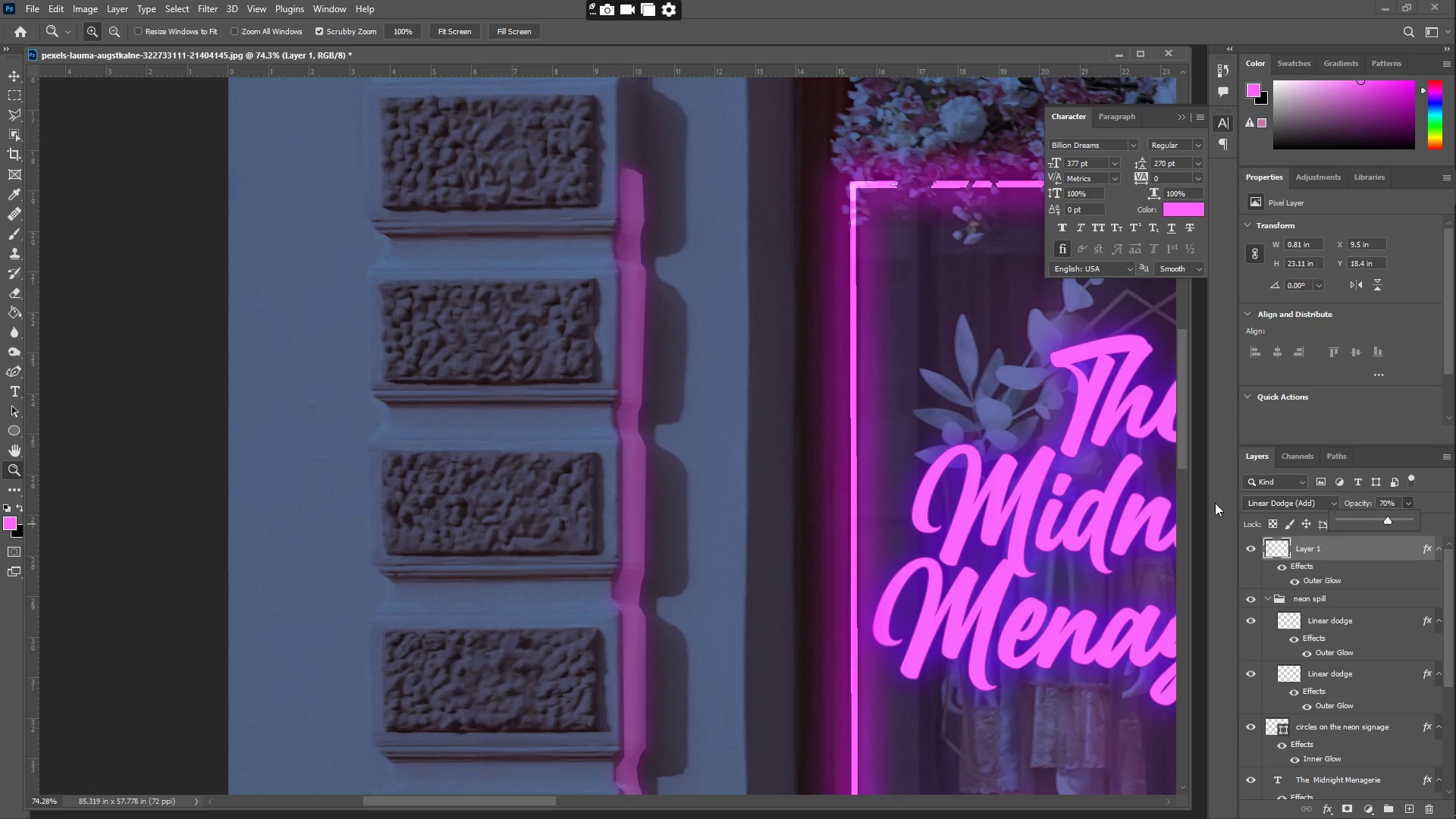 
type(zzz)
 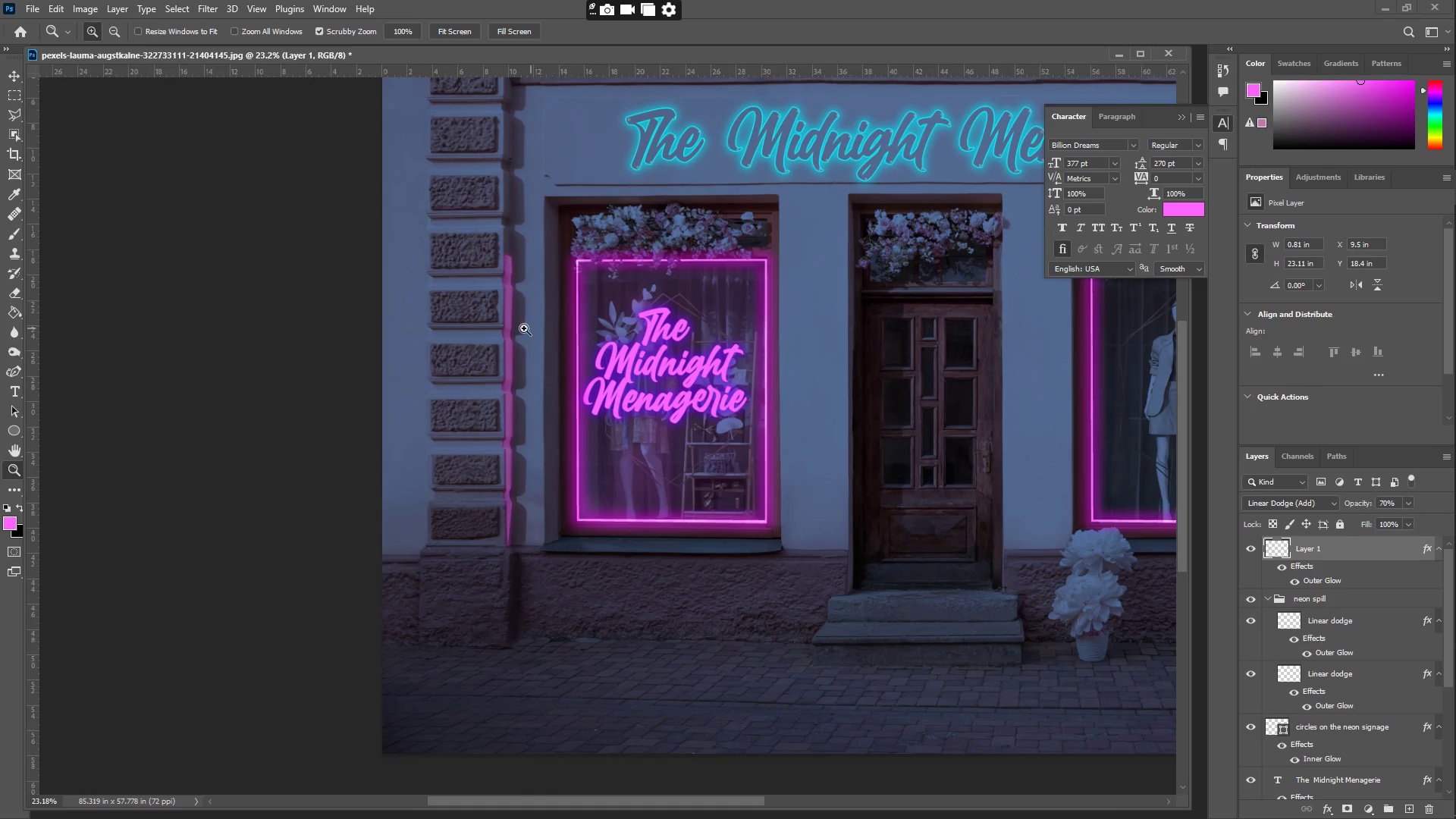 
left_click_drag(start_coordinate=[669, 244], to_coordinate=[615, 270])
 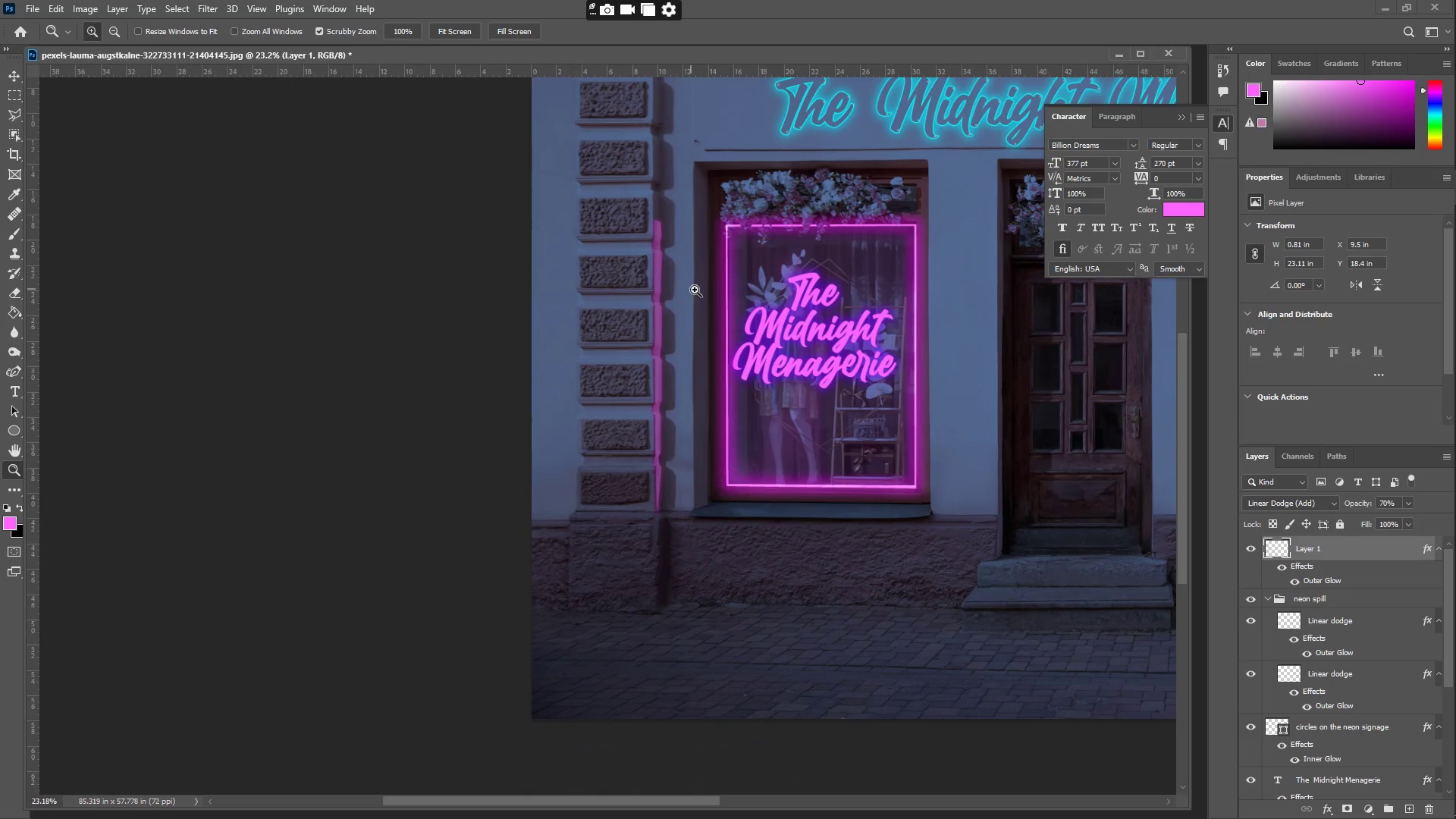 
hold_key(key=Space, duration=0.8)
 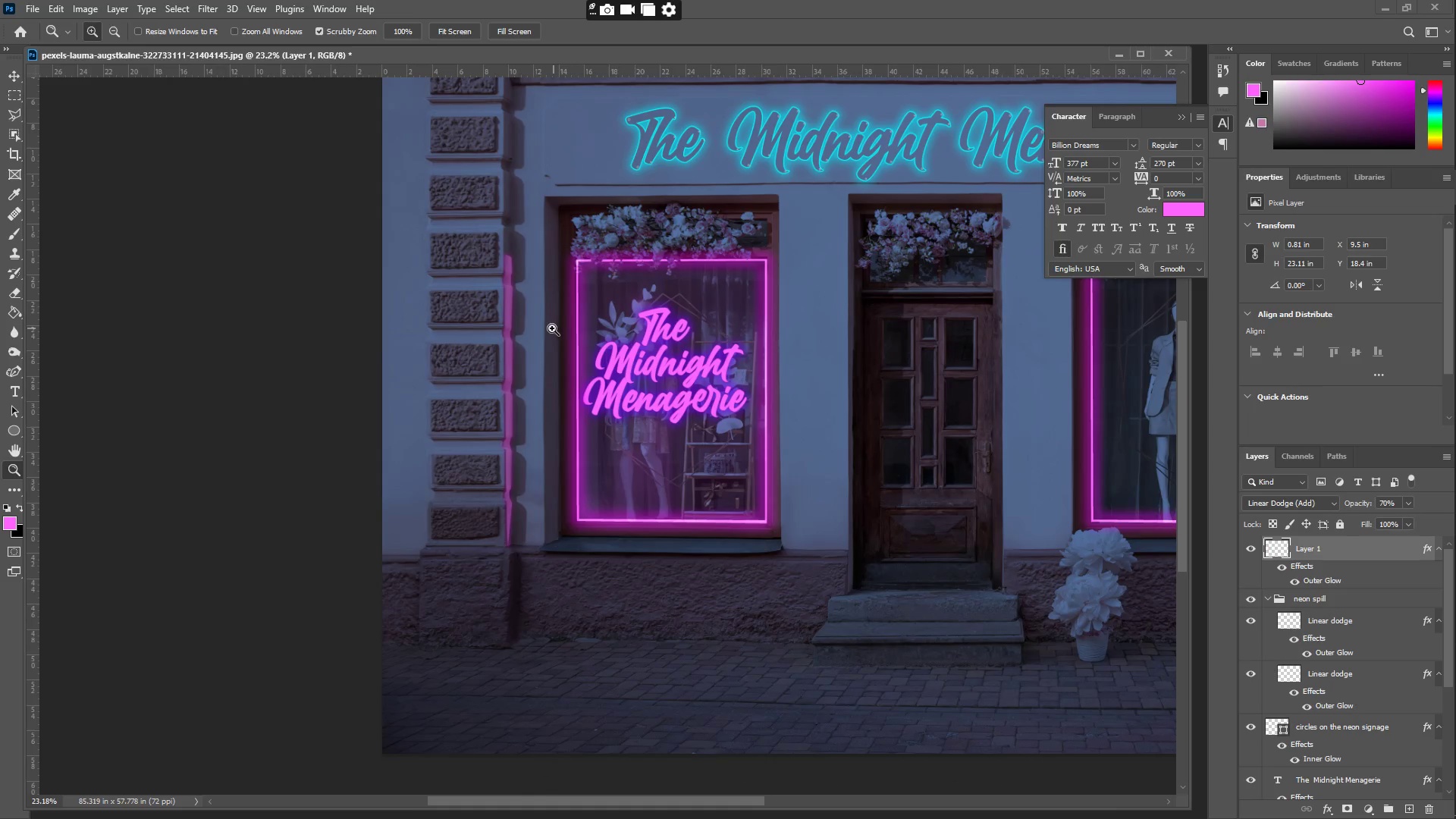 
left_click_drag(start_coordinate=[727, 299], to_coordinate=[578, 334])
 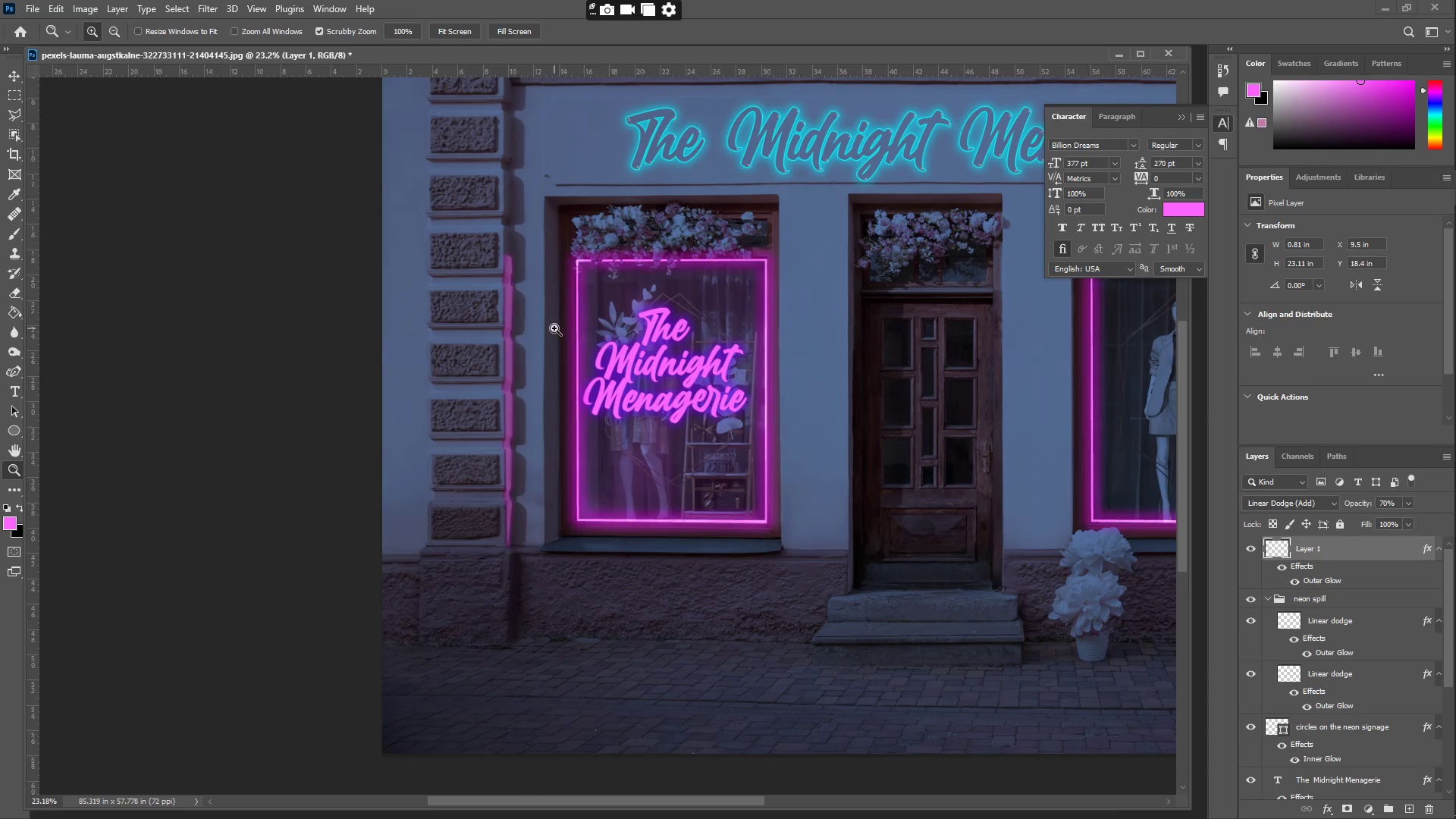 
left_click_drag(start_coordinate=[534, 328], to_coordinate=[491, 332])
 